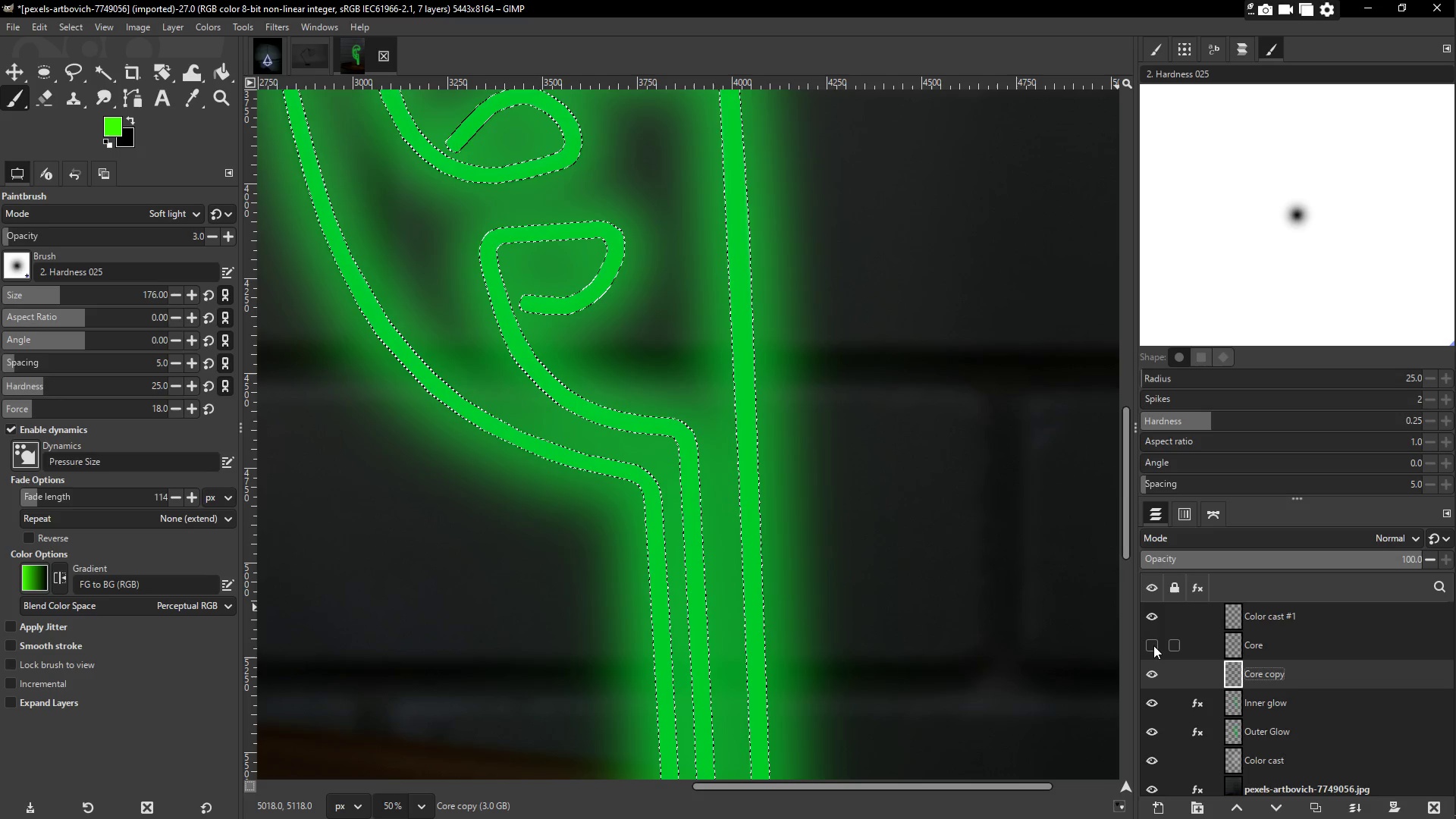 
left_click([1153, 645])
 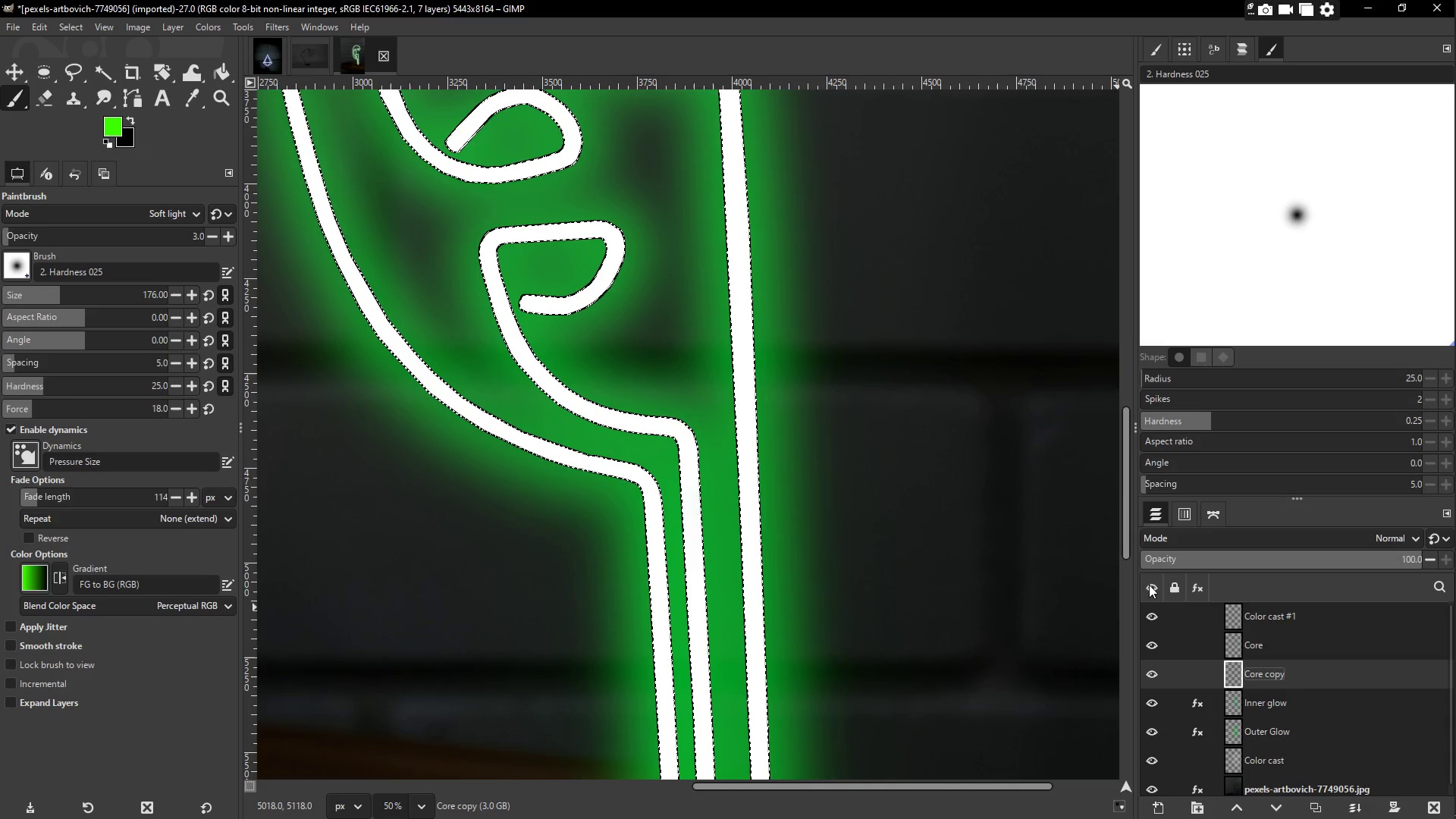 
scroll: coordinate [669, 395], scroll_direction: down, amount: 5.0
 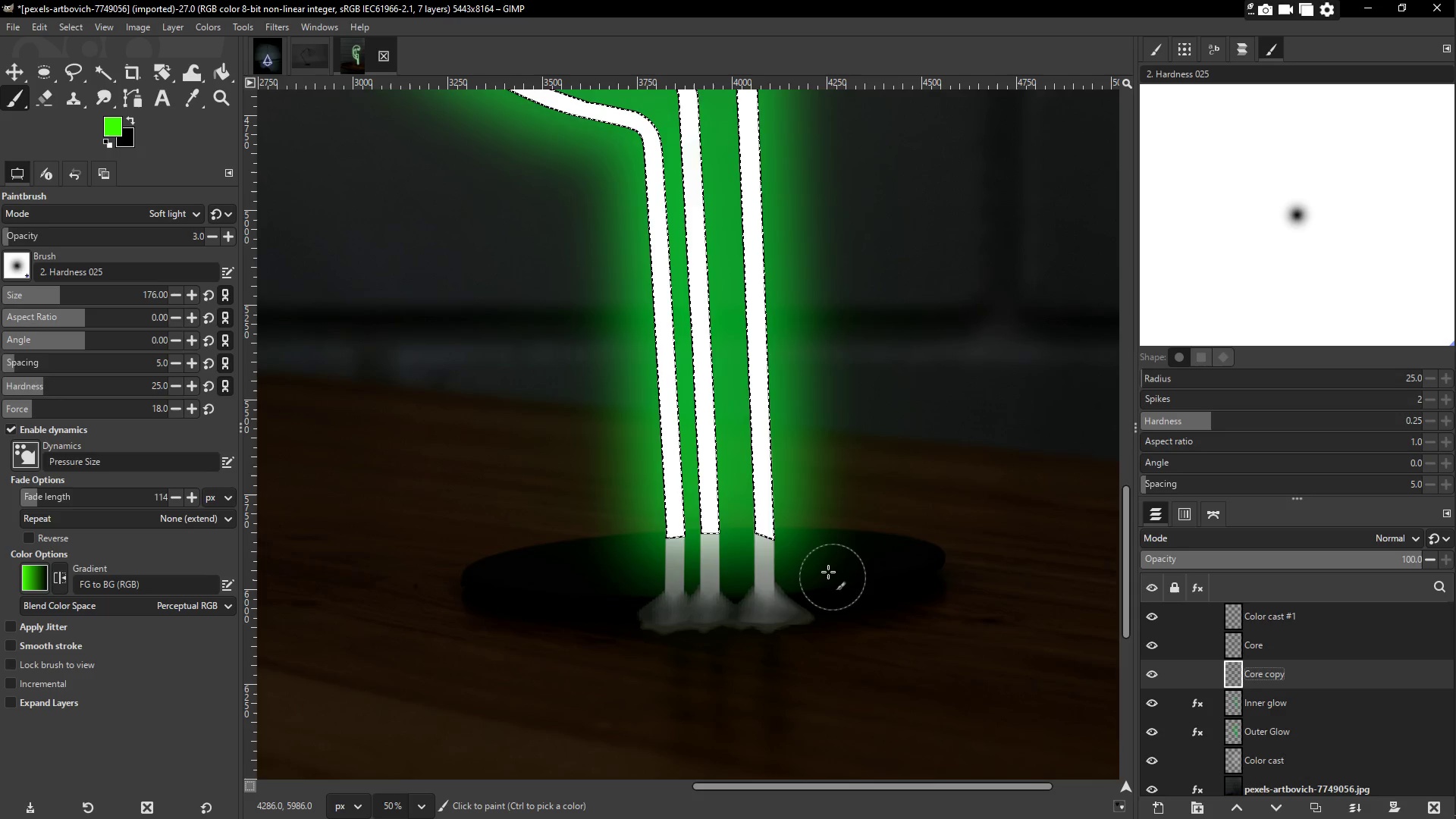 
key(L)
 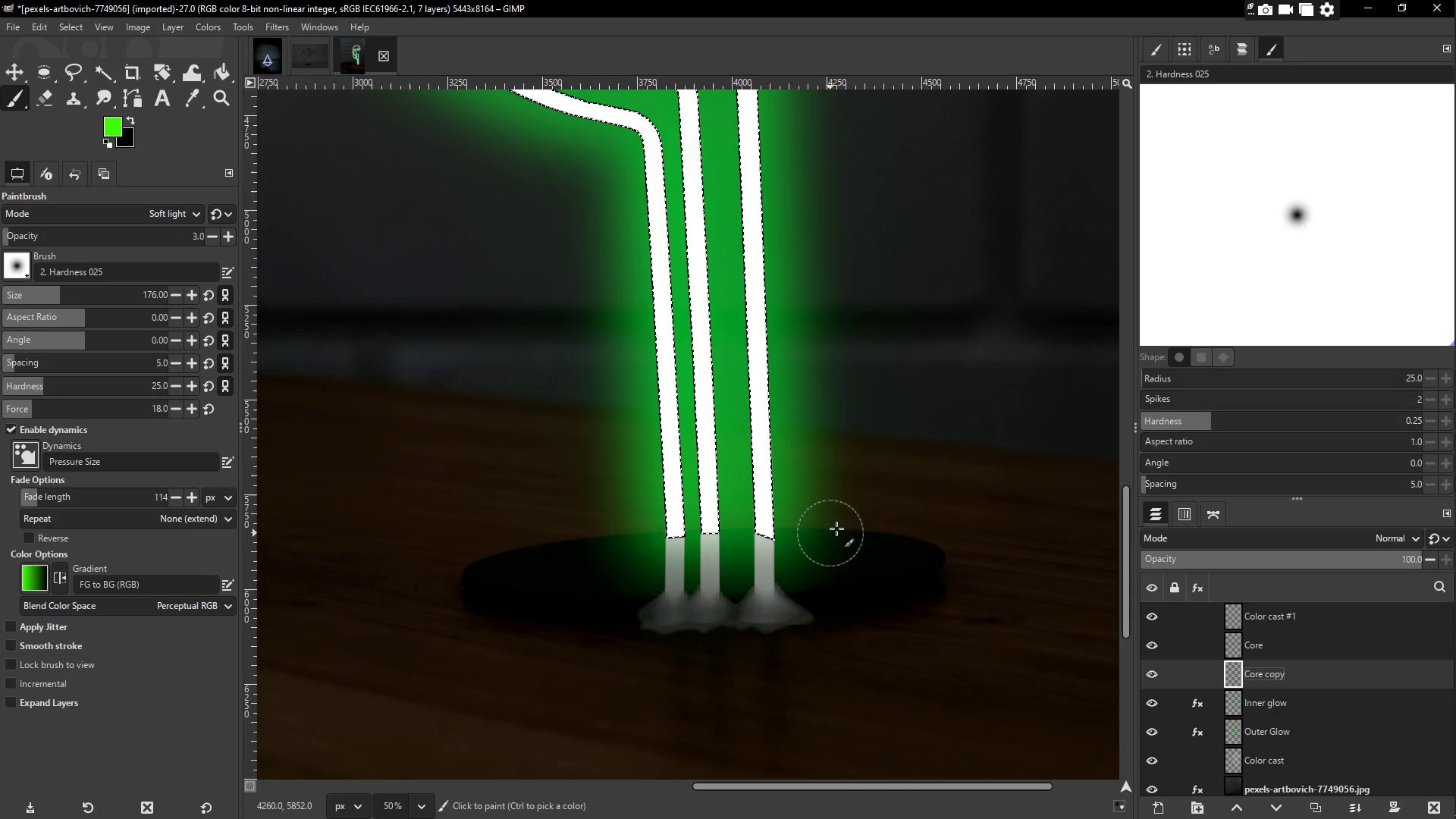 
right_click([859, 509])
 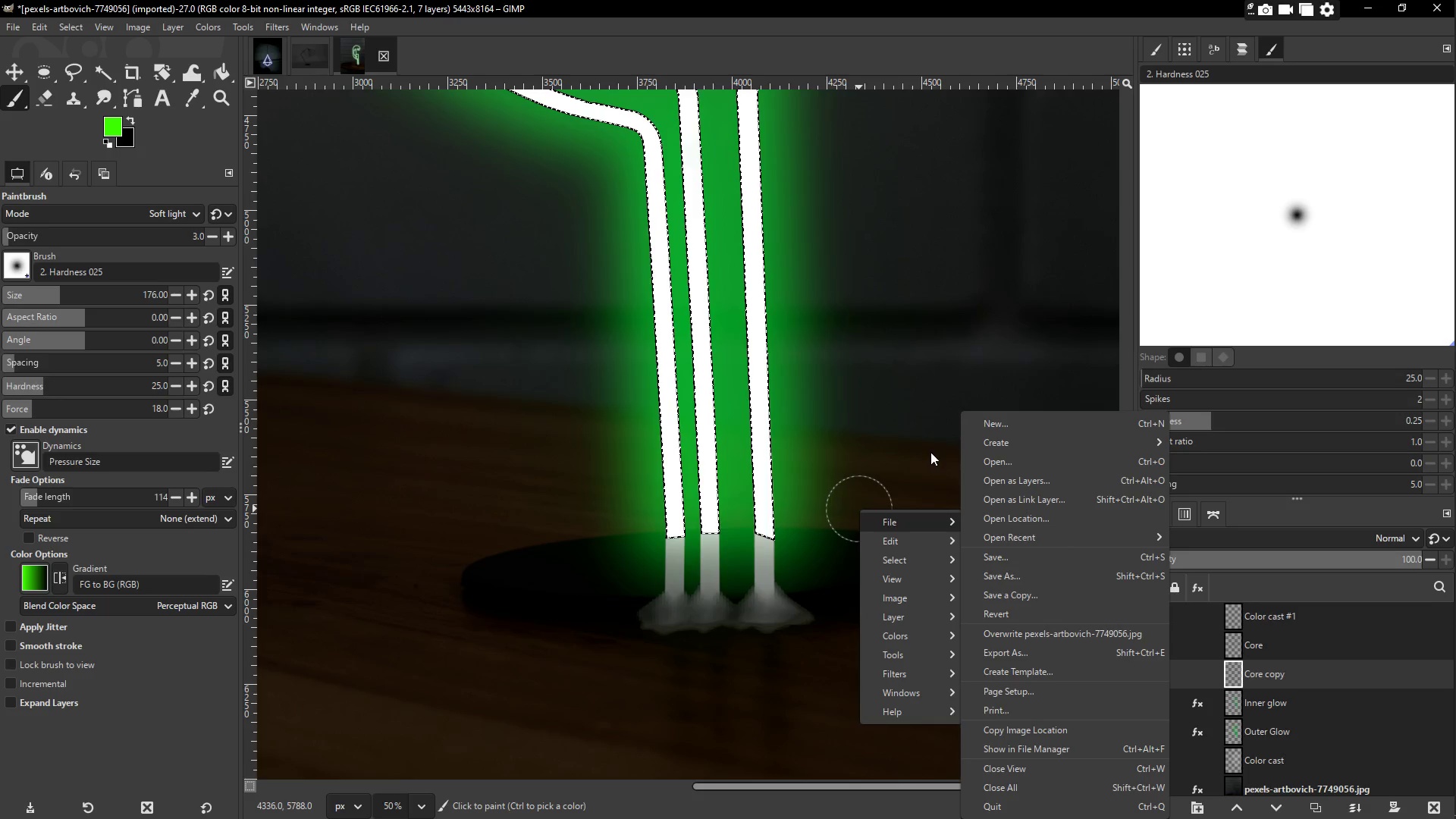 
left_click([874, 415])
 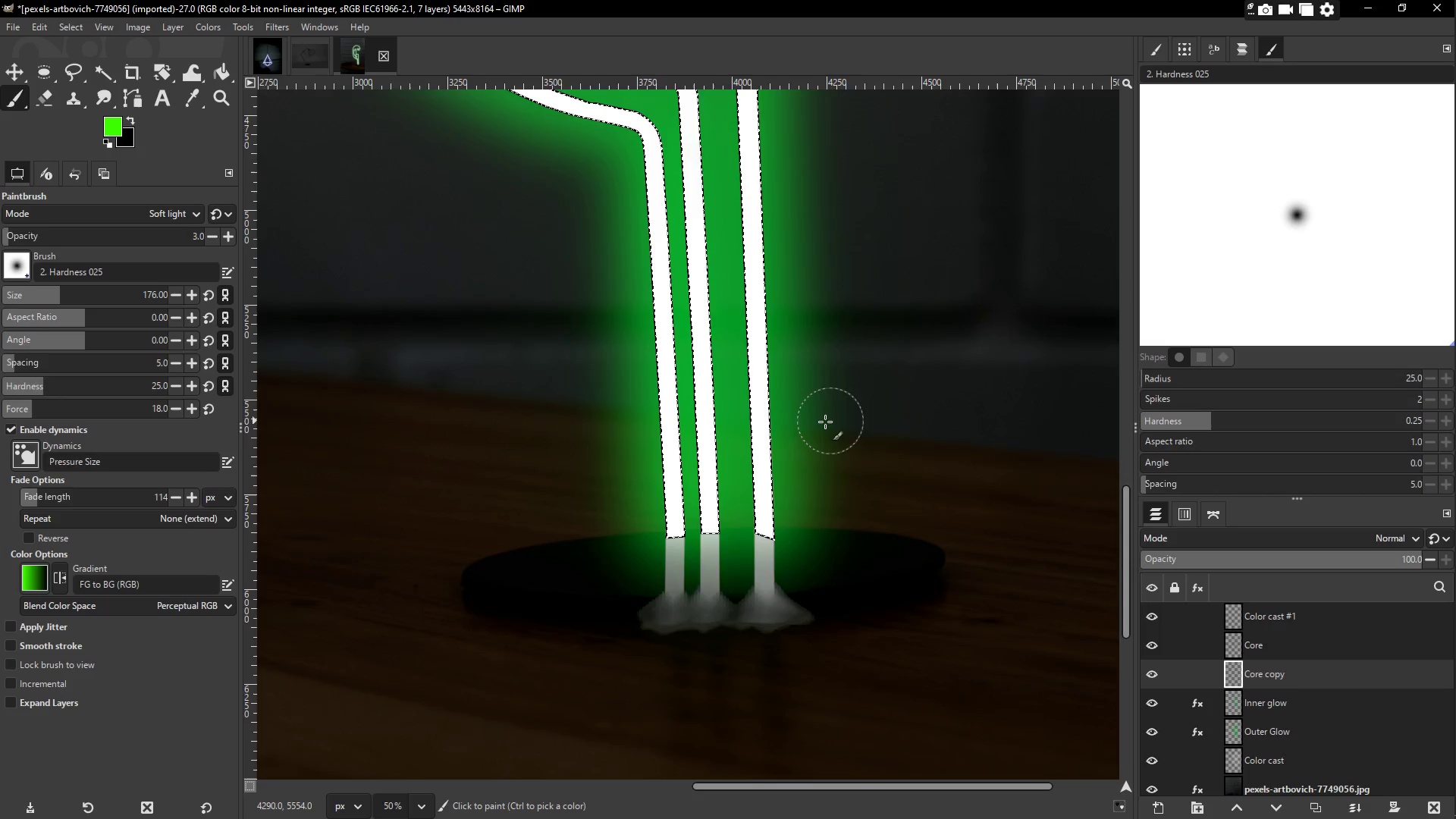 
scroll: coordinate [807, 416], scroll_direction: up, amount: 15.0
 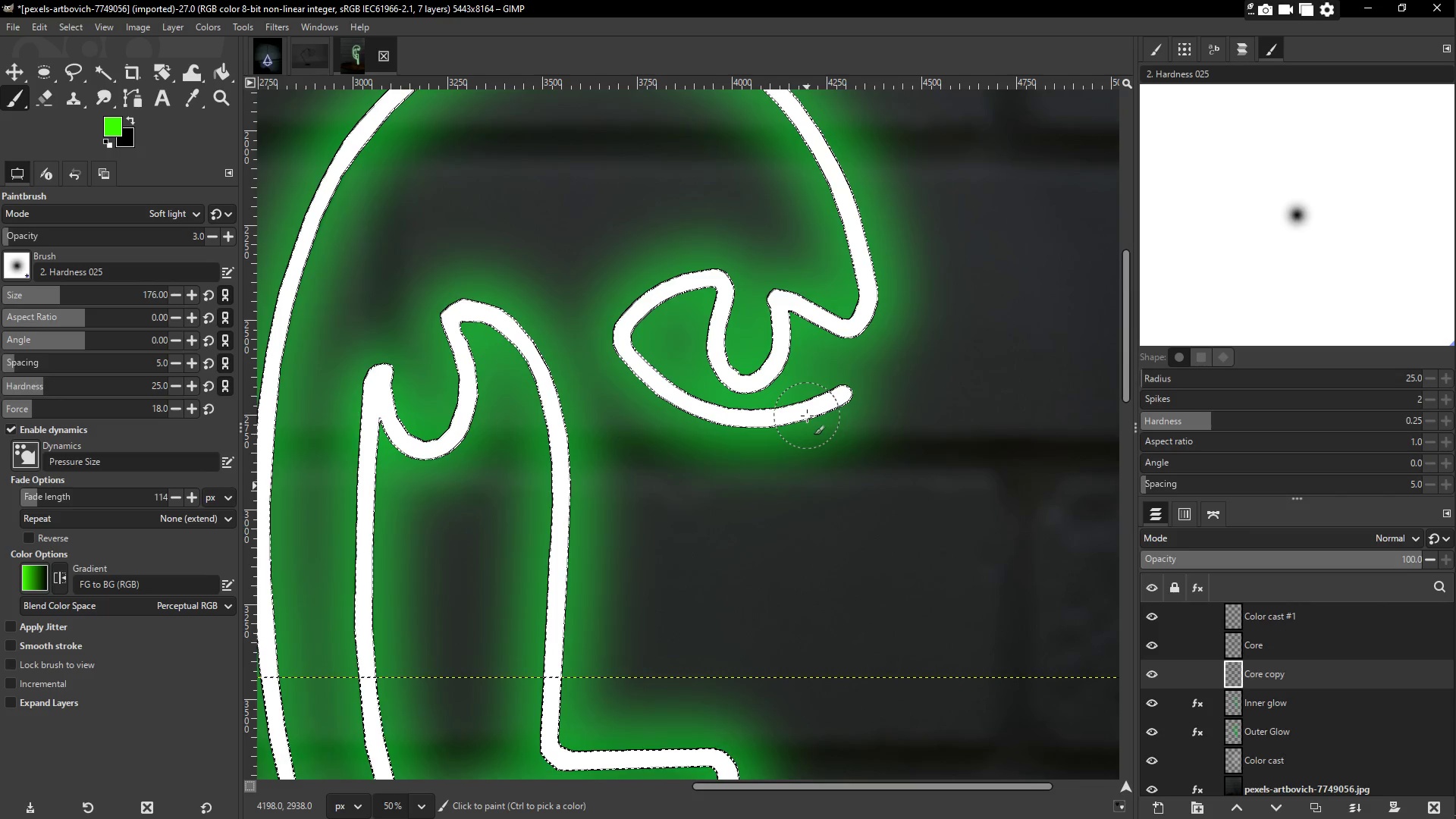 
scroll: coordinate [808, 432], scroll_direction: down, amount: 10.0
 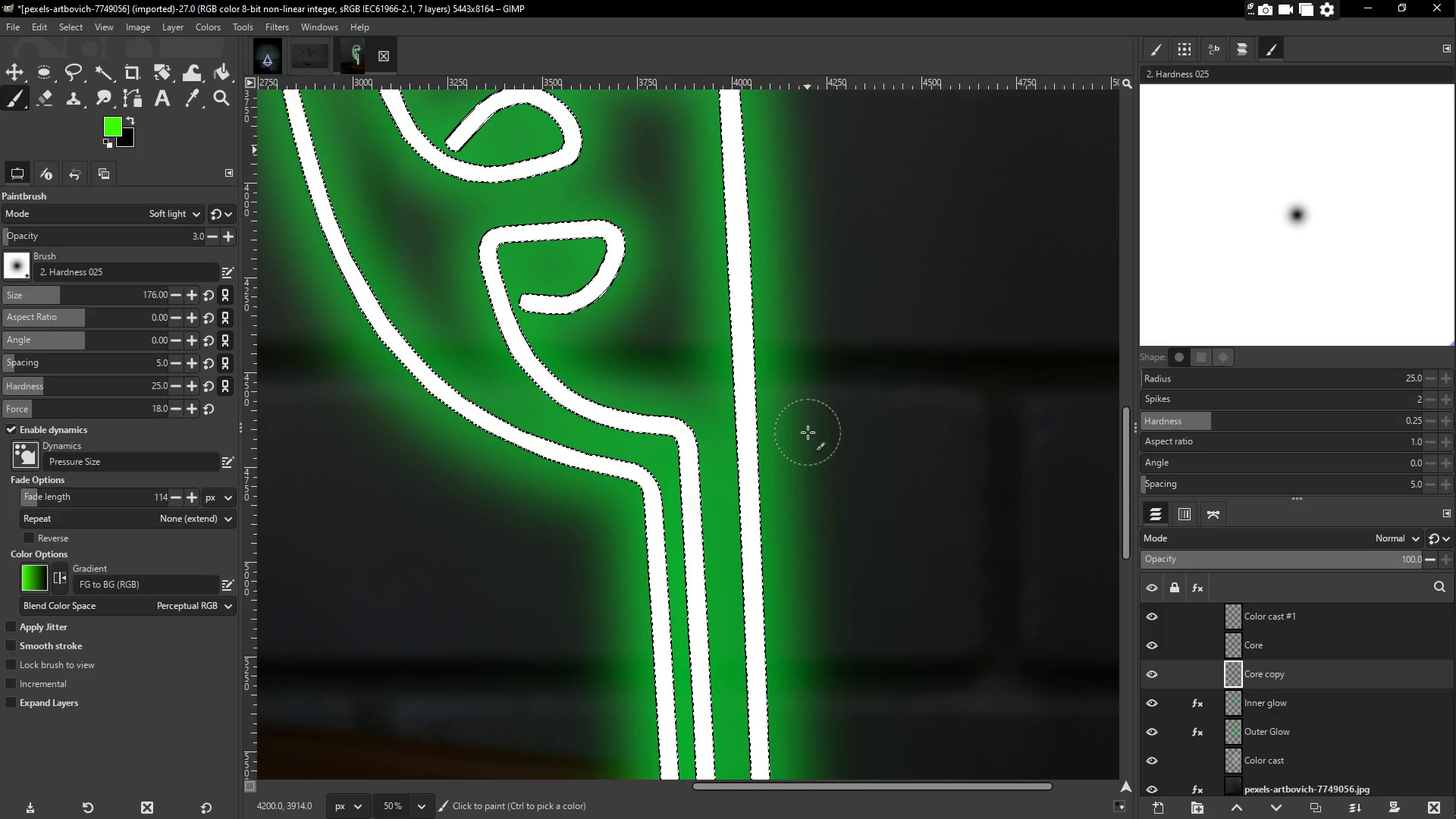 
wait(8.6)
 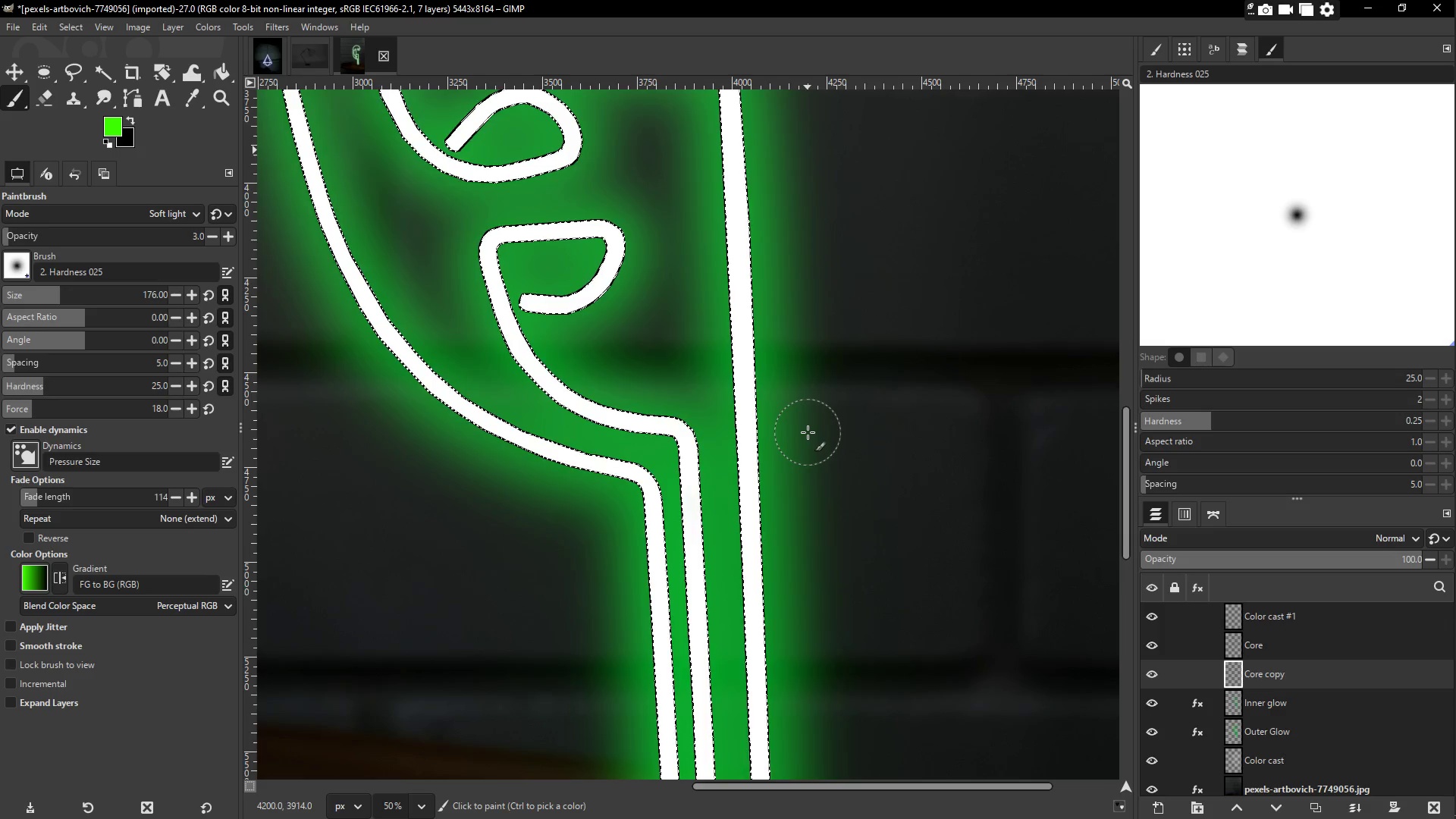 
scroll: coordinate [808, 432], scroll_direction: up, amount: 3.0
 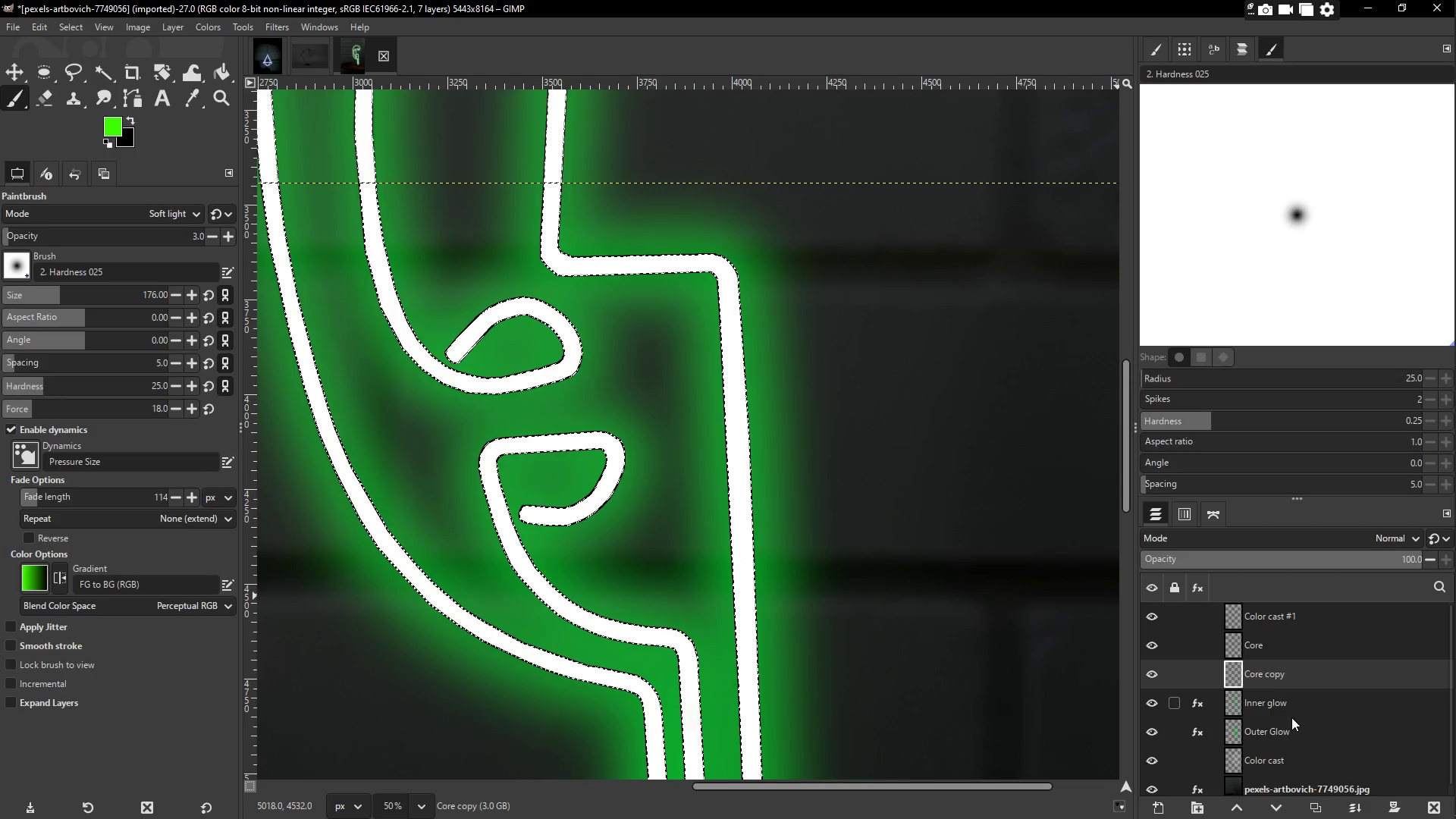 
scroll: coordinate [1258, 726], scroll_direction: down, amount: 1.0
 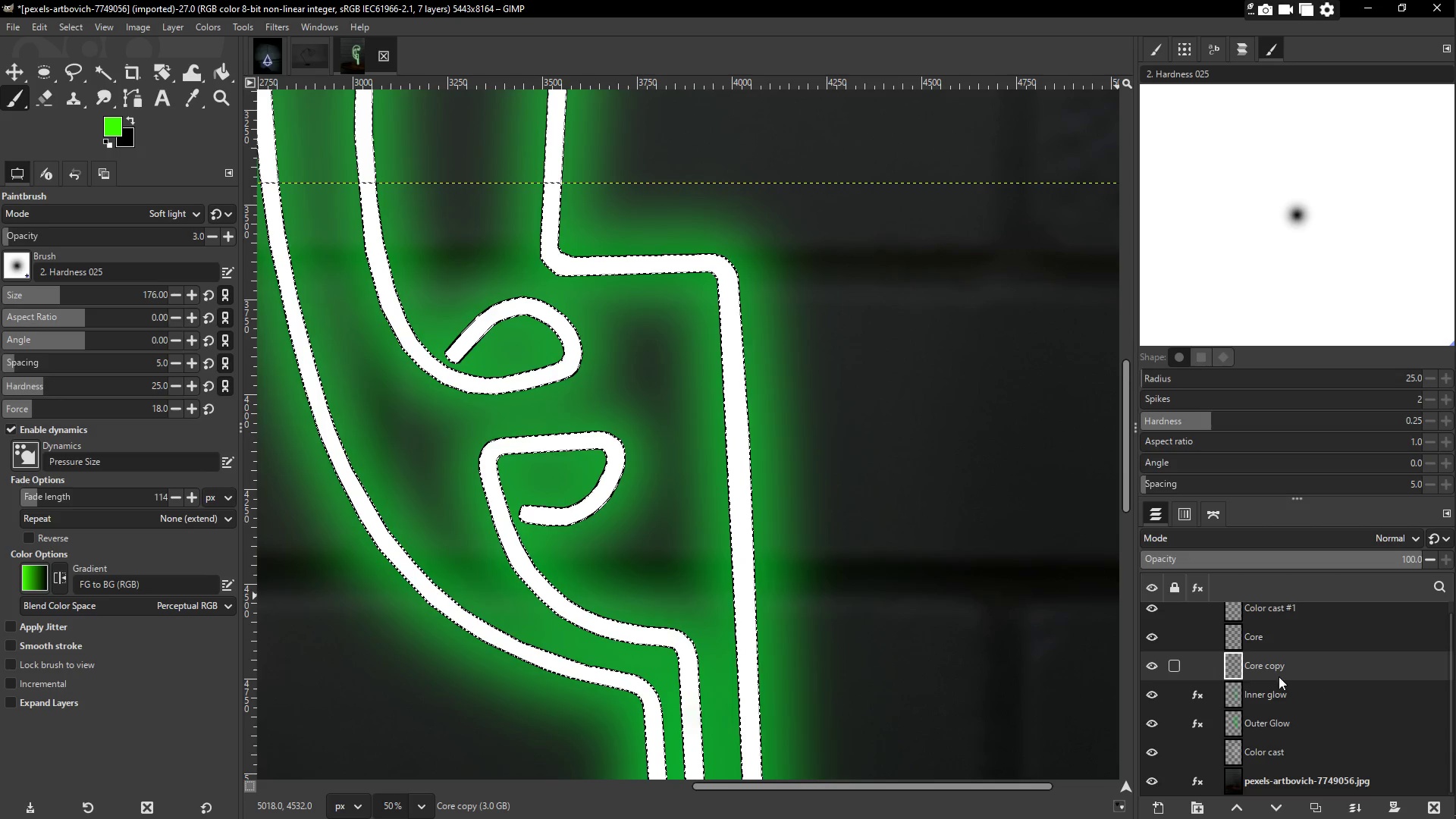 
left_click([1261, 637])
 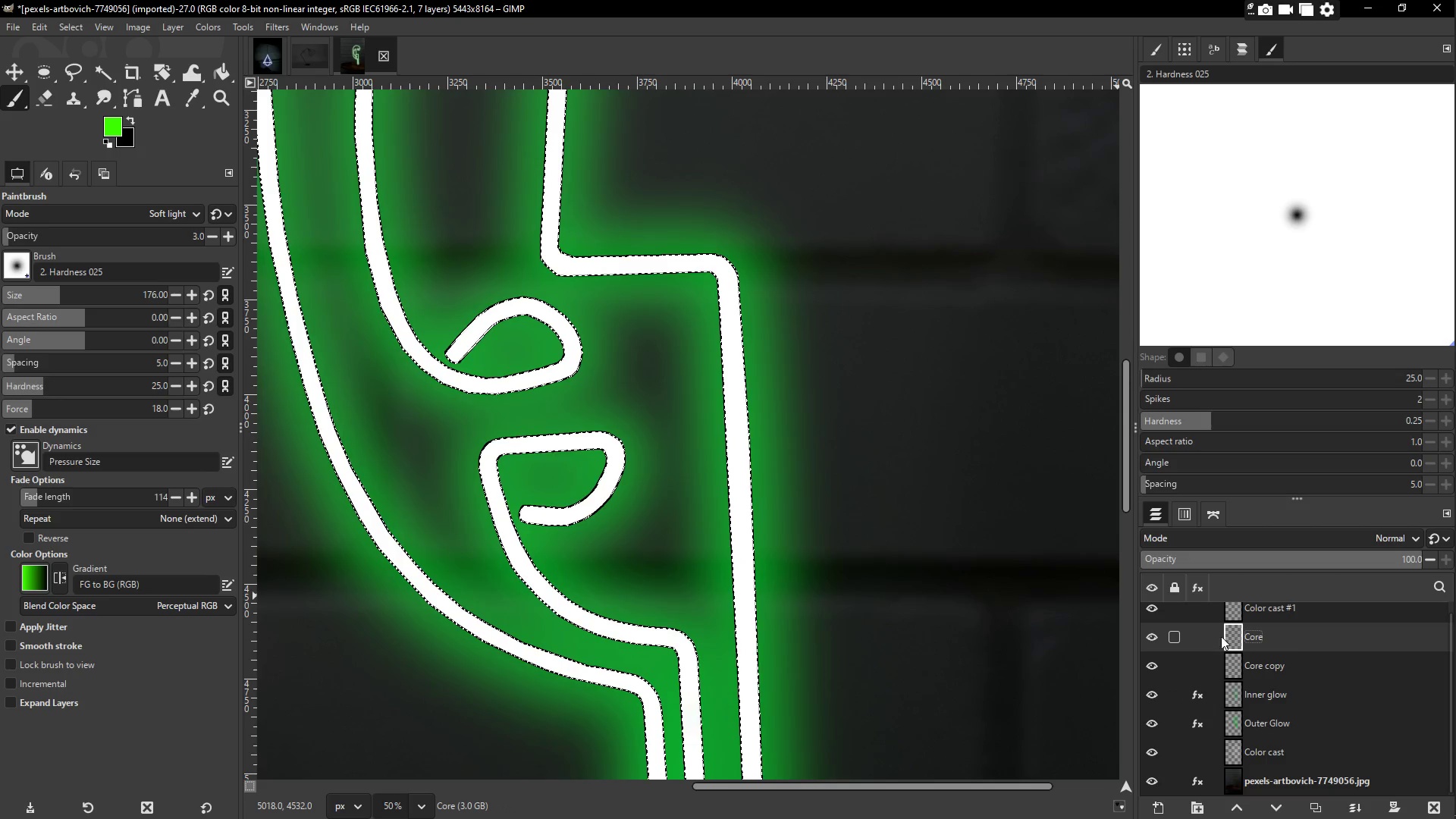 
left_click_drag(start_coordinate=[1288, 639], to_coordinate=[1285, 705])
 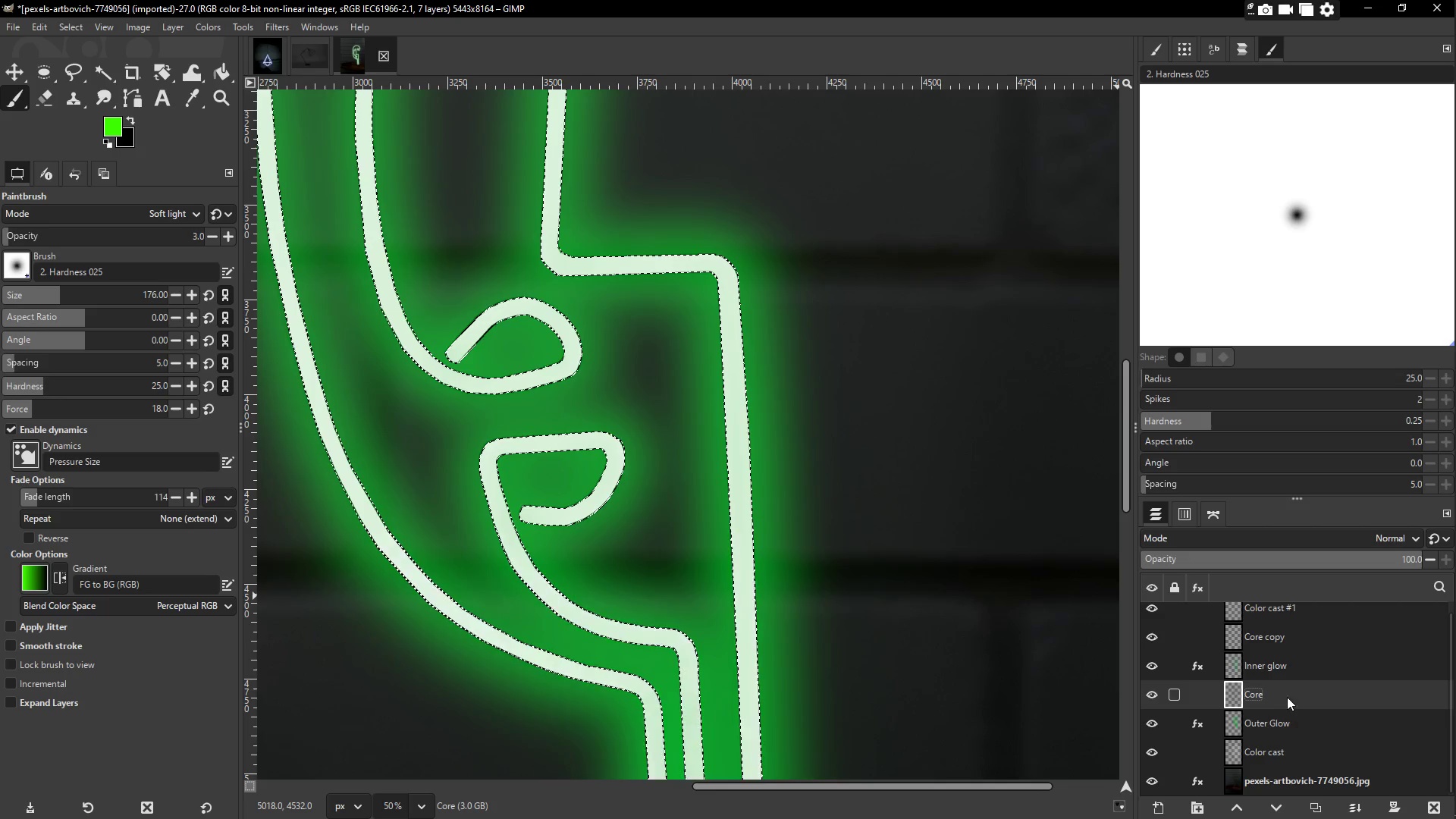 
left_click_drag(start_coordinate=[1287, 695], to_coordinate=[1290, 733])
 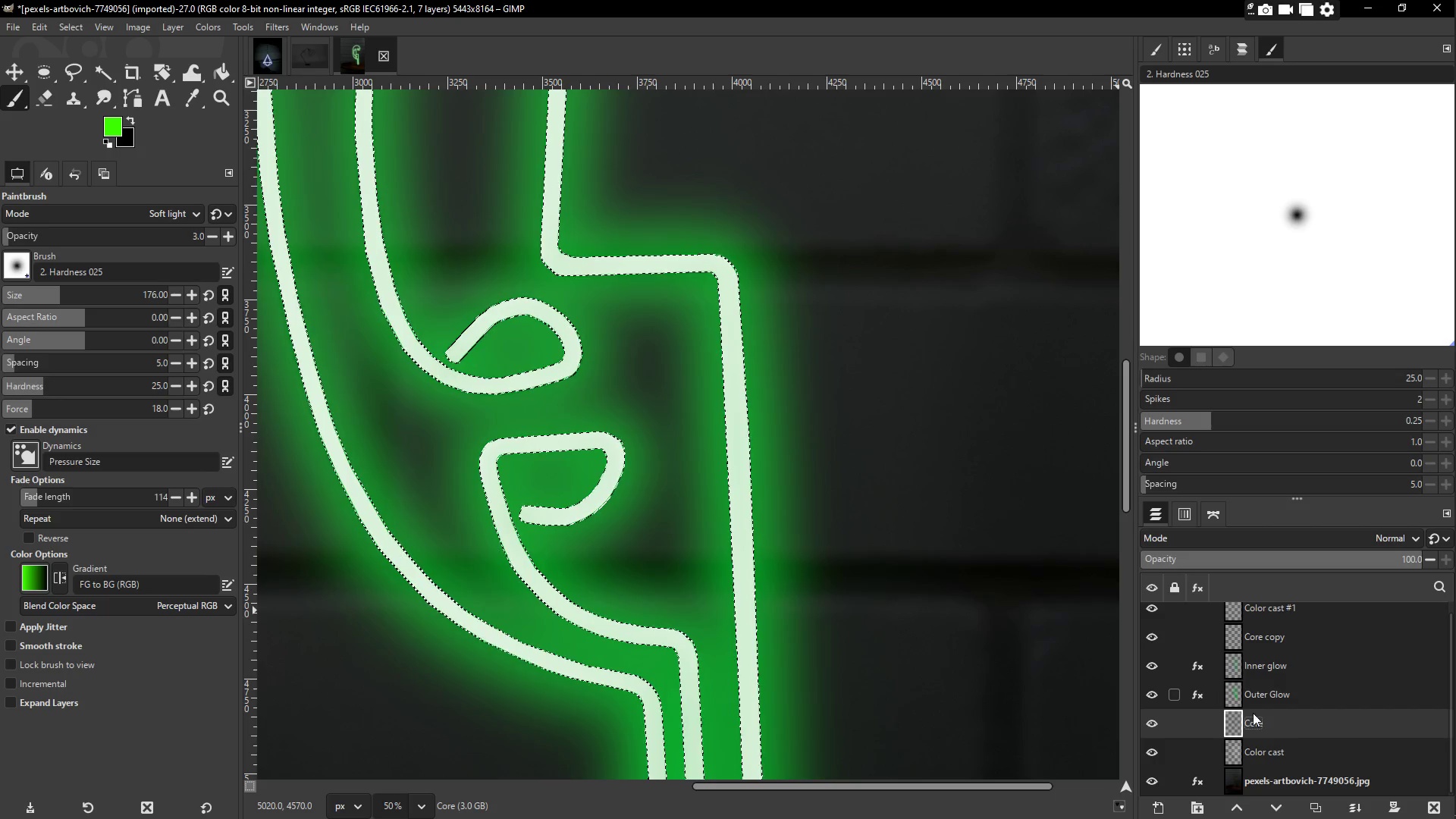 
scroll: coordinate [789, 565], scroll_direction: down, amount: 8.0
 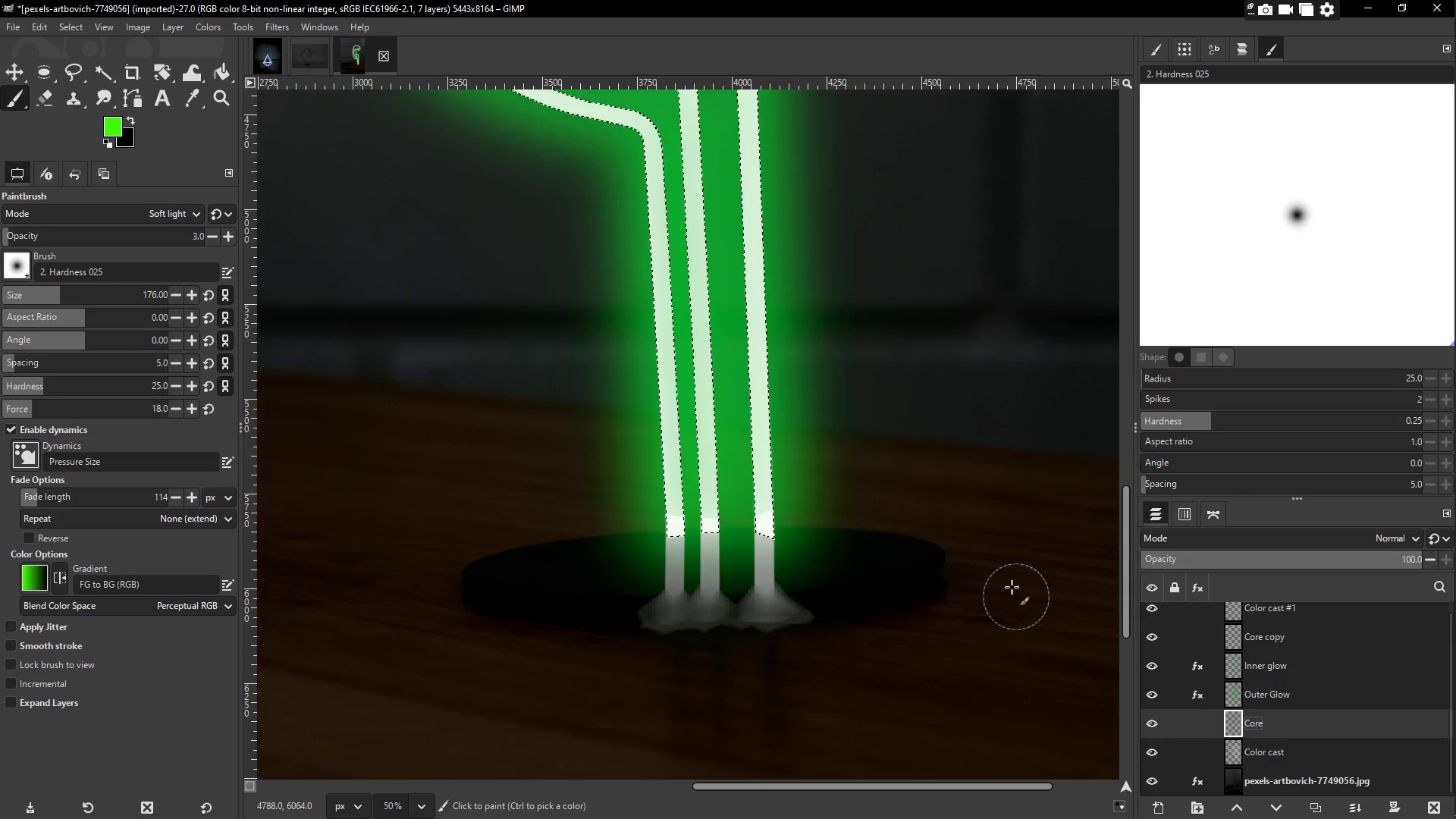 
key(Control+Shift+A)
 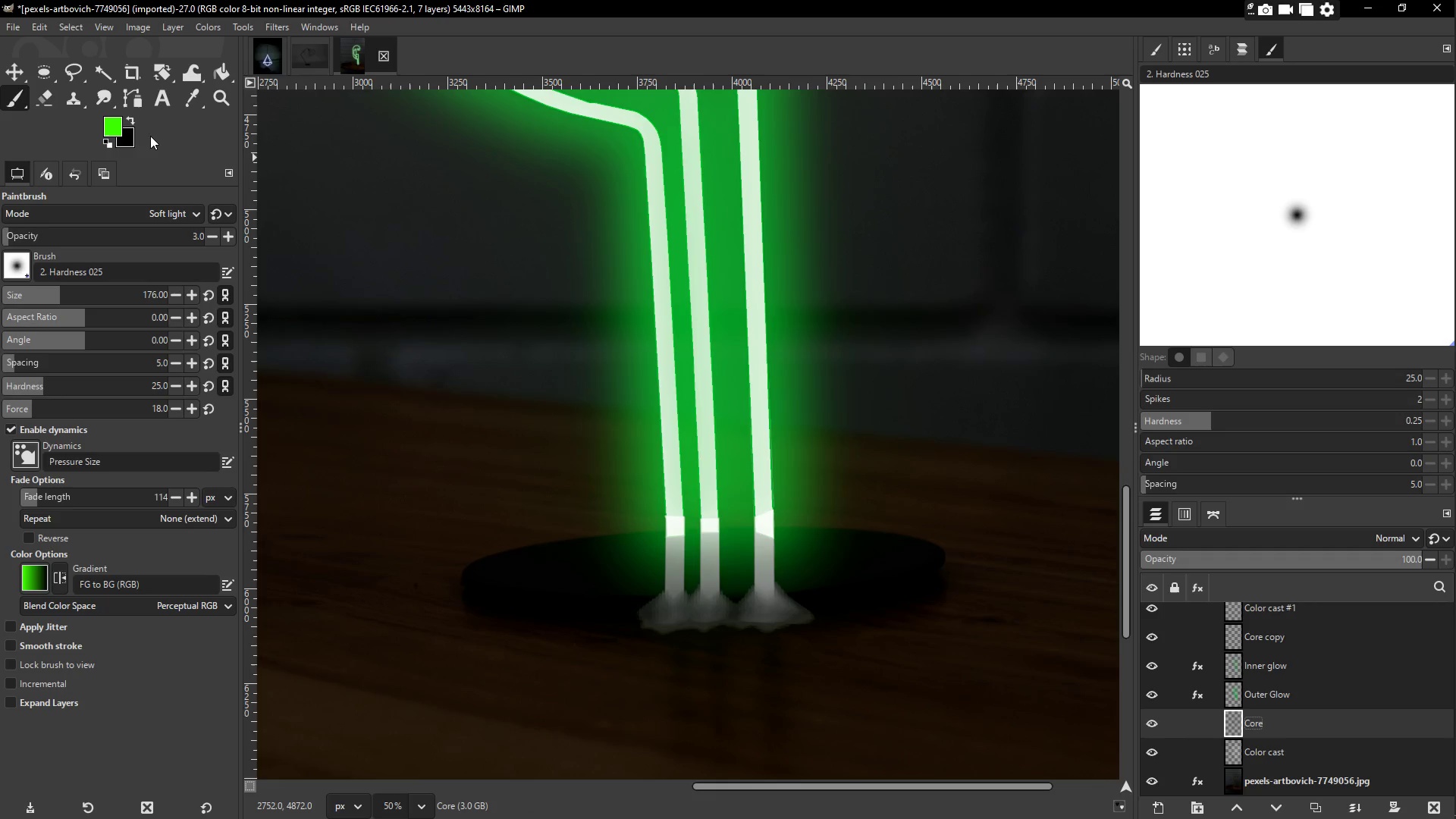 
left_click([10, 67])
 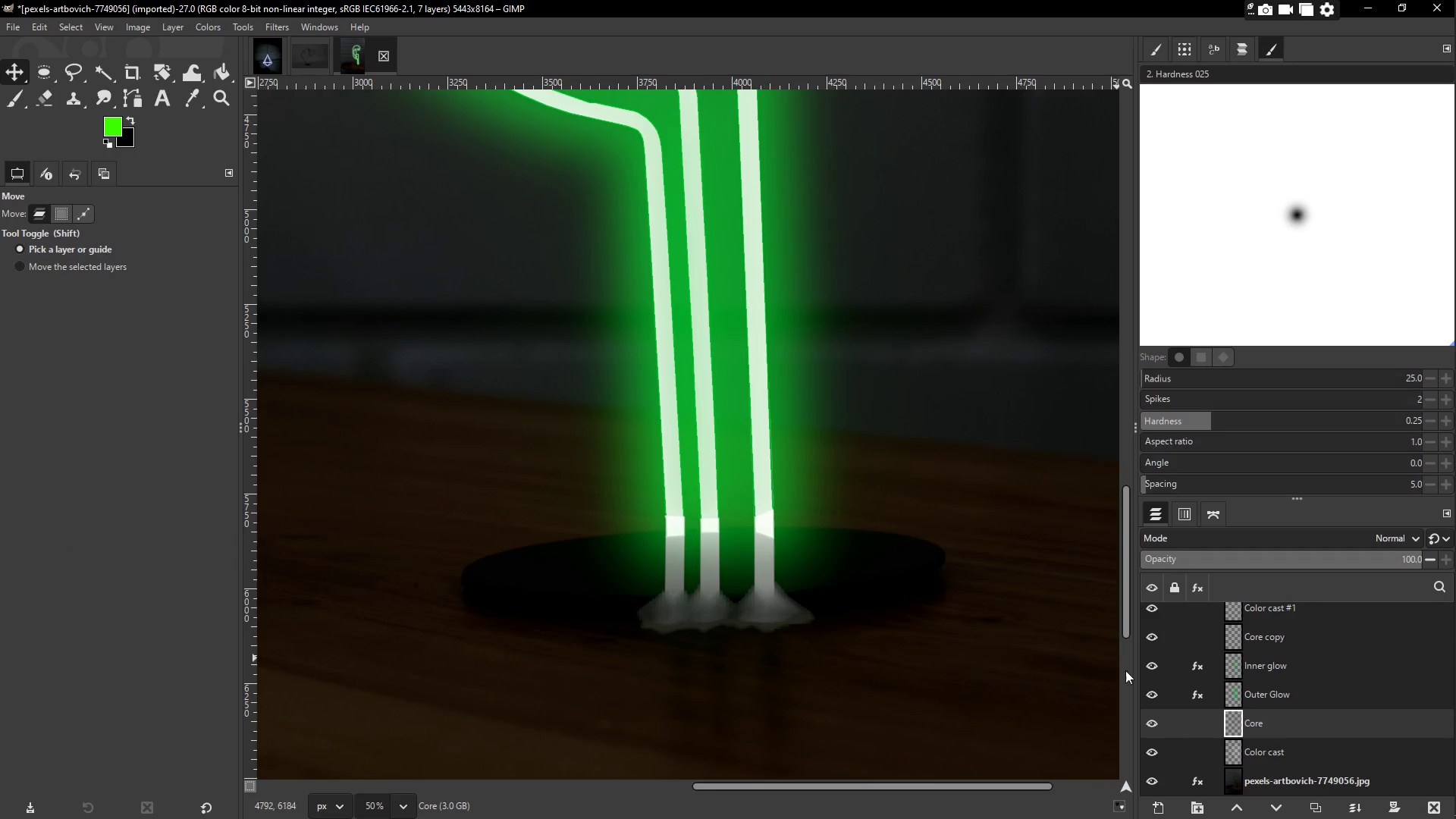 
scroll: coordinate [1275, 658], scroll_direction: up, amount: 3.0
 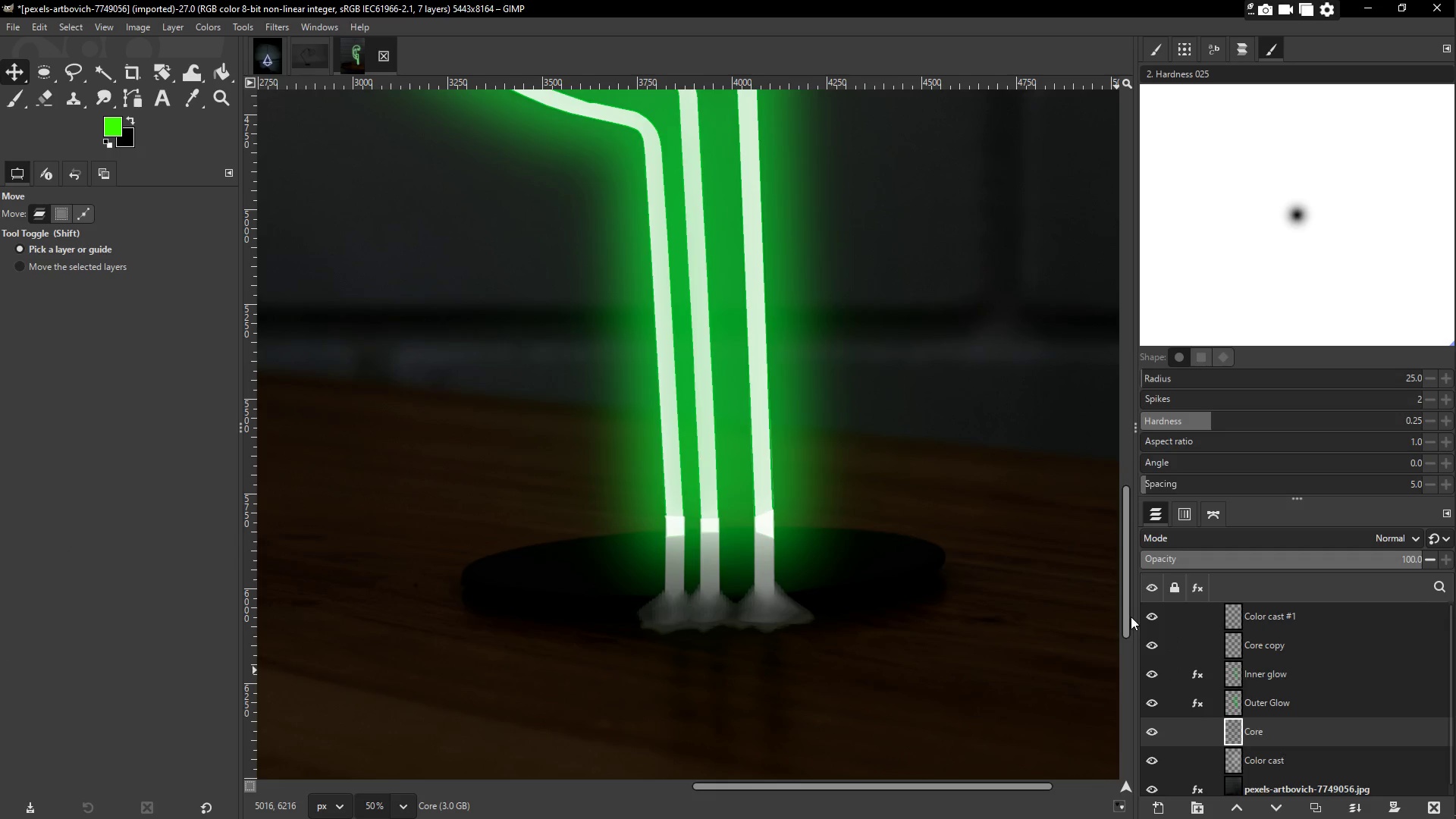 
left_click([1149, 621])
 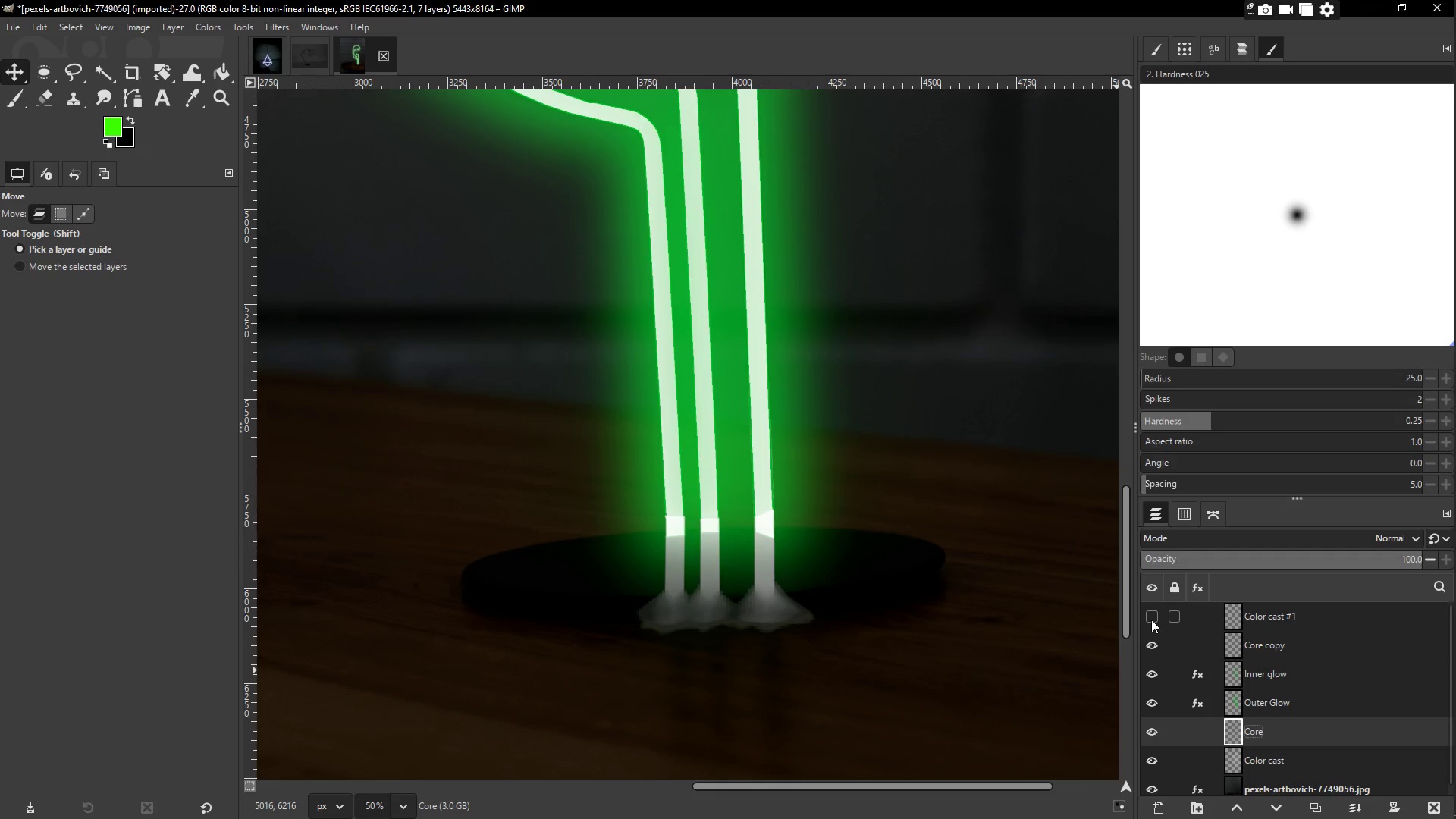 
left_click([1152, 644])
 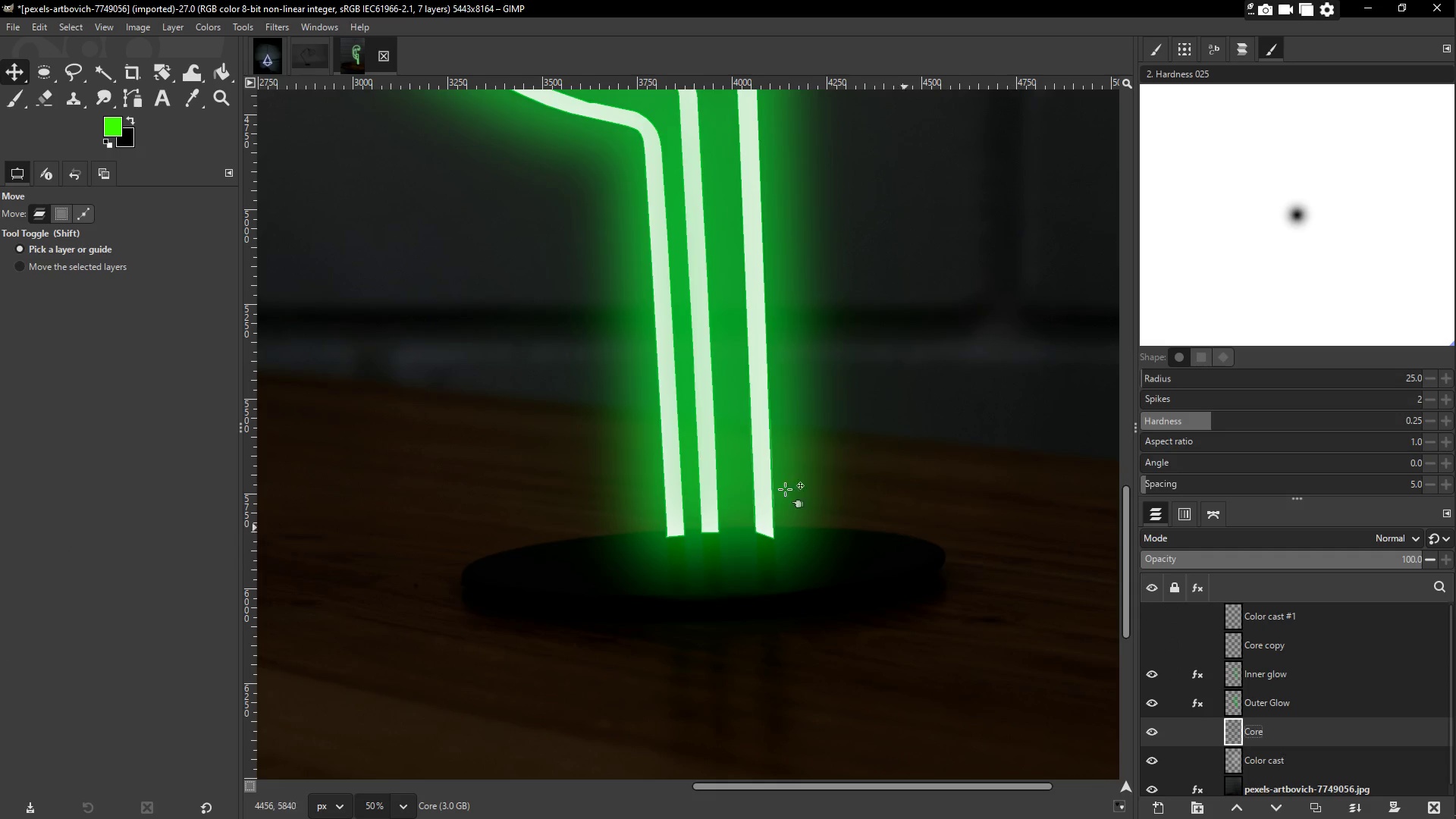 
scroll: coordinate [690, 462], scroll_direction: up, amount: 3.0
 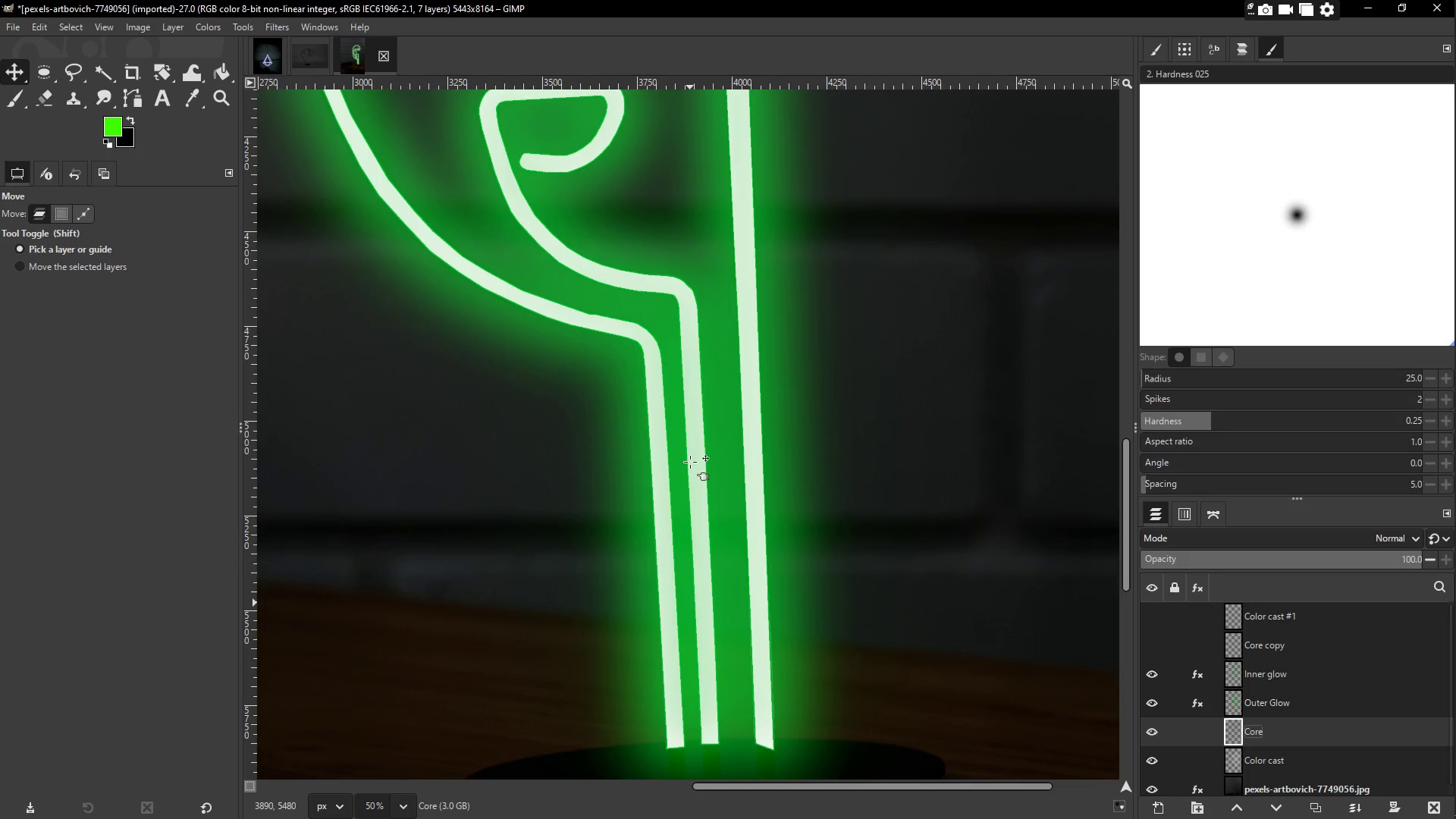 
scroll: coordinate [690, 462], scroll_direction: down, amount: 4.0
 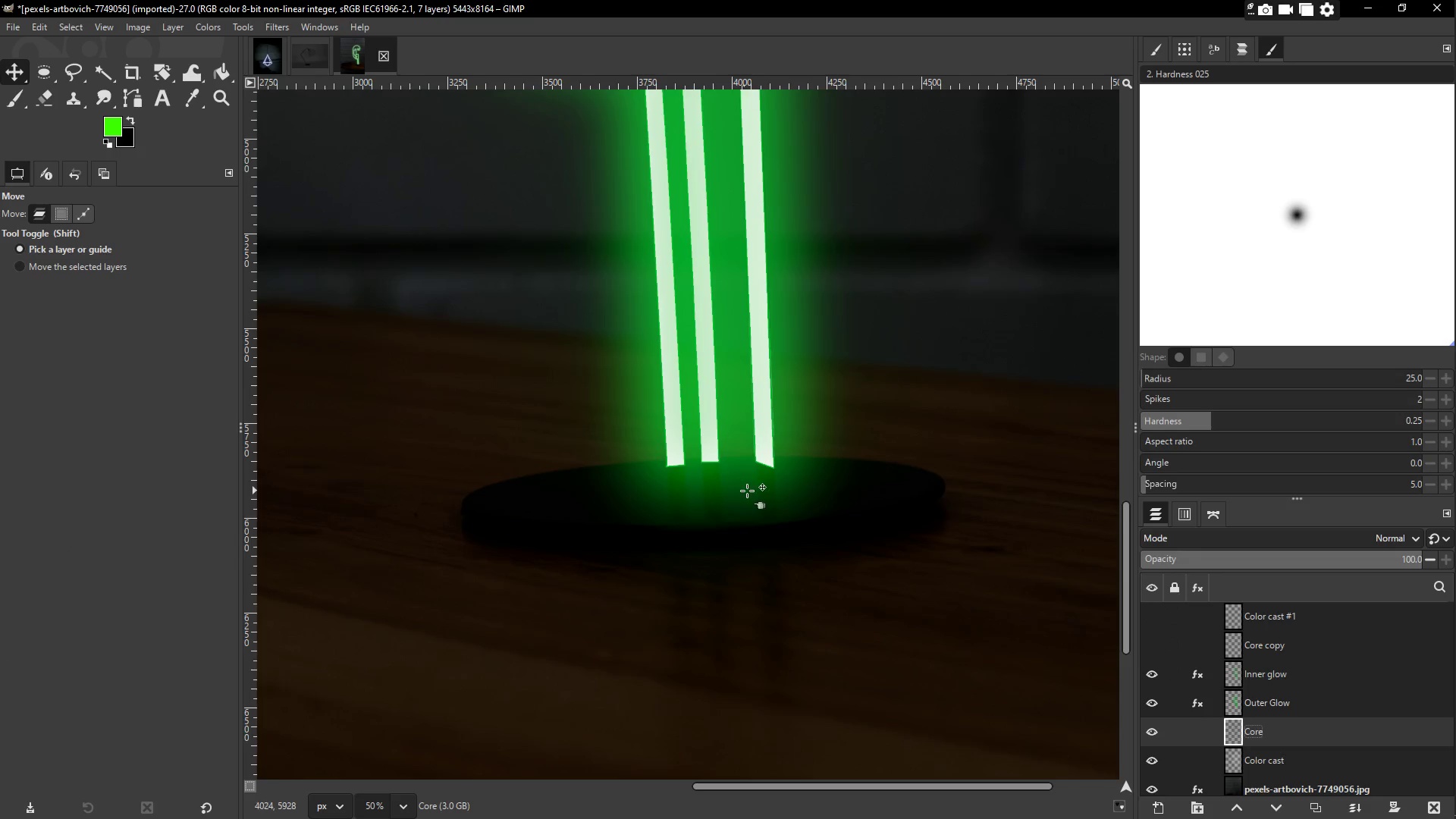 
key(B)
 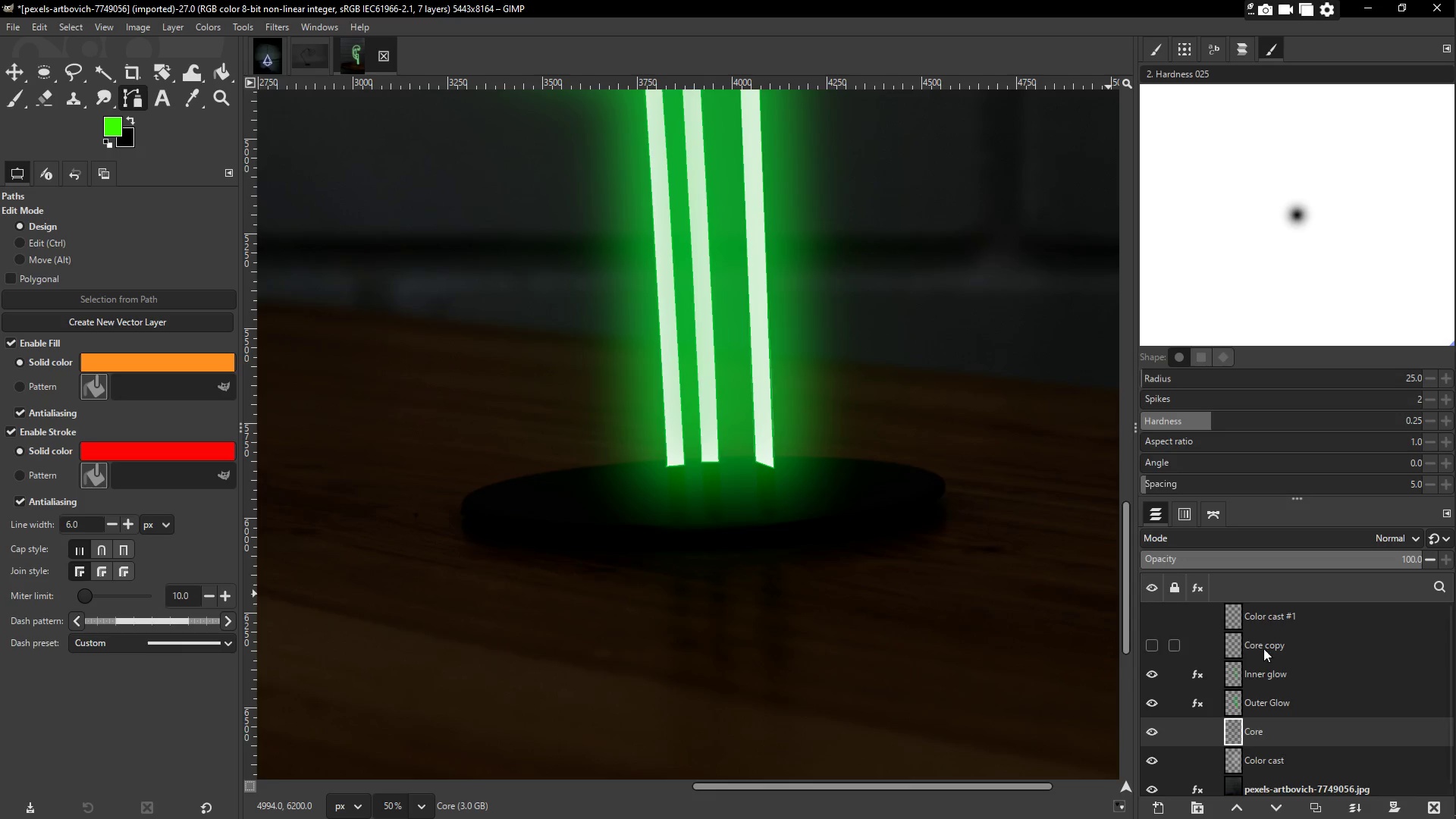 
left_click([1294, 629])
 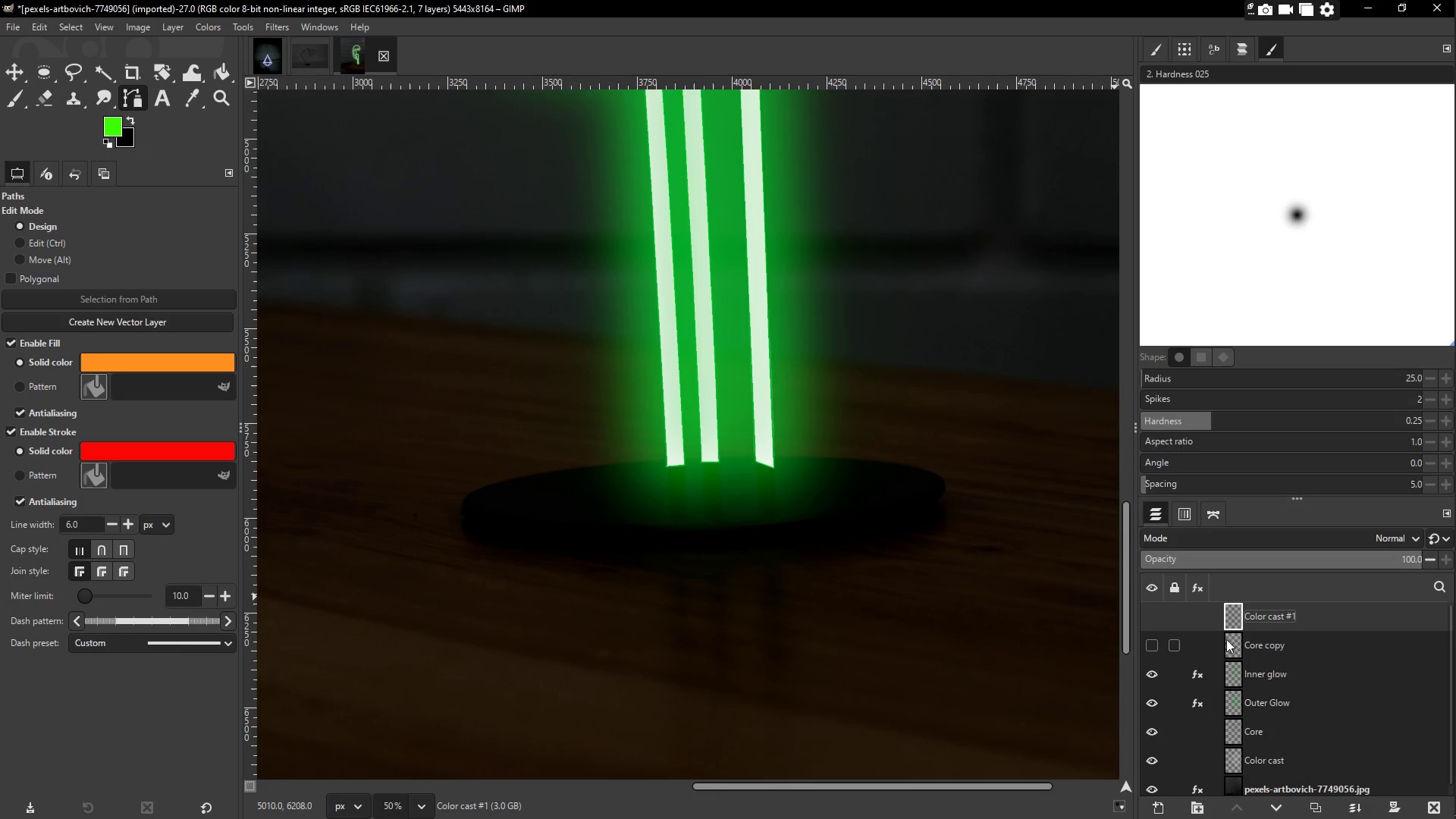 
left_click([1154, 612])
 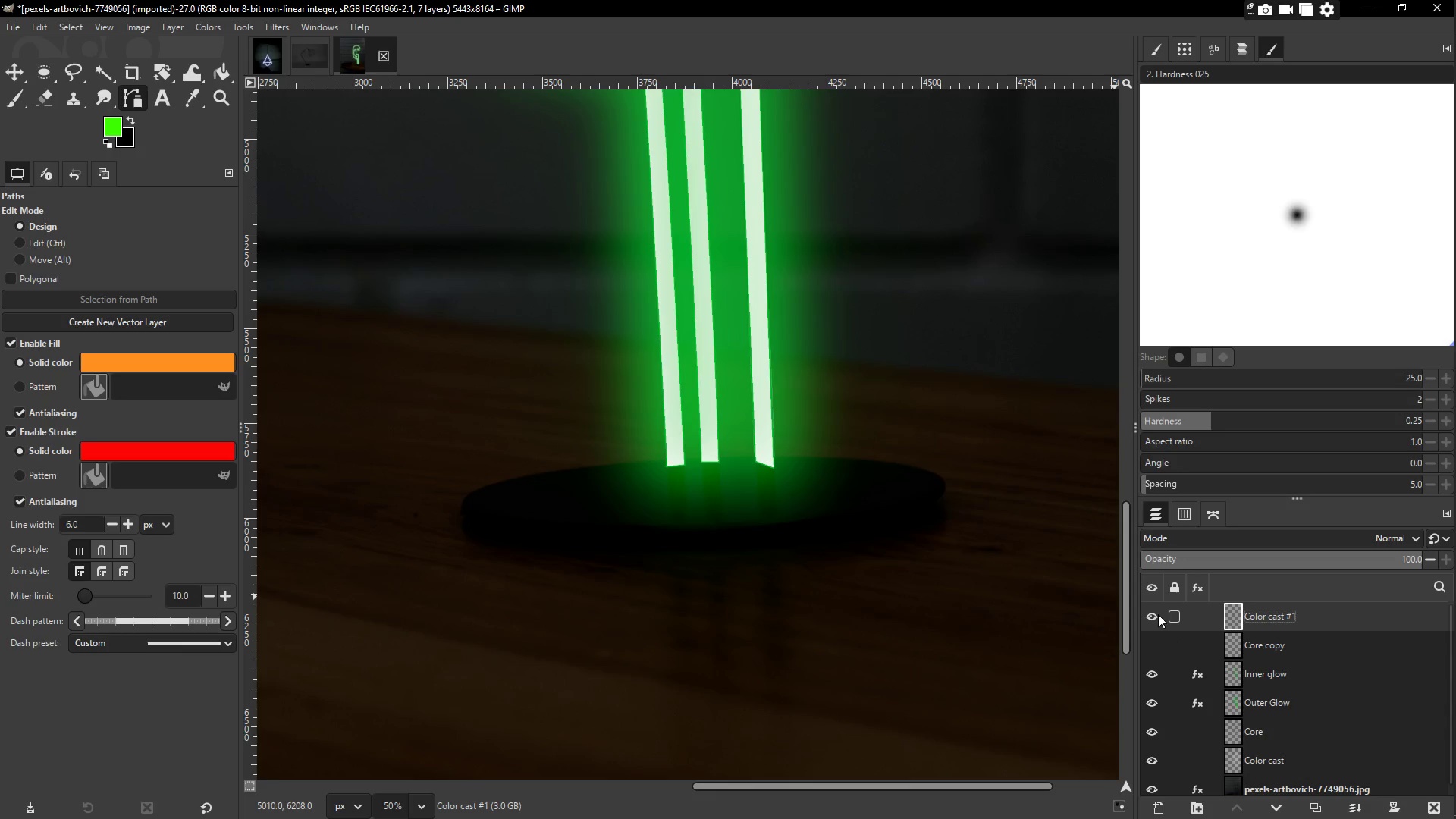 
scroll: coordinate [630, 381], scroll_direction: up, amount: 15.0
 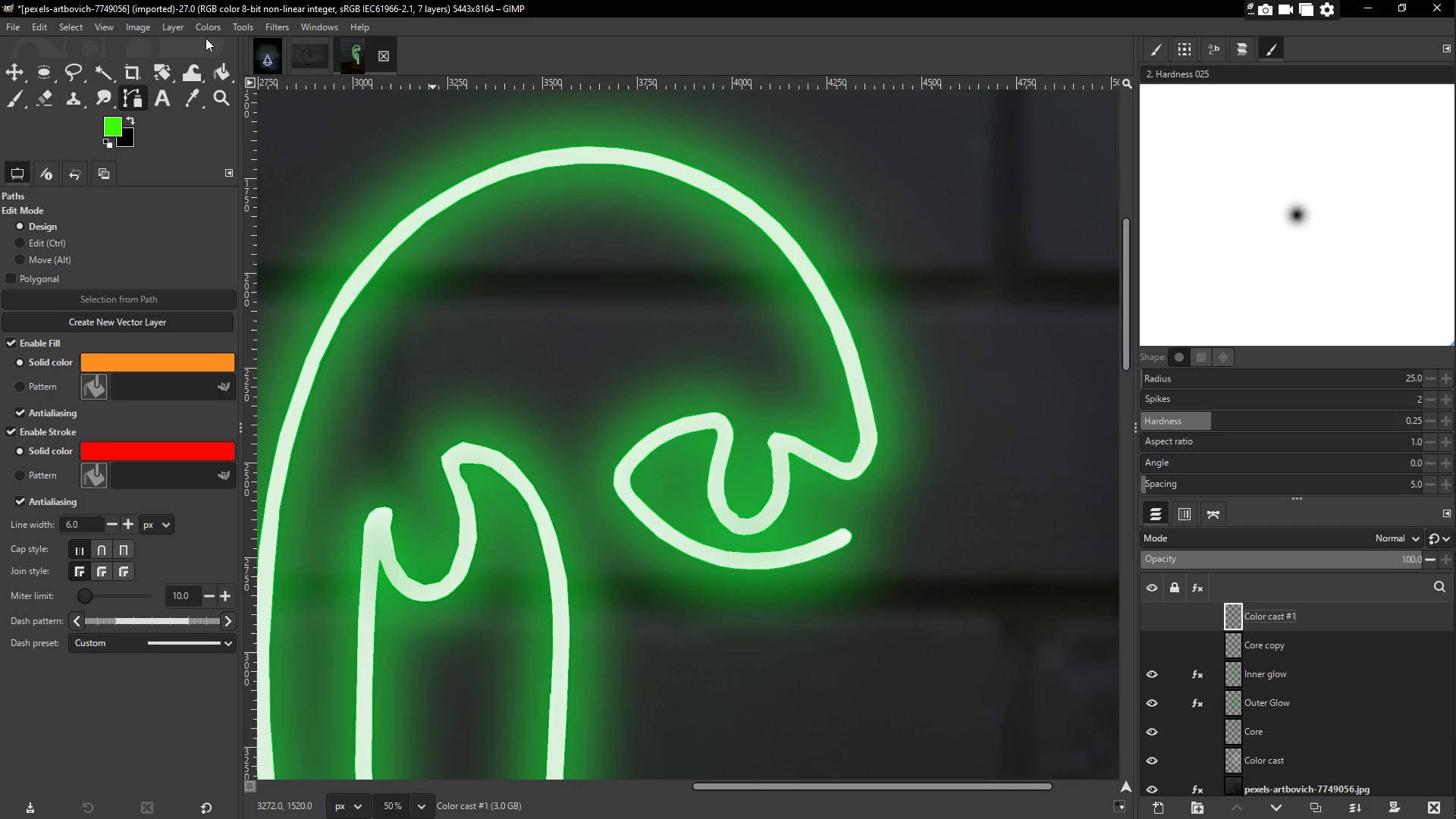 
left_click([263, 58])
 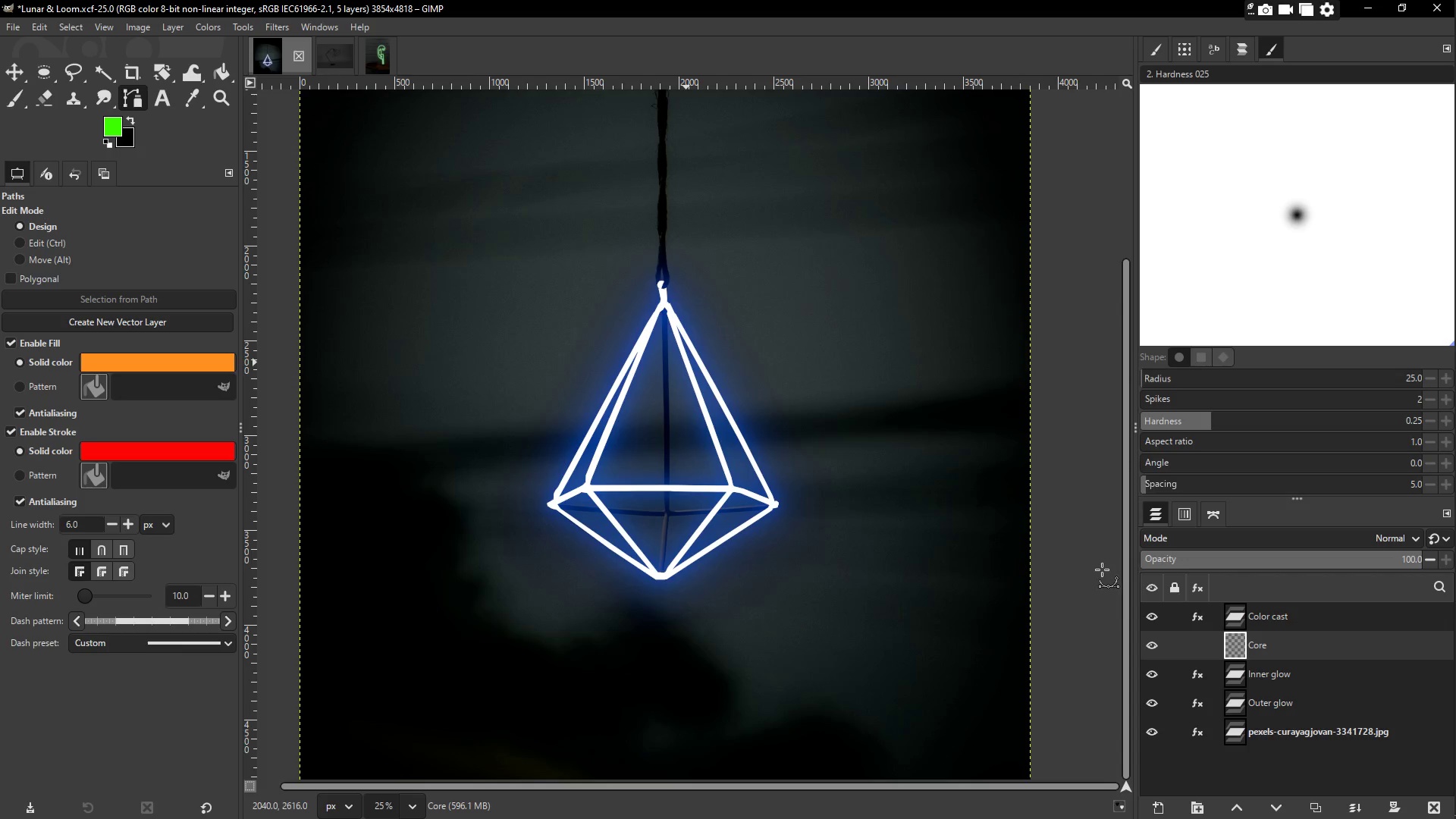 
left_click([1275, 623])
 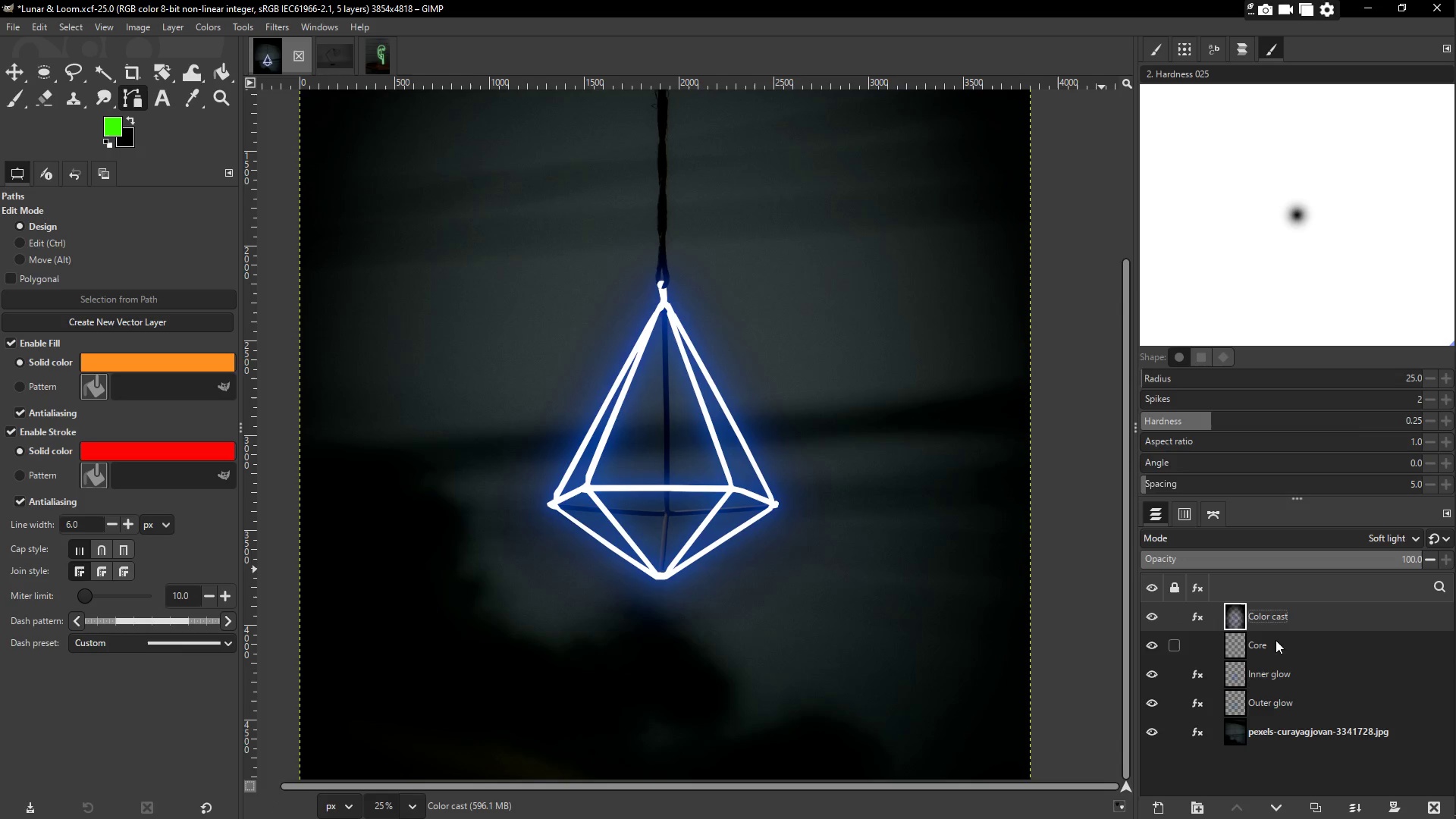 
left_click([1276, 649])
 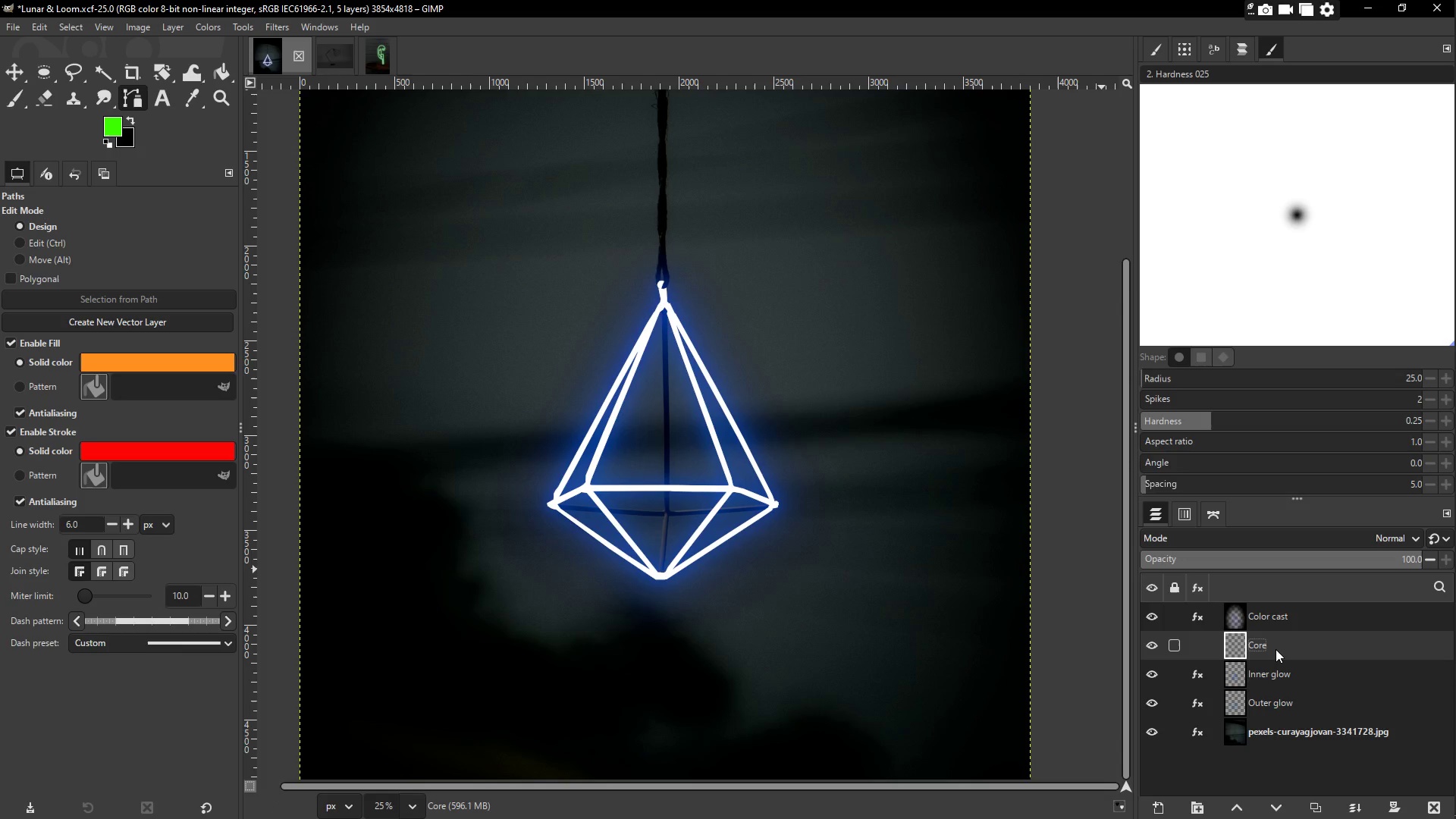 
right_click([1276, 649])
 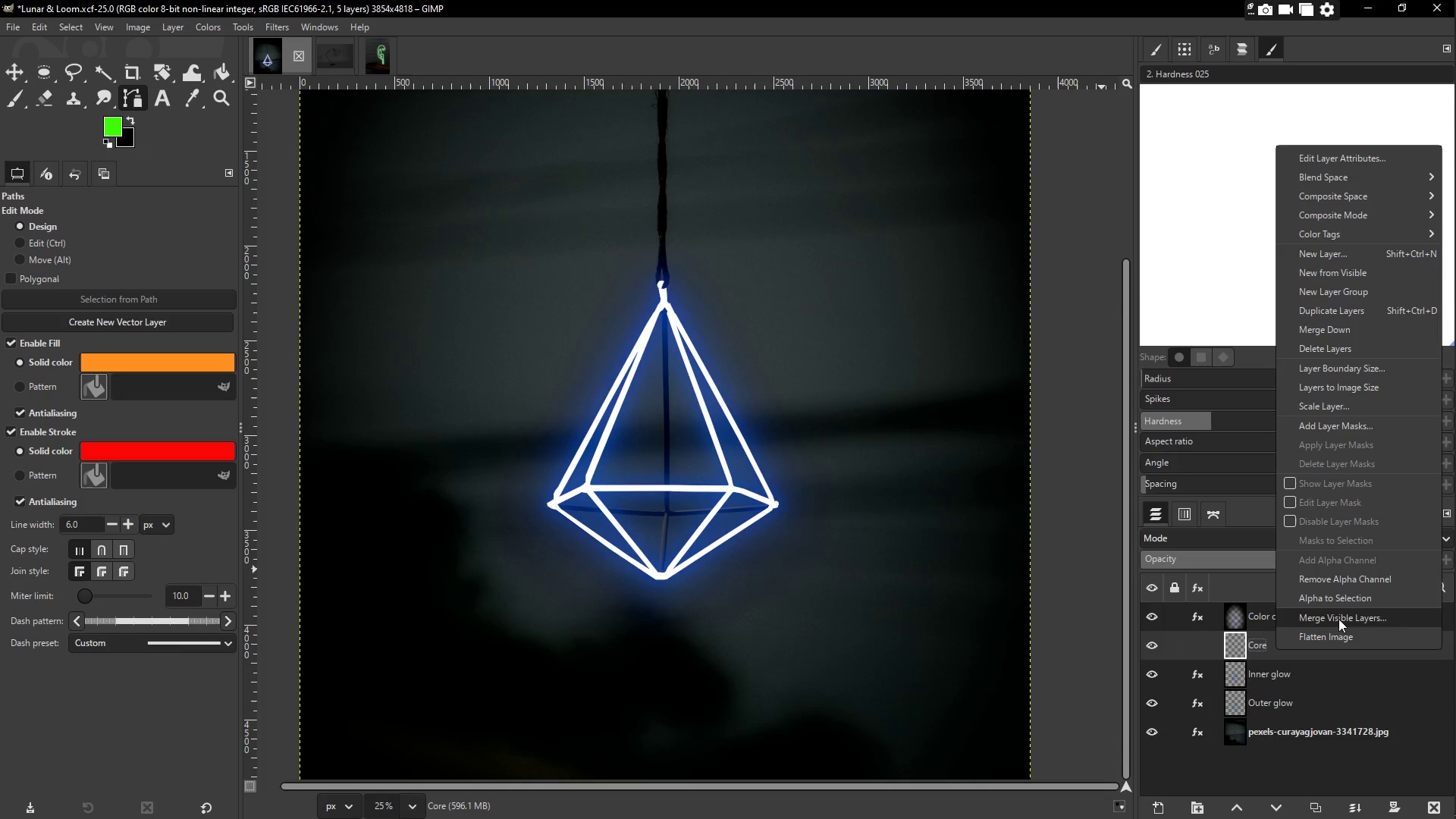 
left_click([1343, 597])
 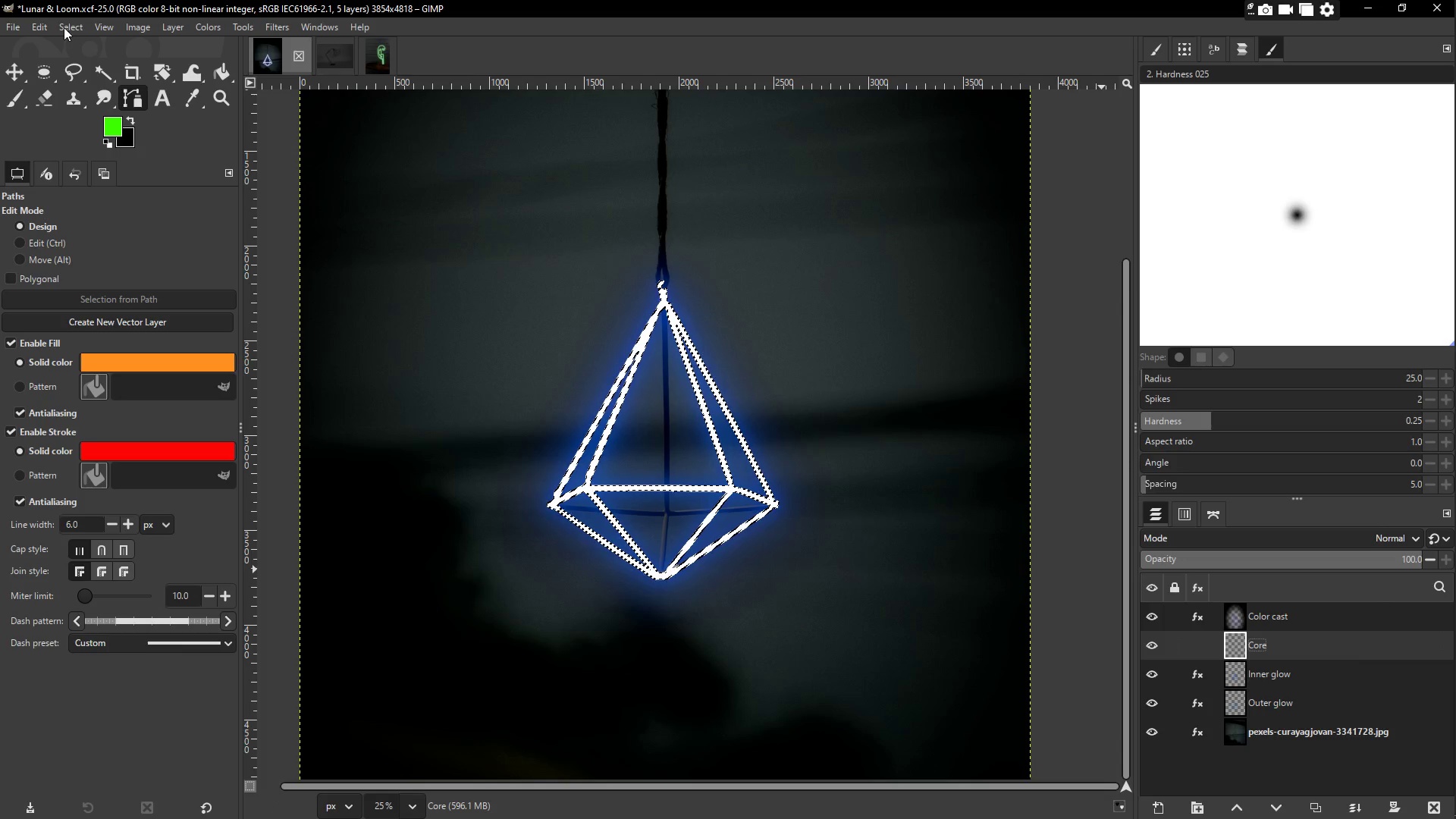 
left_click([64, 27])
 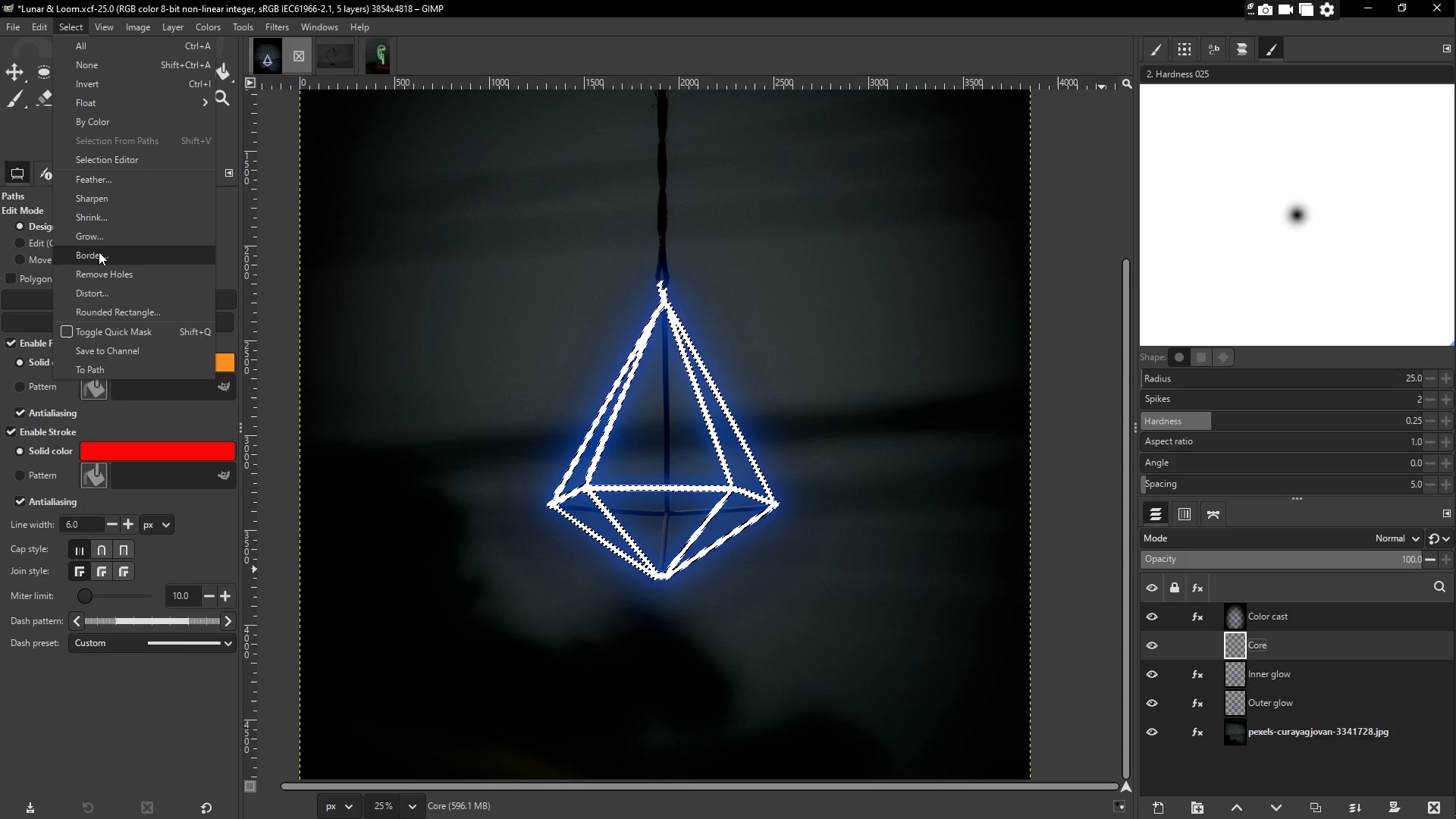 
wait(7.42)
 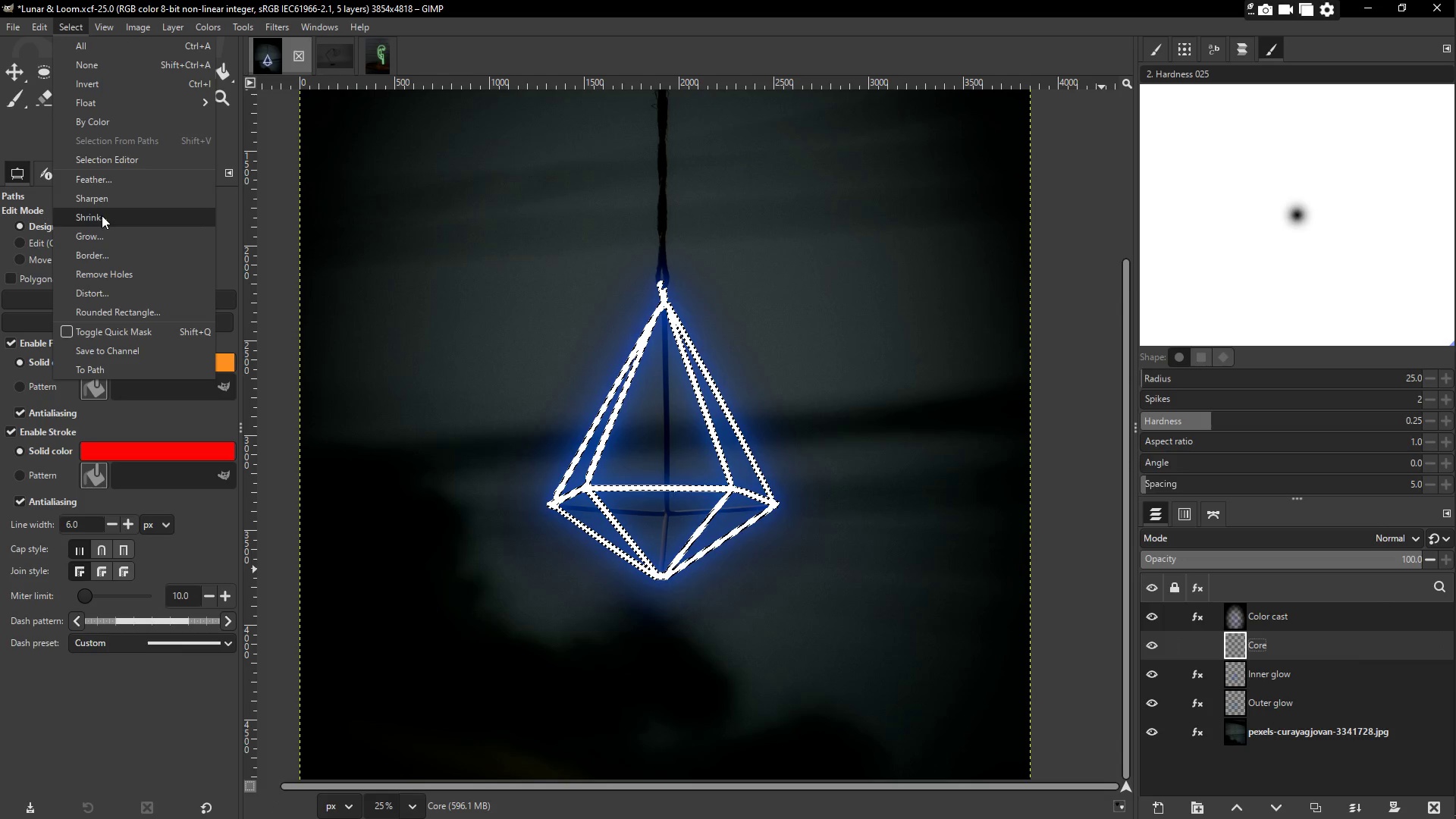 
left_click([89, 351])
 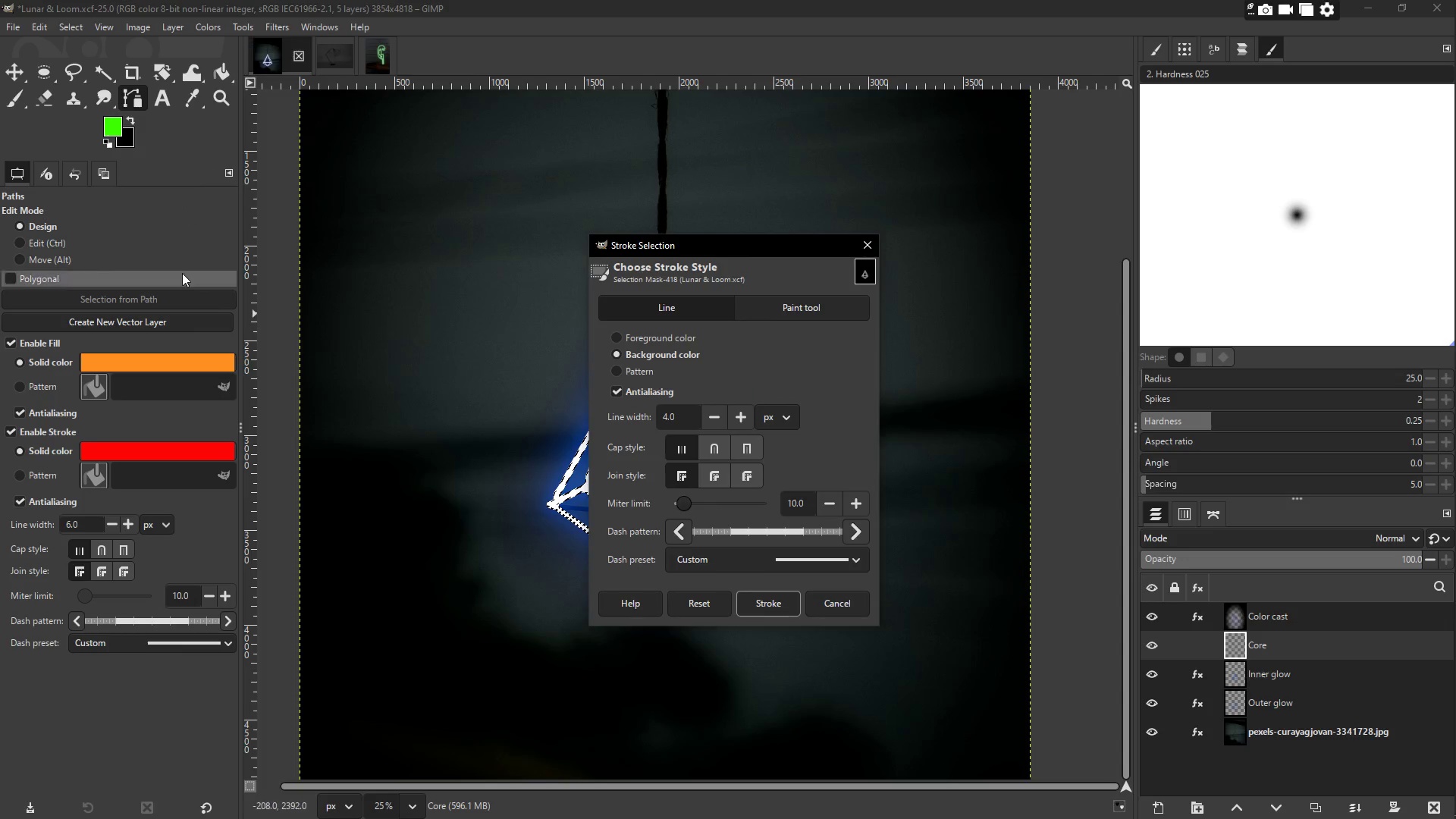 
left_click([118, 124])
 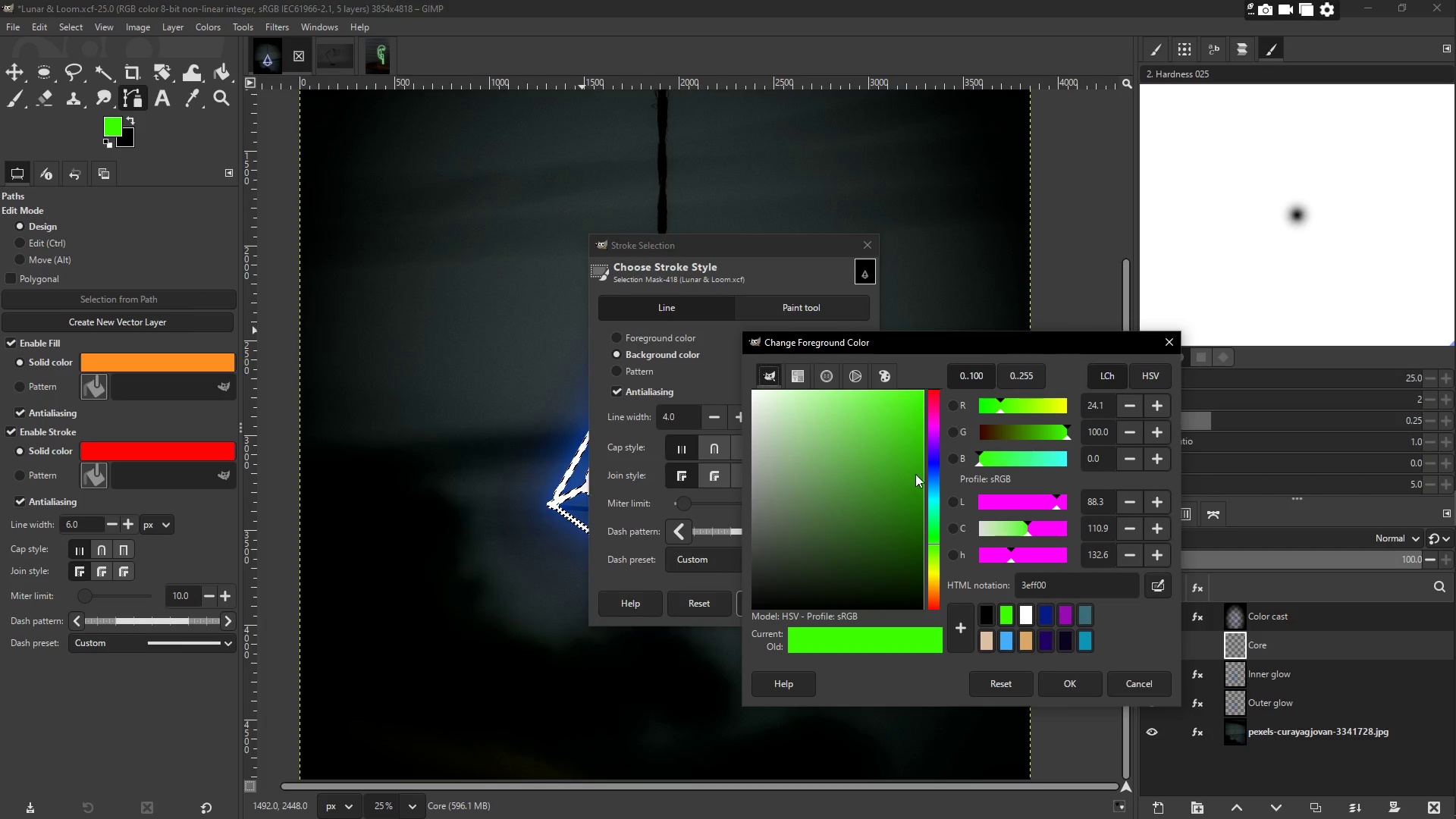 
left_click([934, 464])
 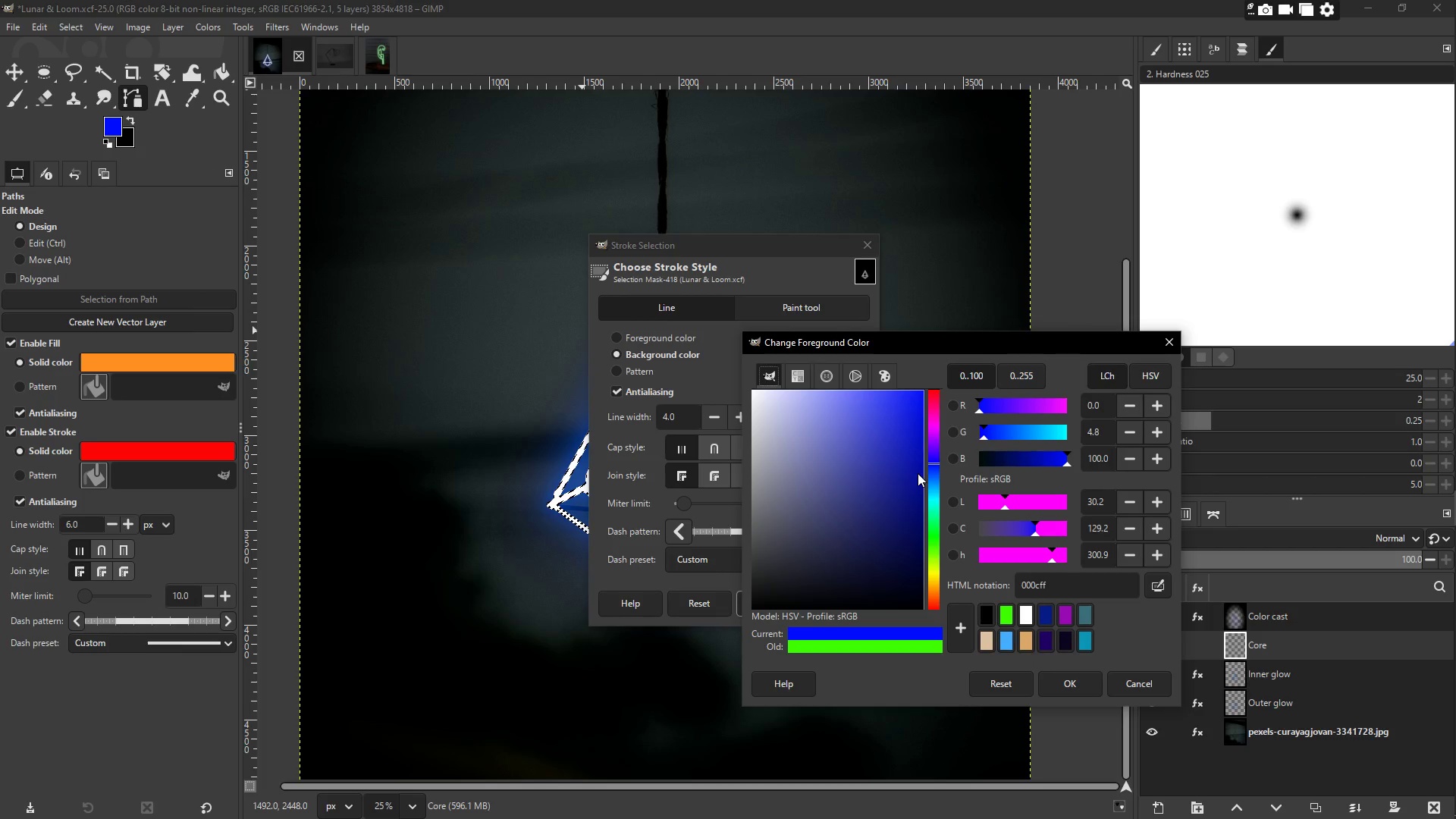 
left_click_drag(start_coordinate=[909, 465], to_coordinate=[933, 362])
 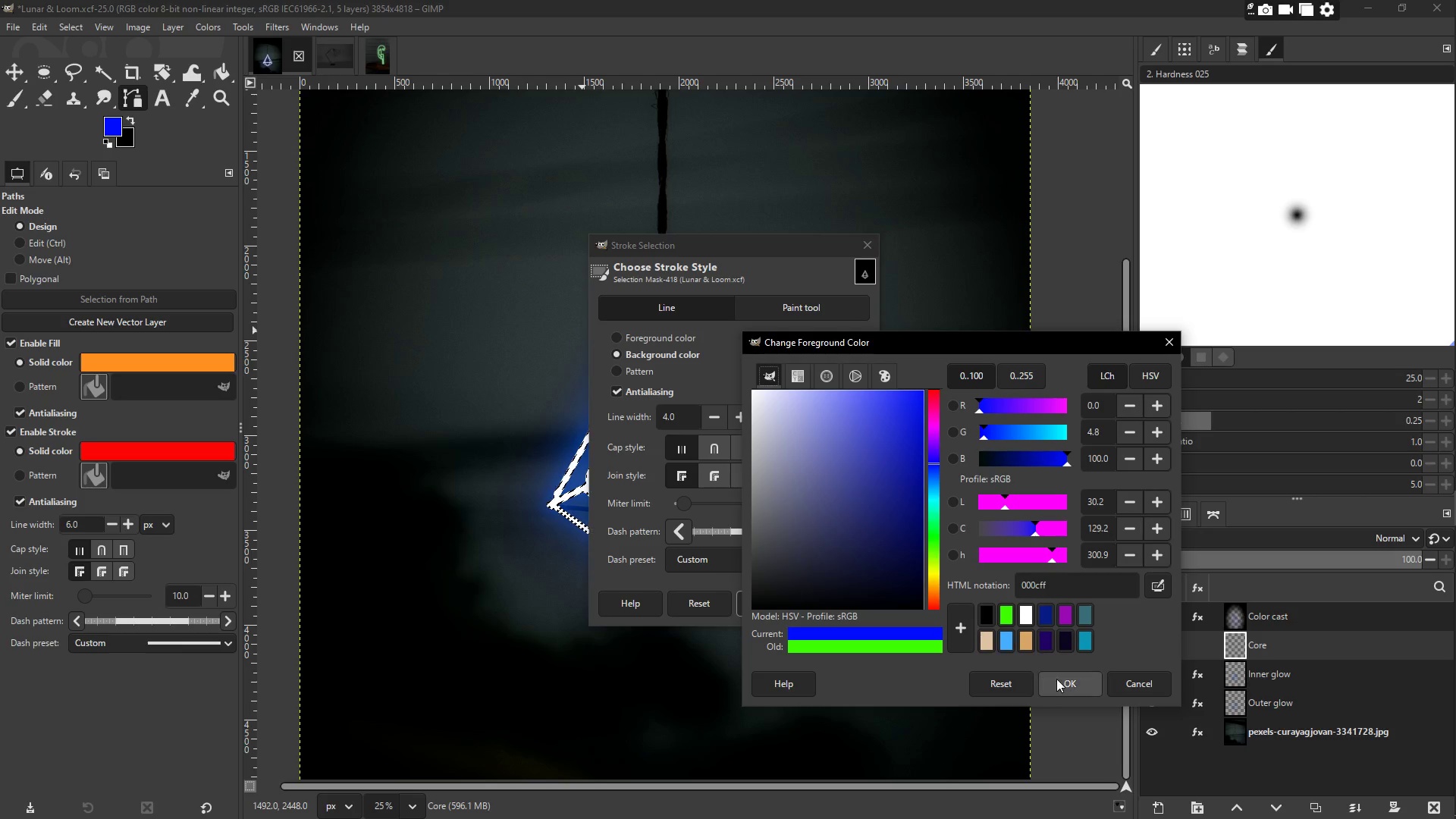 
left_click([1066, 679])
 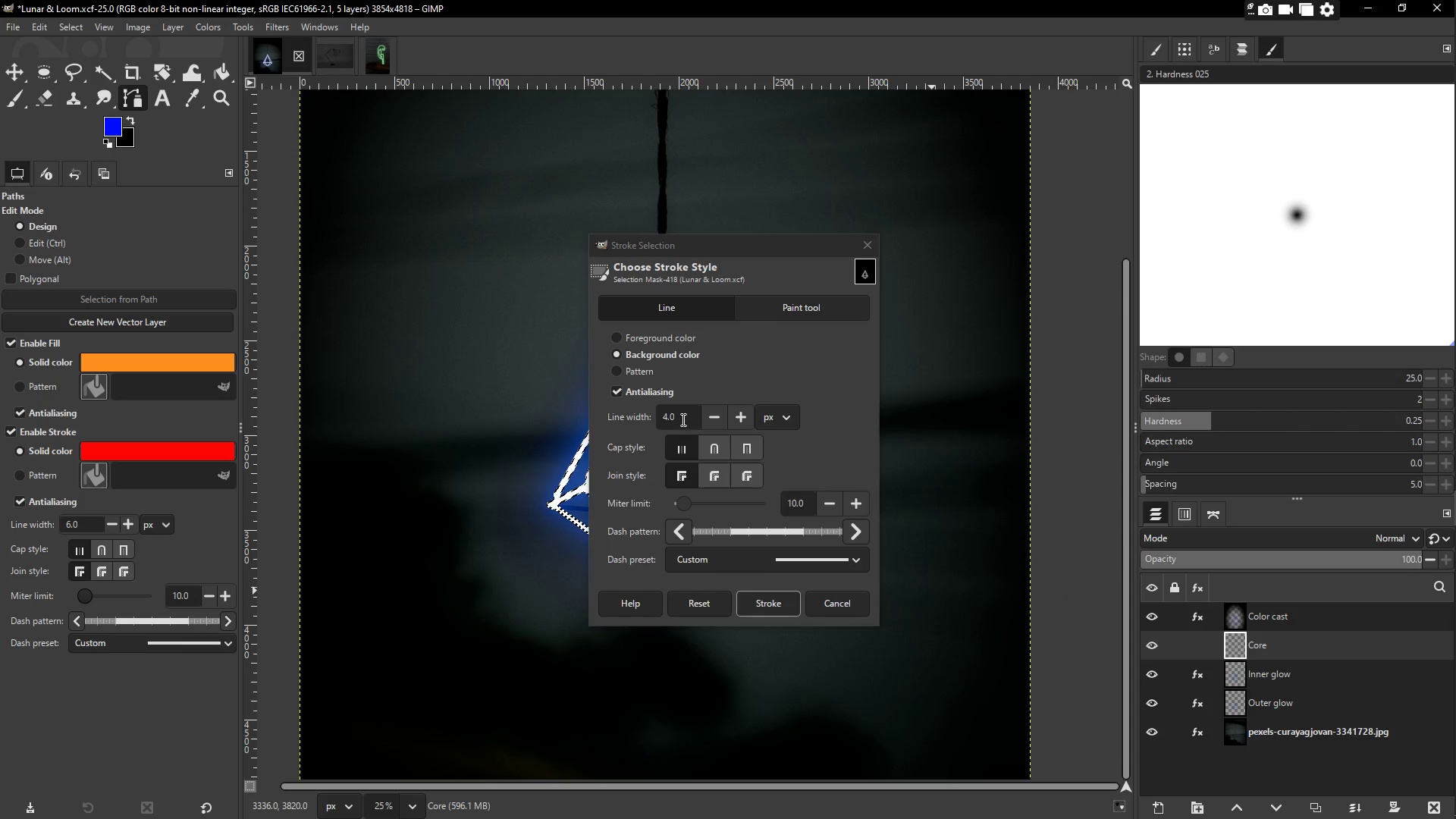 
left_click([739, 418])
 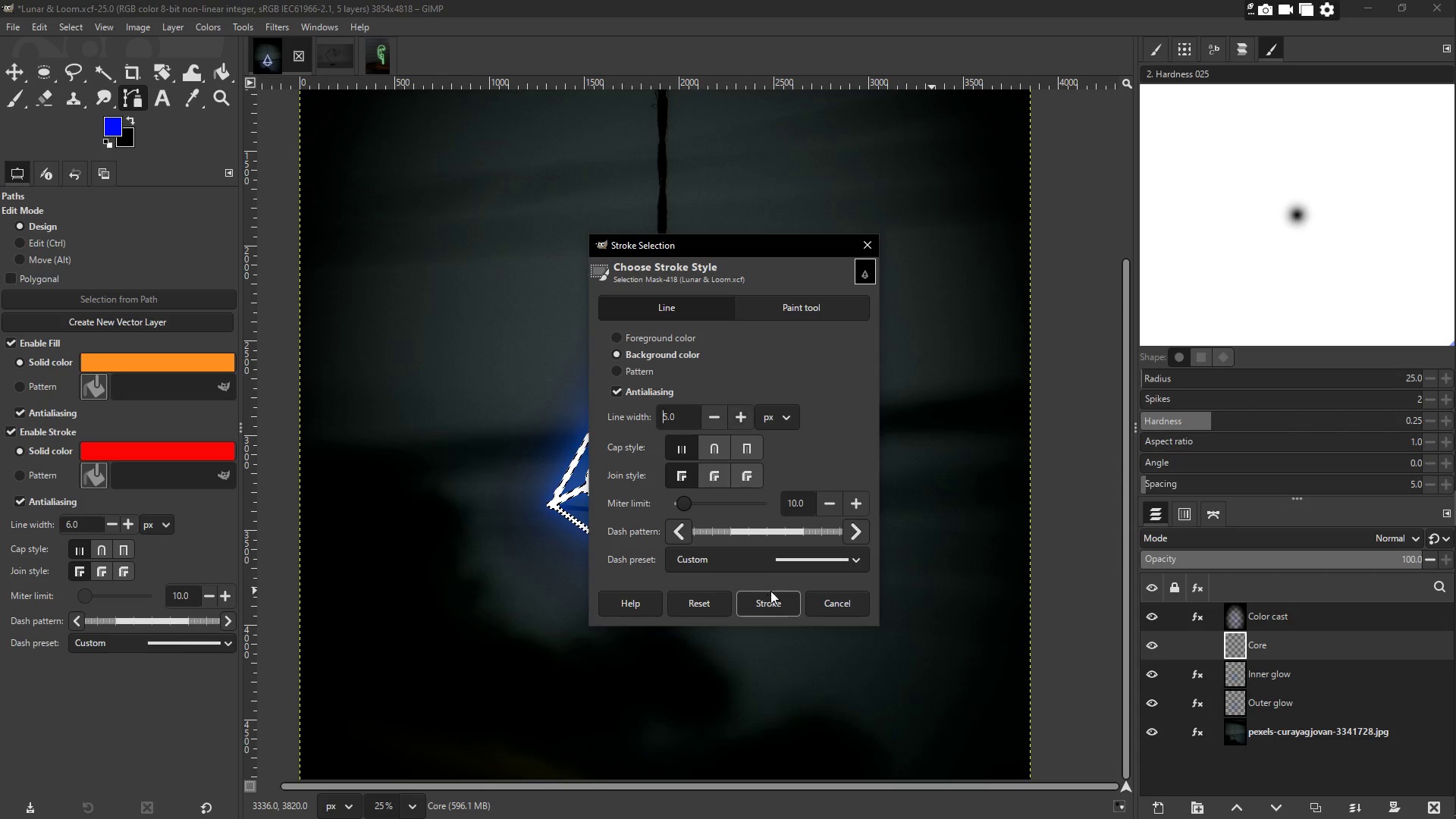 
left_click([777, 603])
 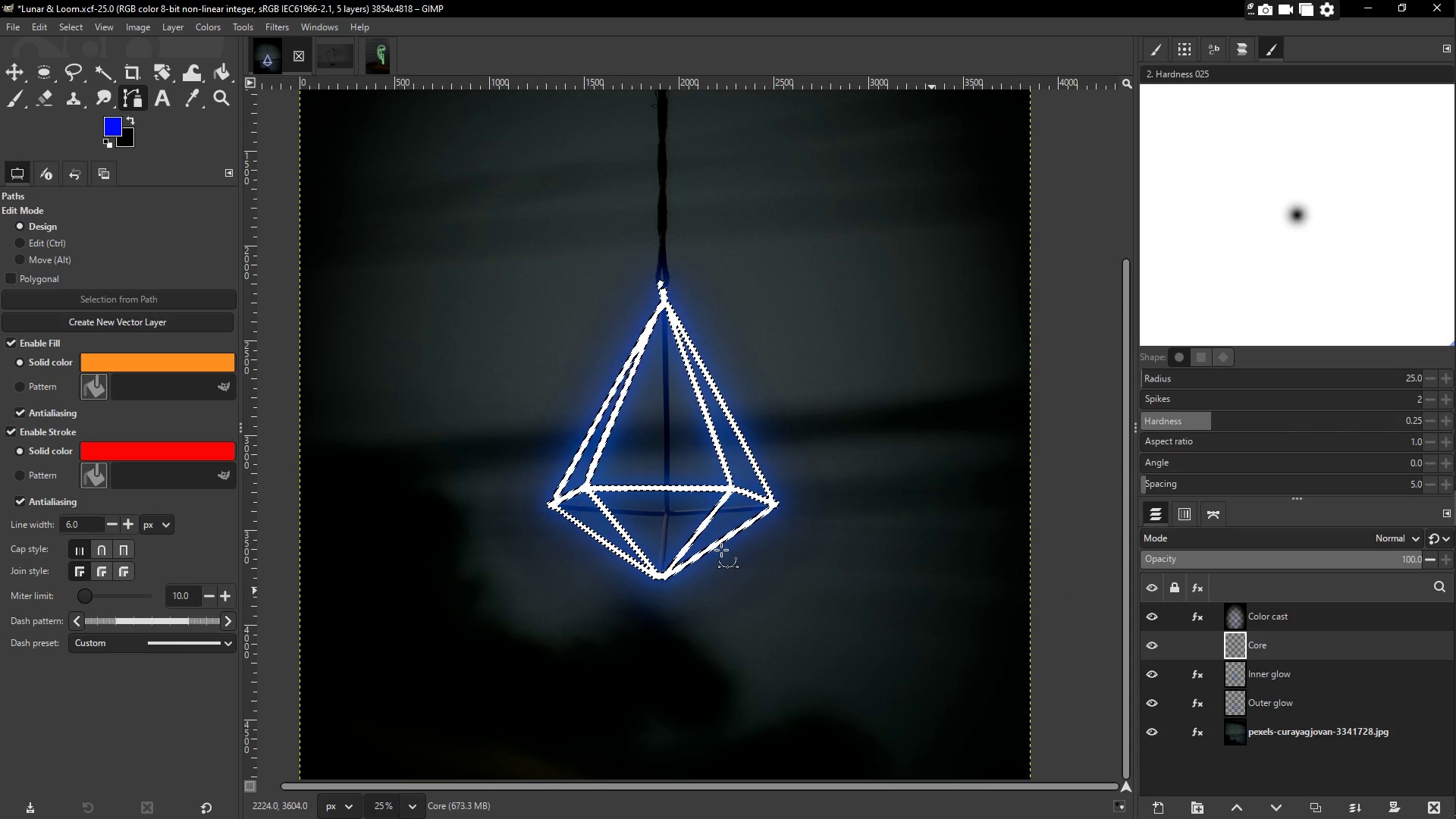 
wait(5.61)
 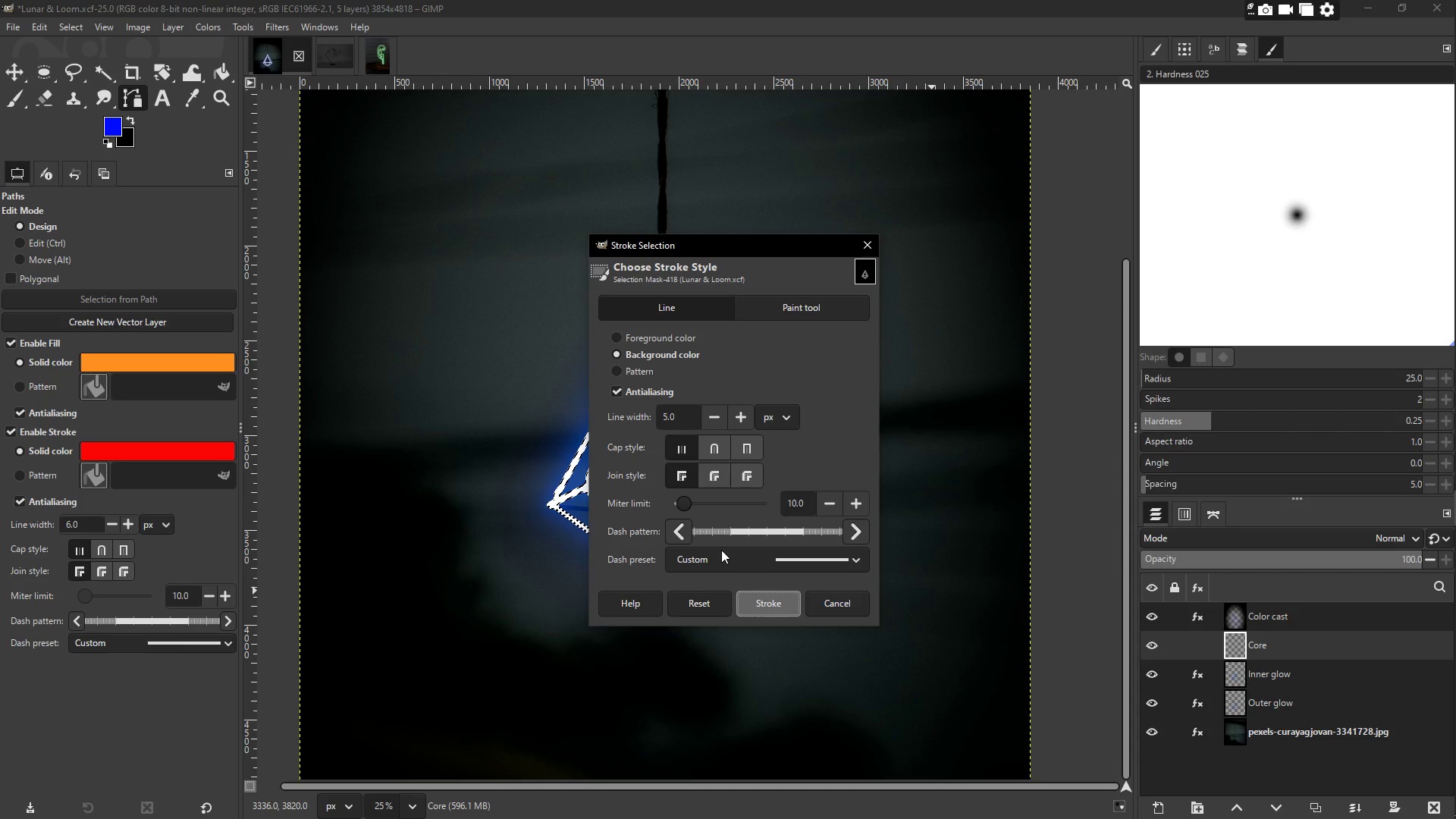 
left_click([1285, 674])
 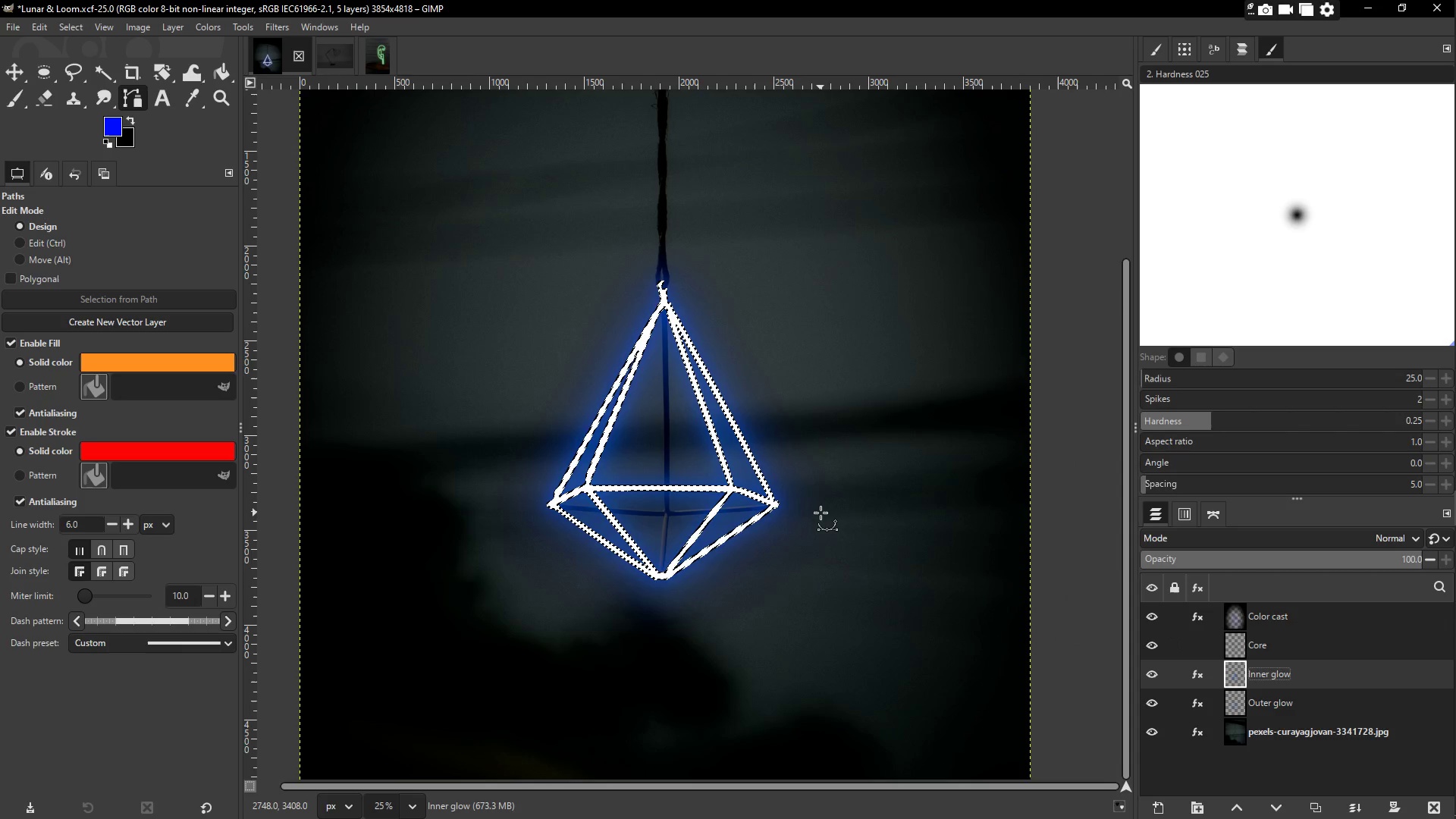 
key(Control+Shift+A)
 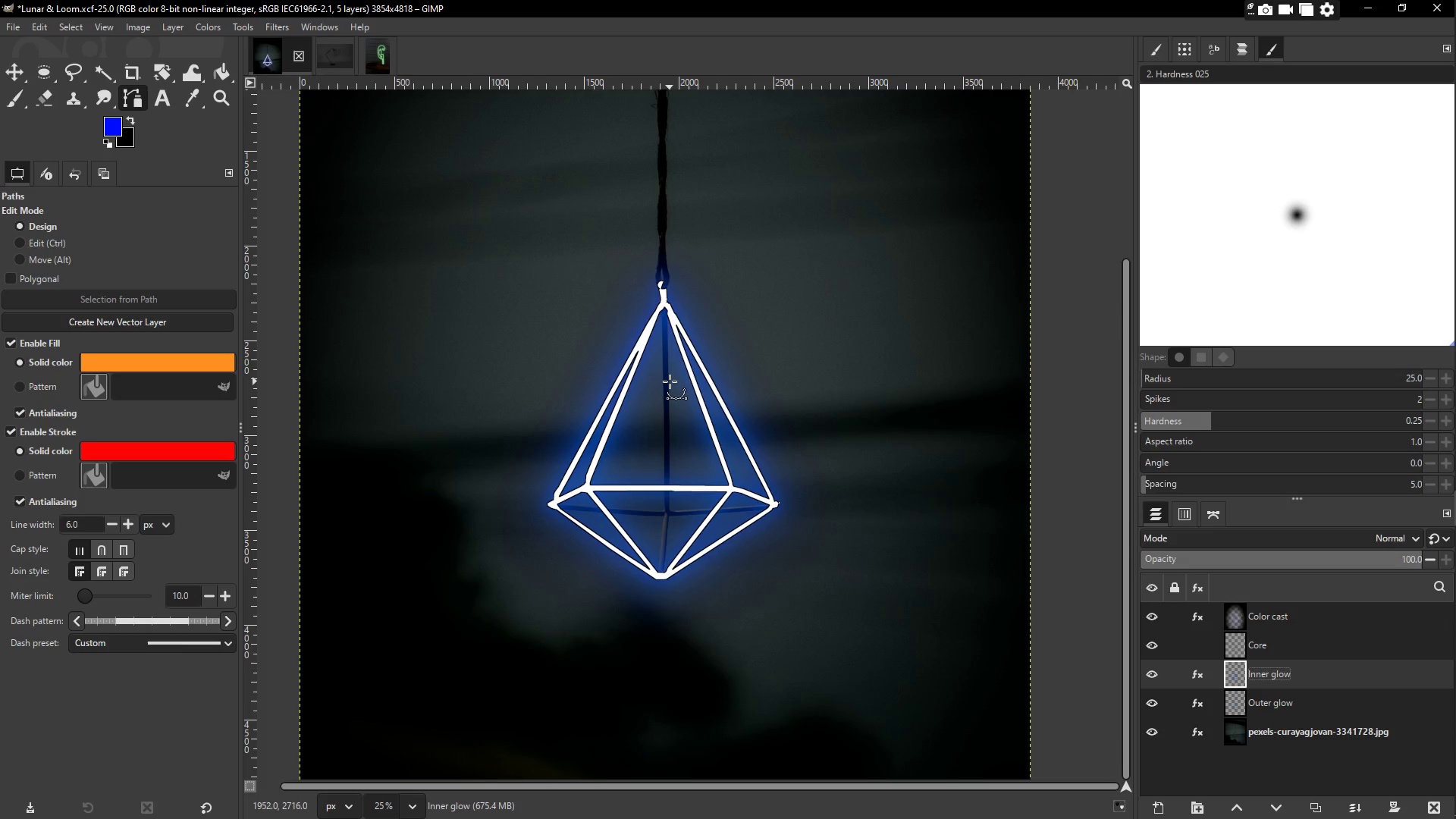 
key(Control+Z)
 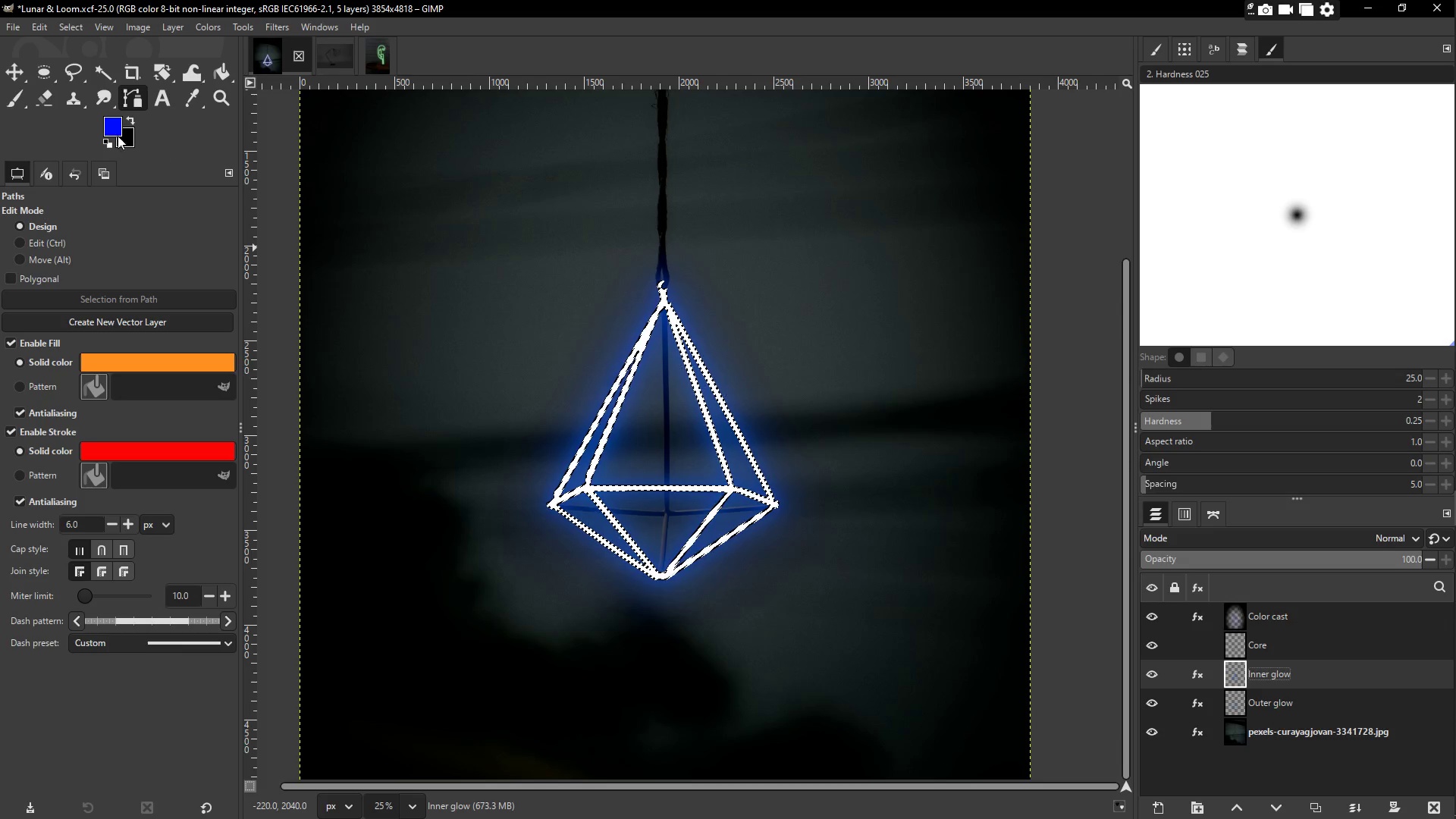 
left_click([129, 119])
 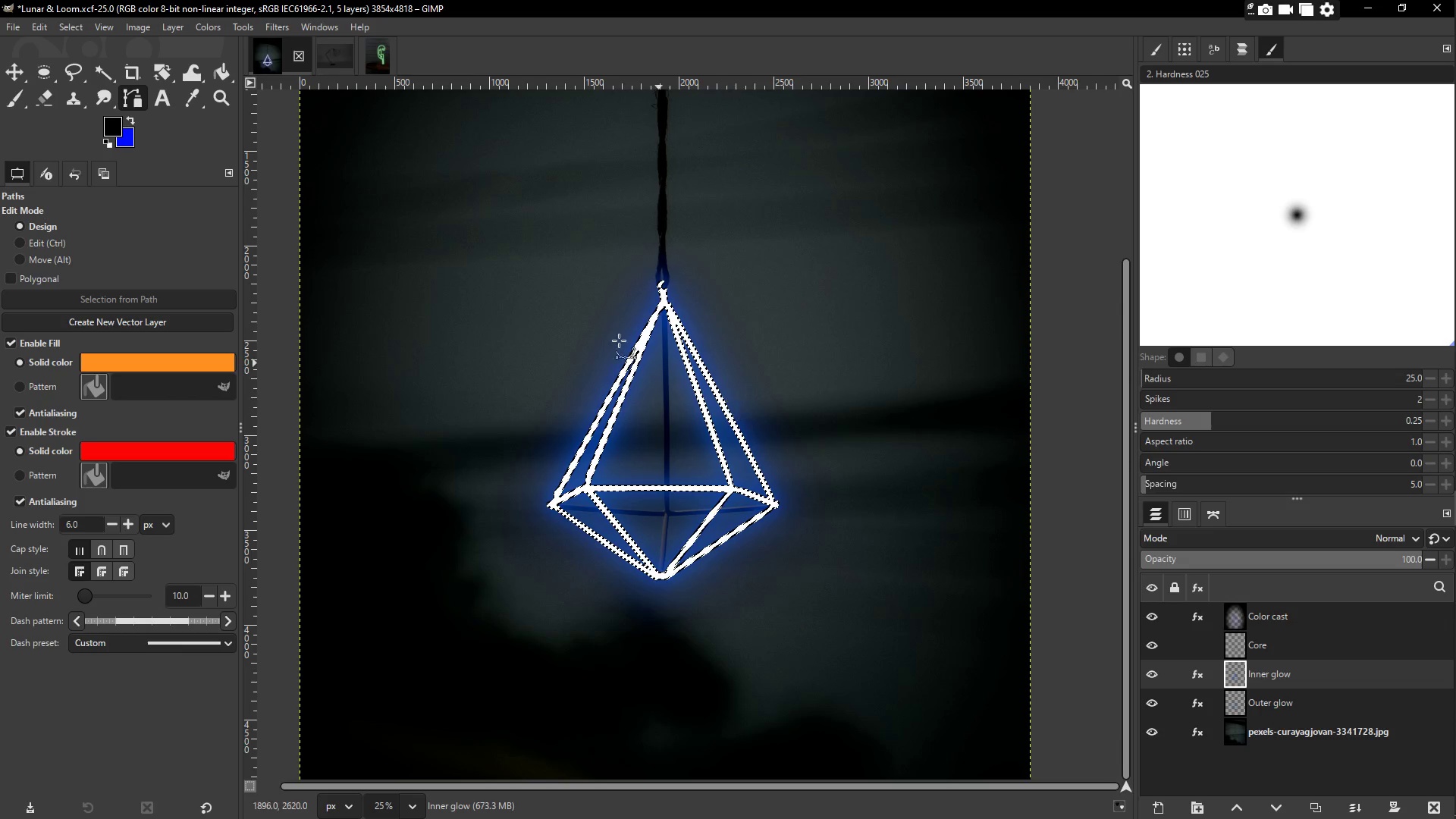 
key(Control+Z)
 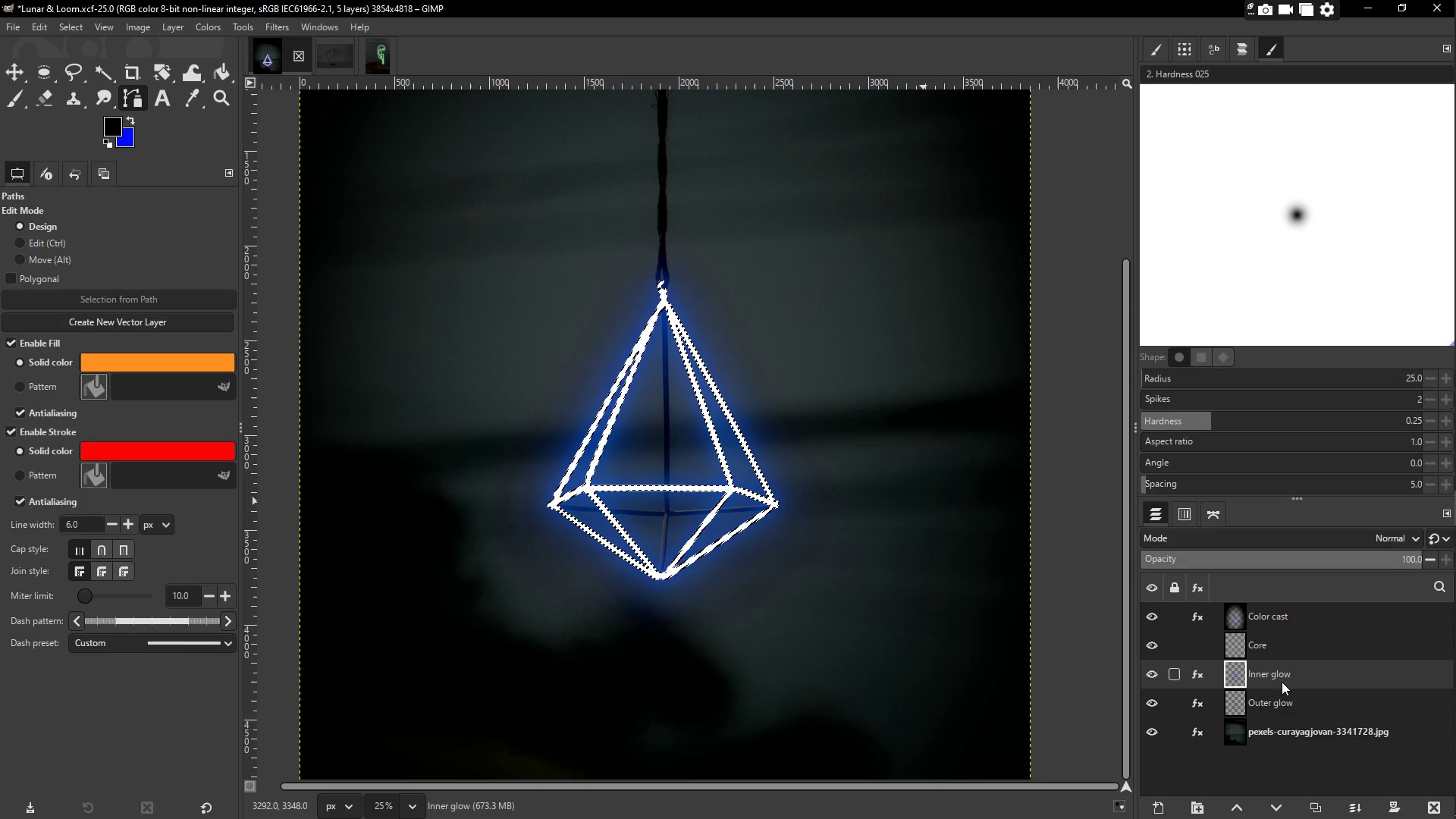 
left_click([1276, 652])
 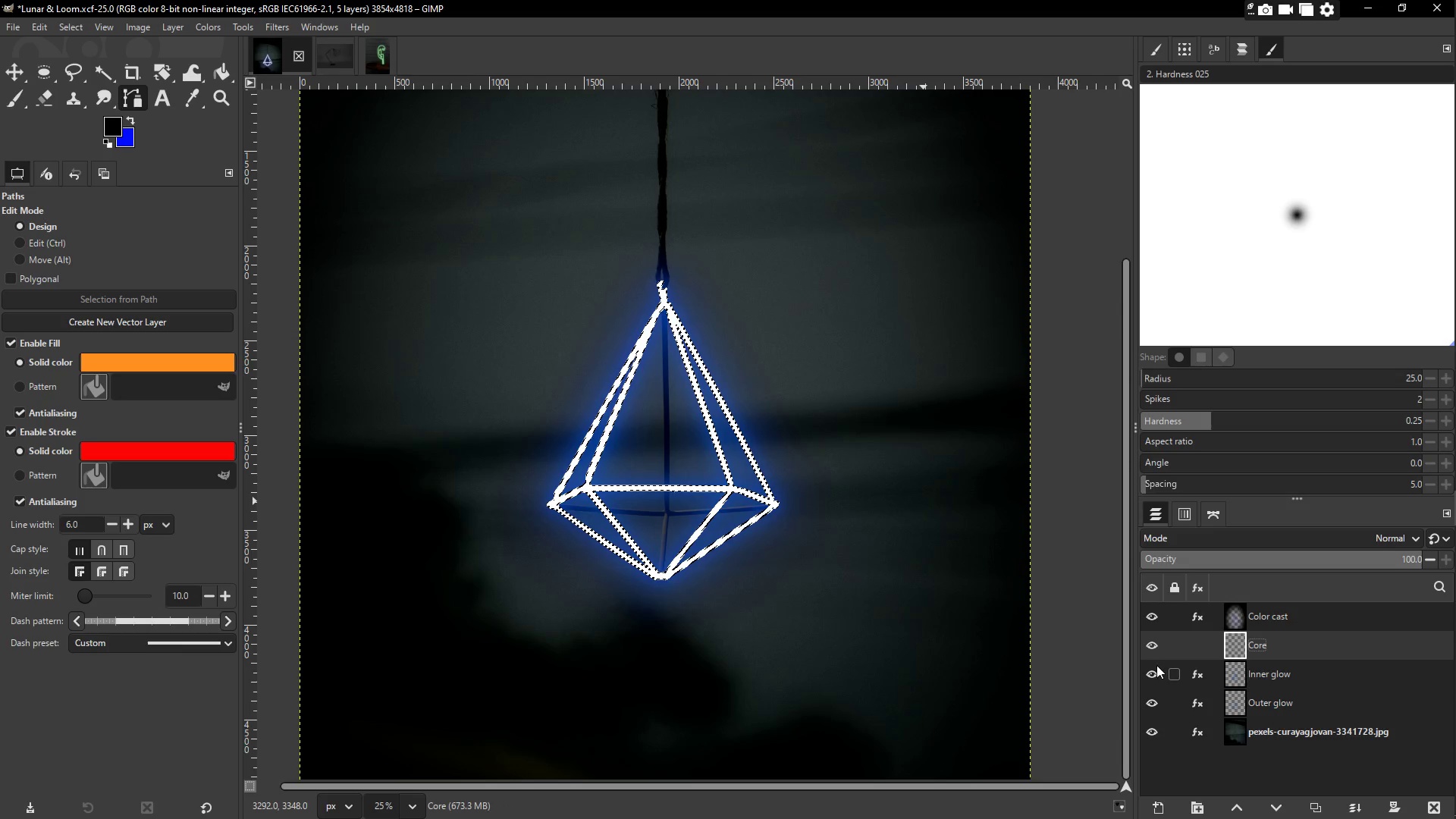 
left_click_drag(start_coordinate=[1154, 671], to_coordinate=[1152, 677])
 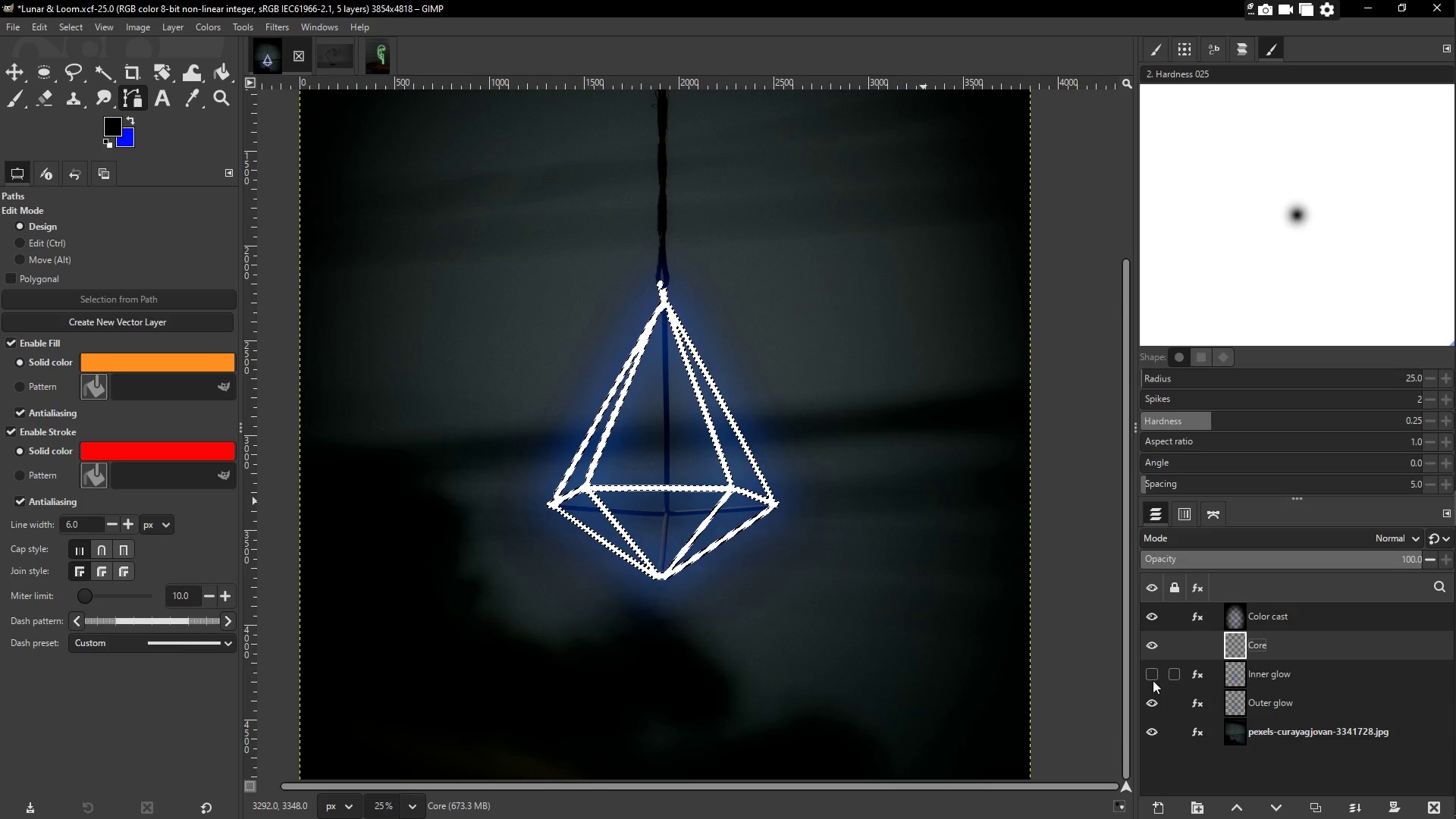 
left_click([1153, 680])
 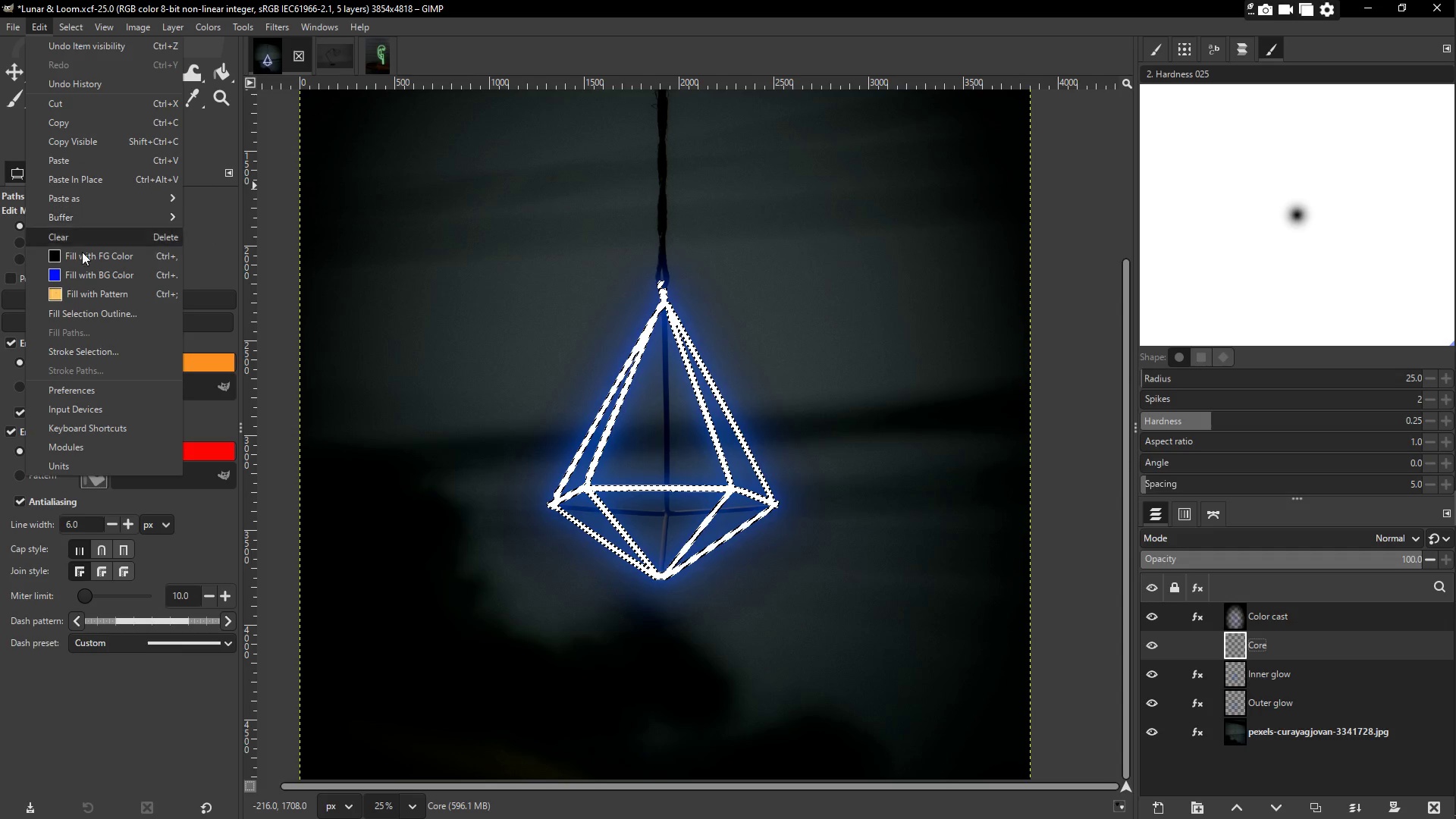 
wait(5.3)
 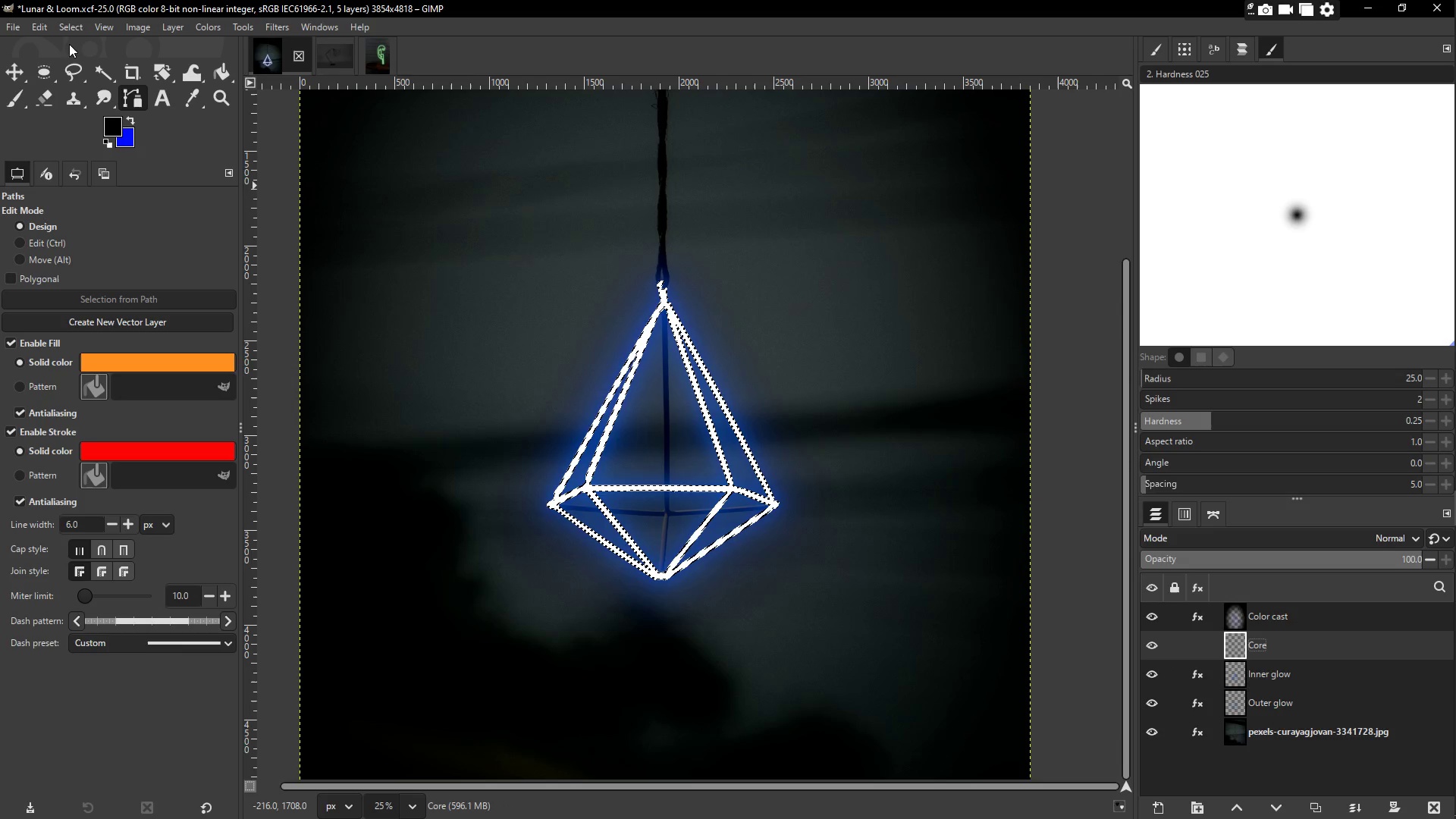 
left_click([81, 356])
 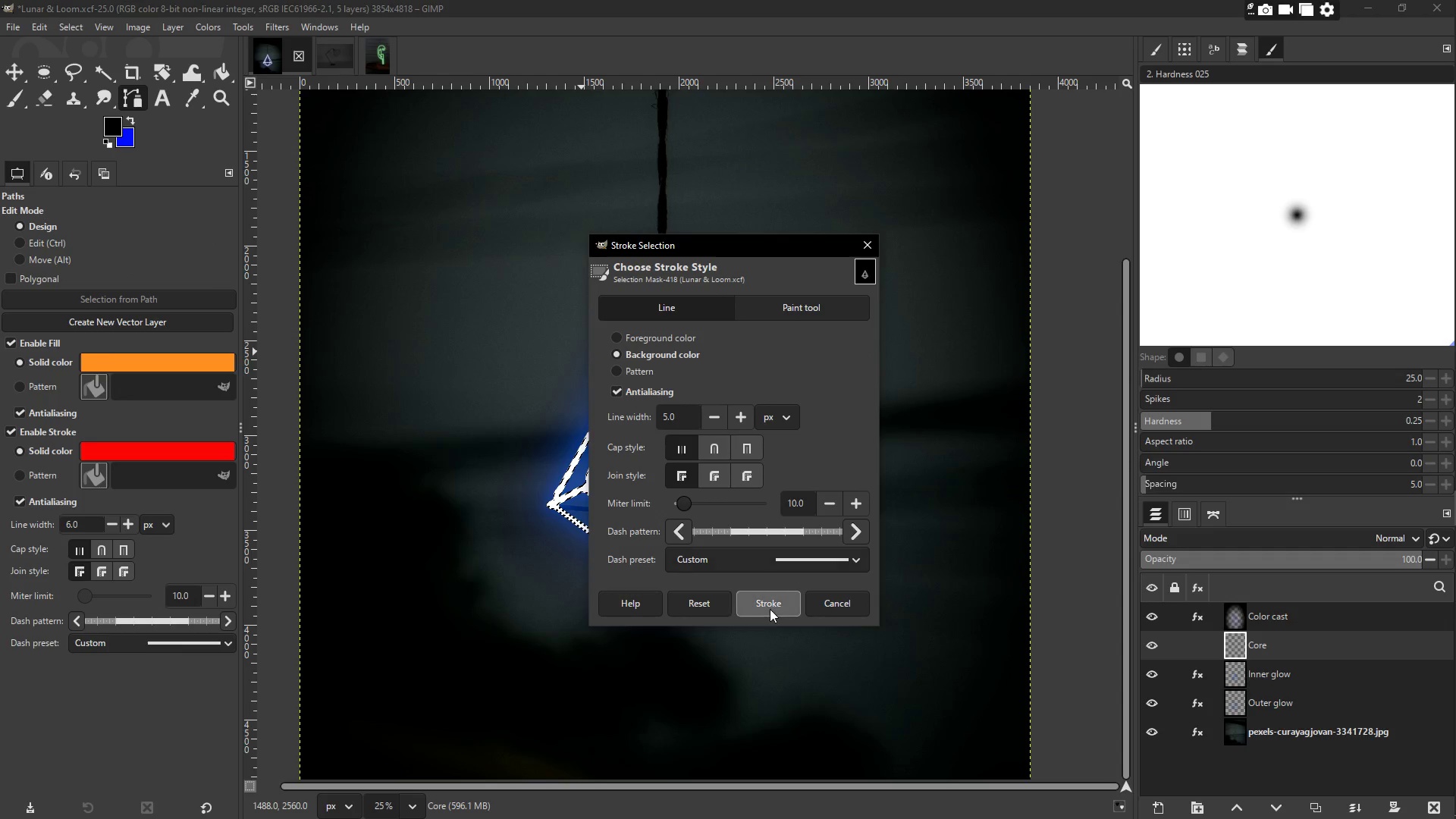 
left_click([770, 607])
 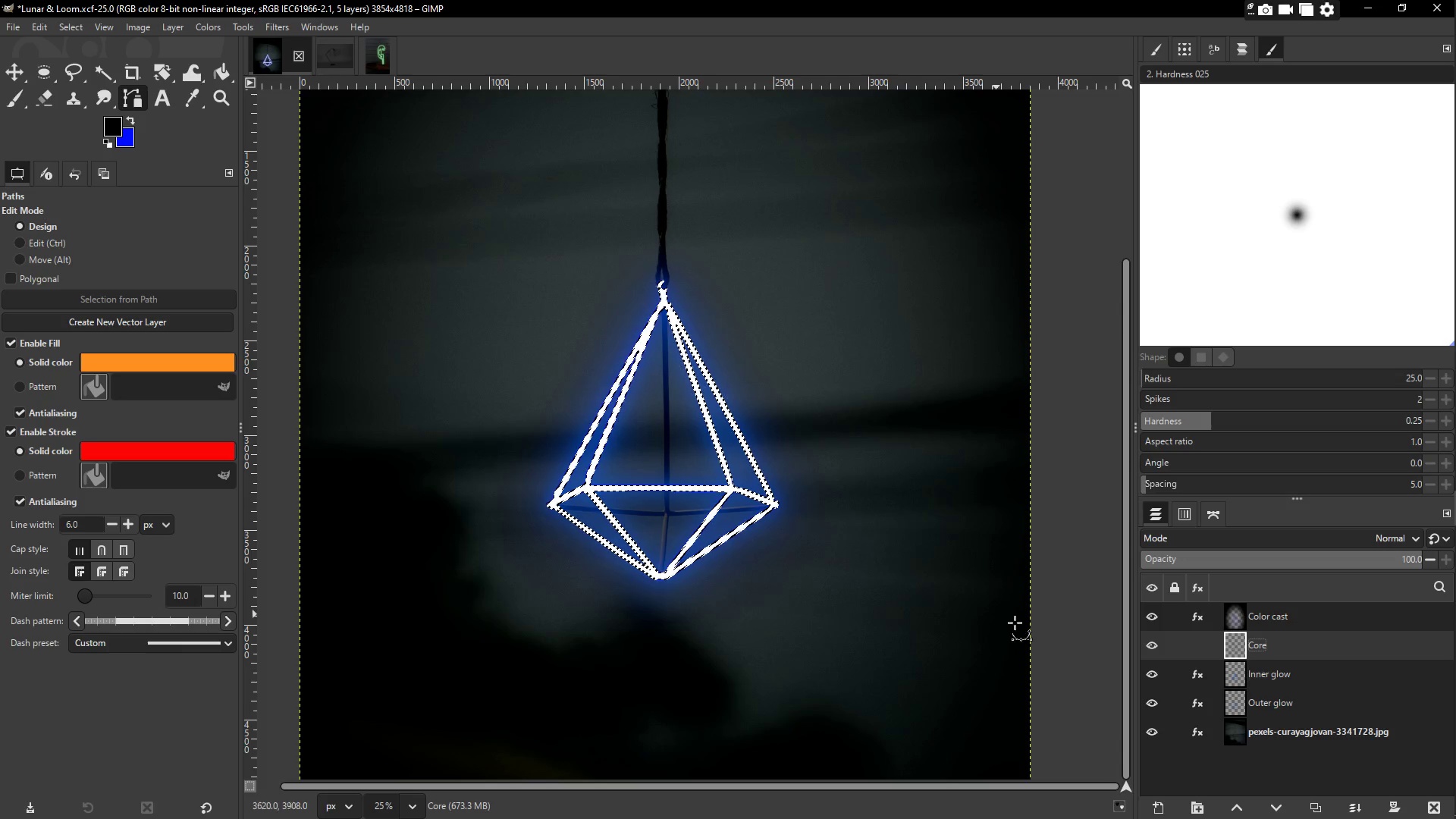 
wait(7.09)
 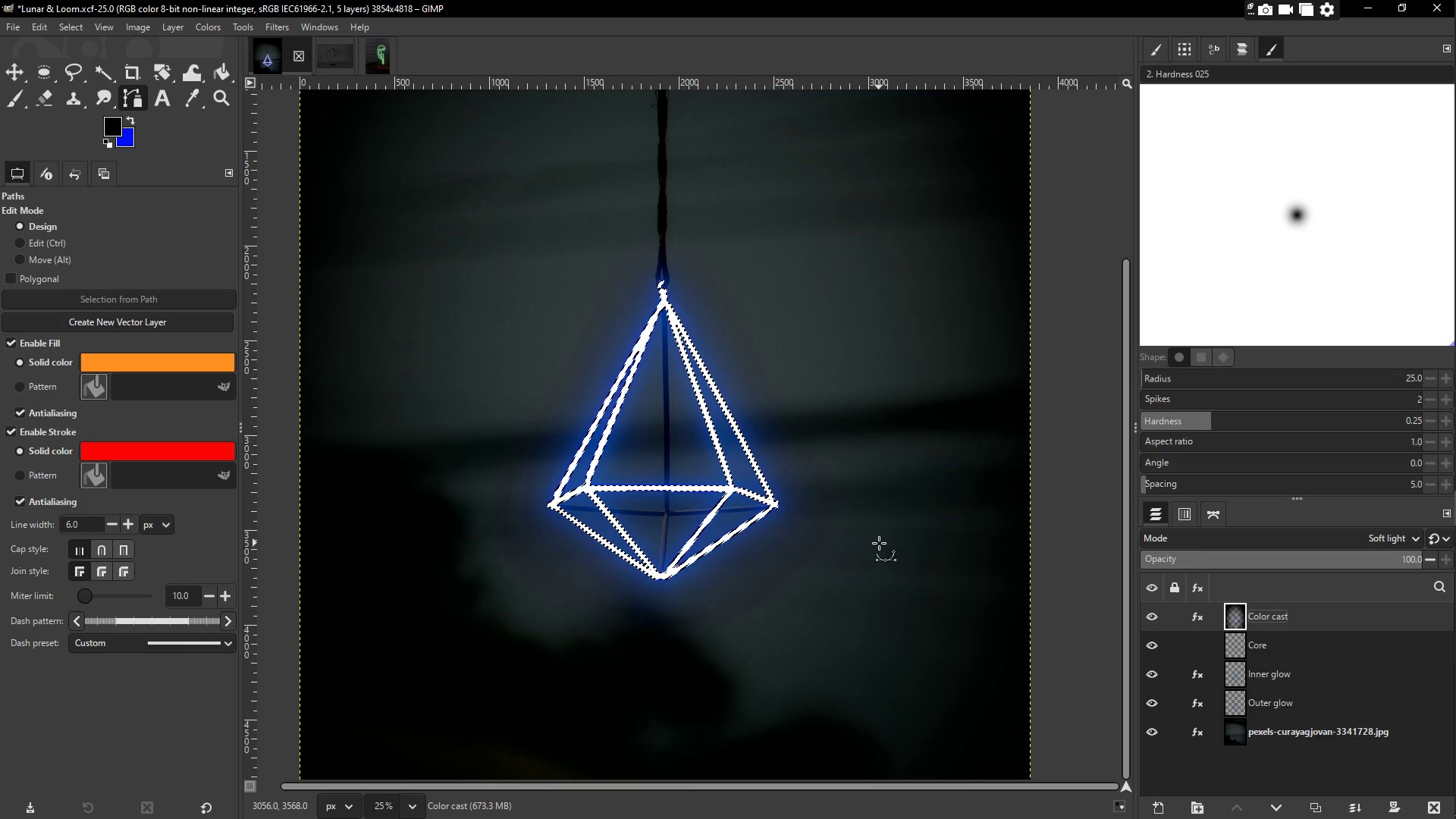 
key(Control+Shift+A)
 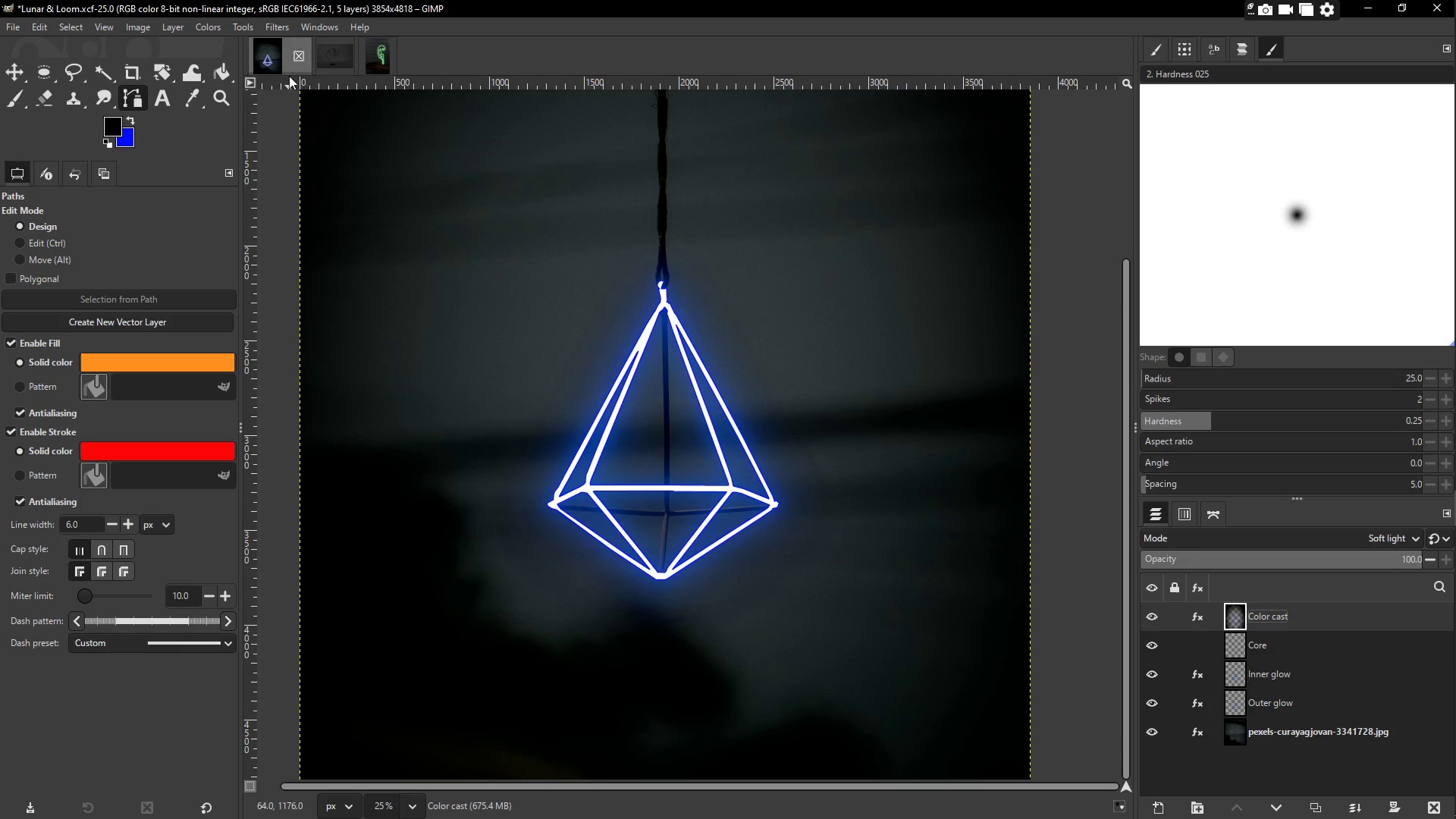 
left_click([377, 55])
 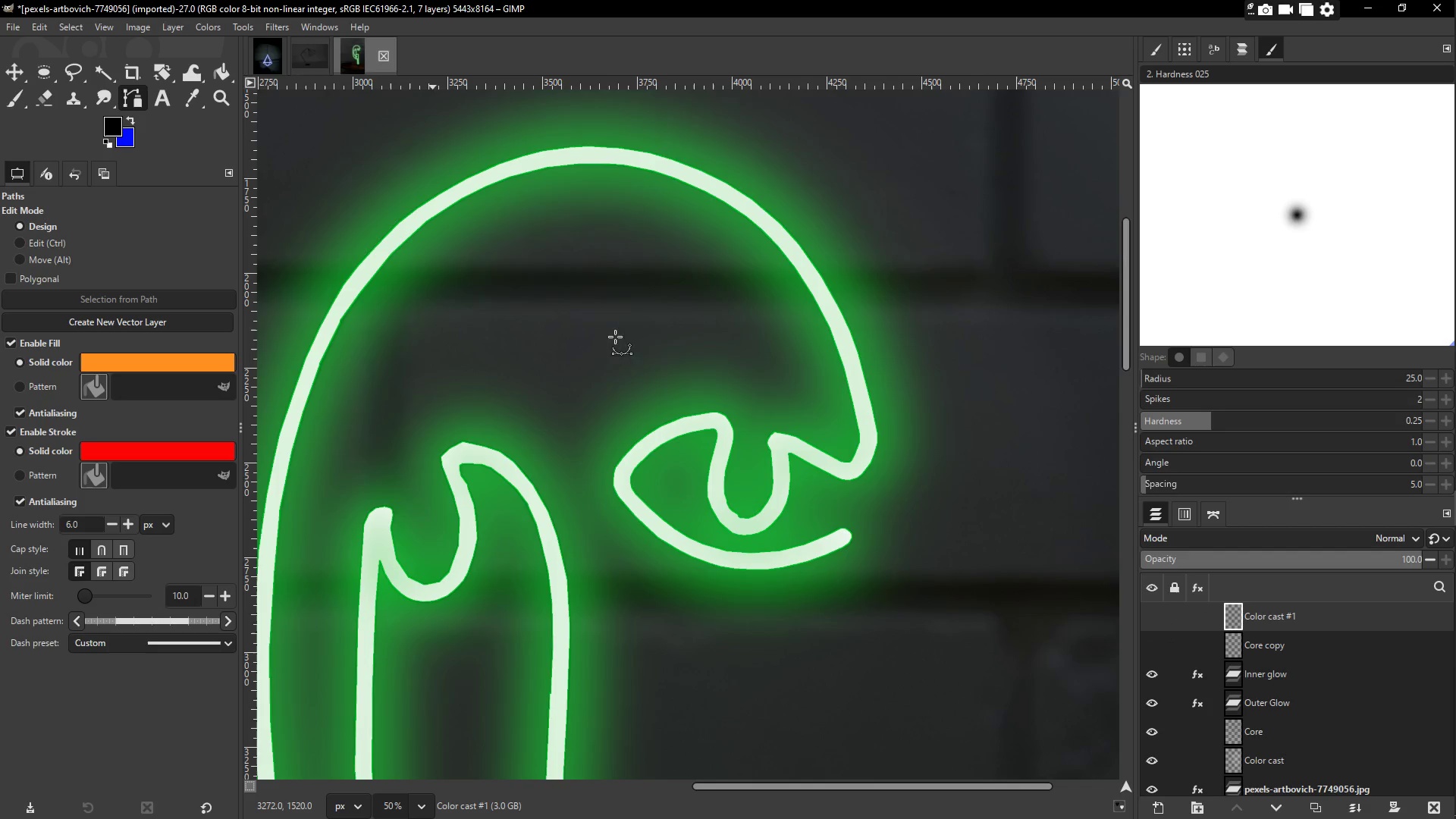 
scroll: coordinate [689, 489], scroll_direction: down, amount: 18.0
 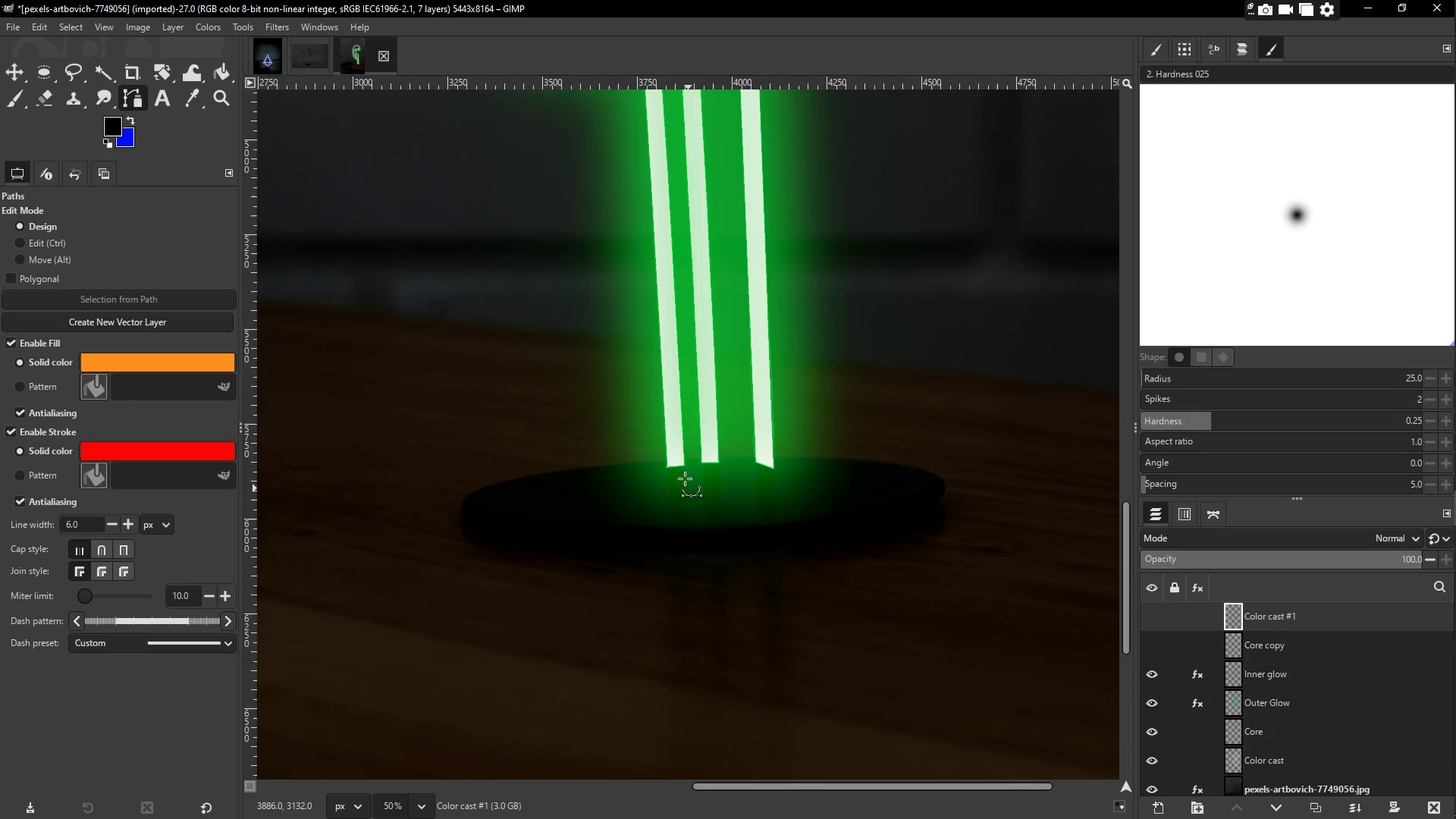 
scroll: coordinate [718, 385], scroll_direction: up, amount: 2.0
 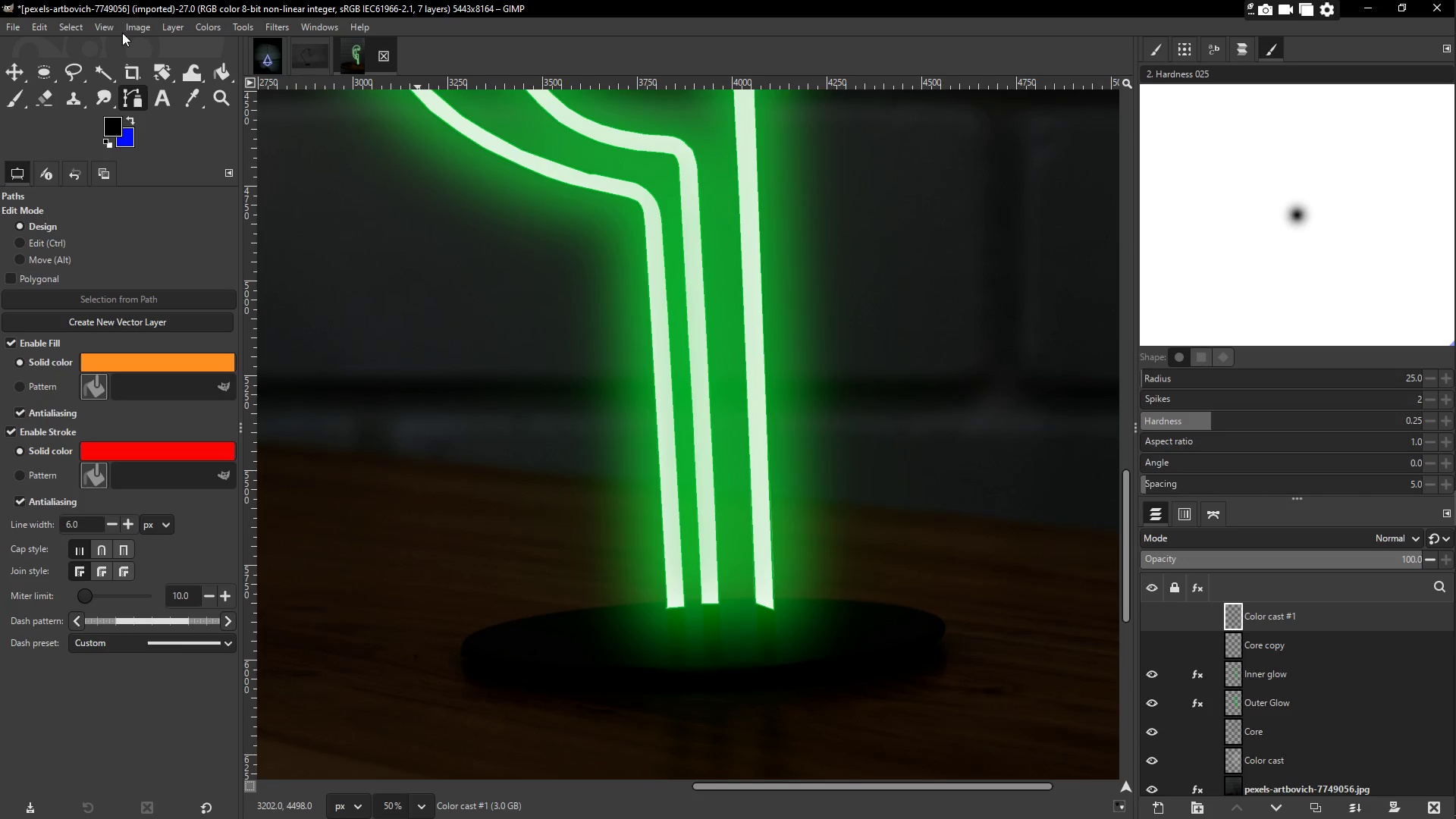 
left_click([72, 29])
 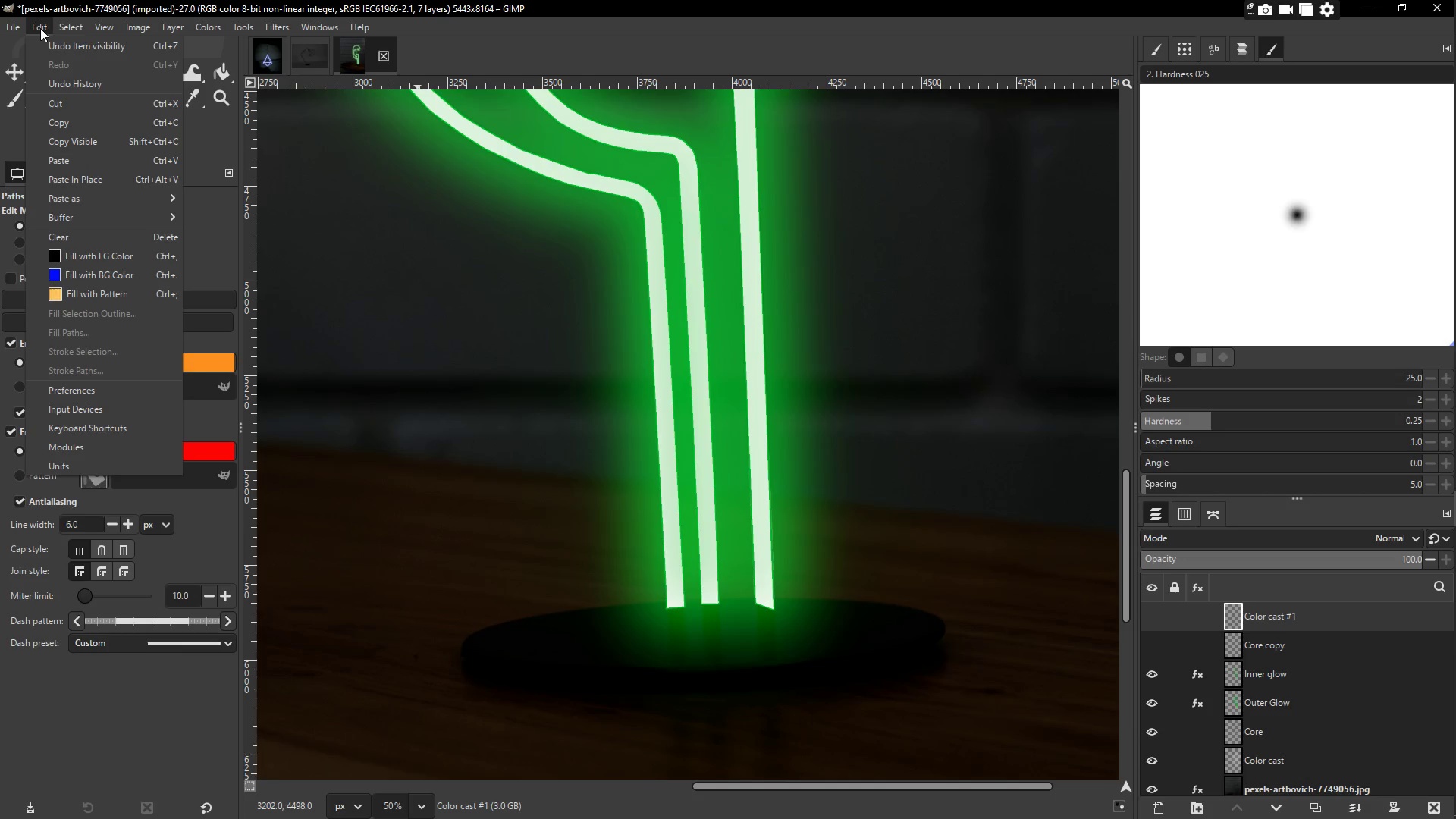 
left_click([1320, 656])
 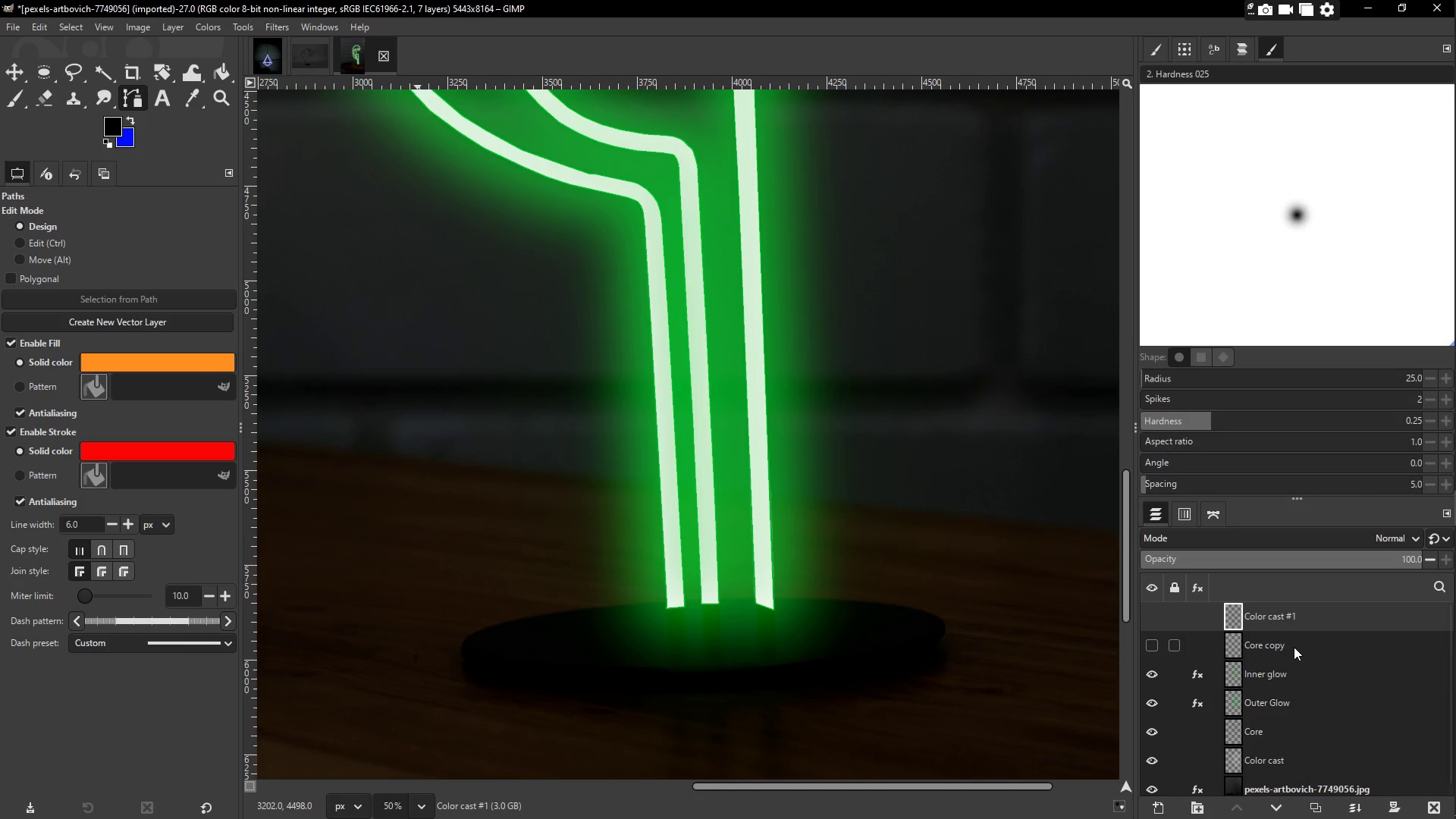 
left_click([1307, 644])
 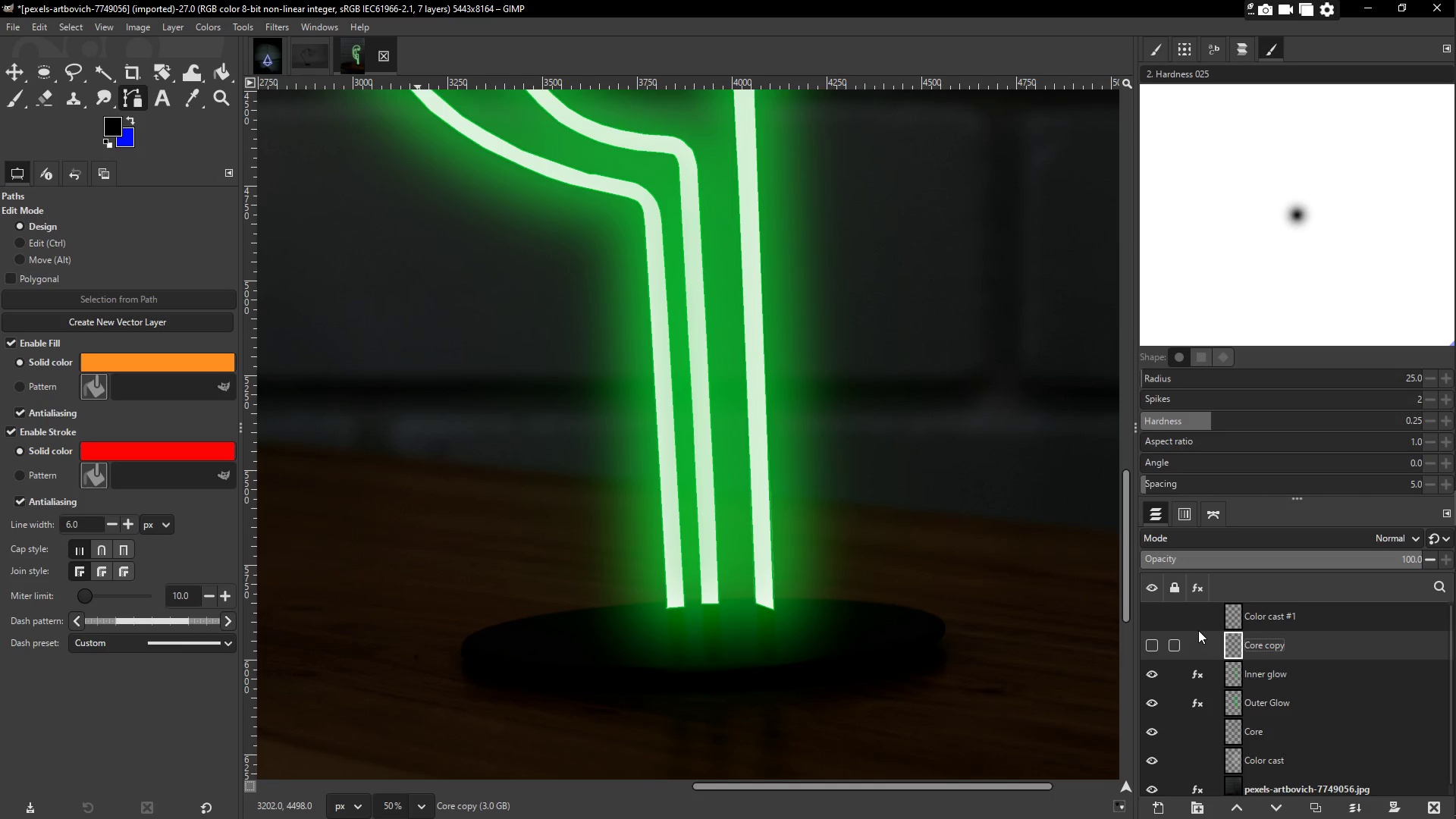 
scroll: coordinate [682, 450], scroll_direction: up, amount: 14.0
 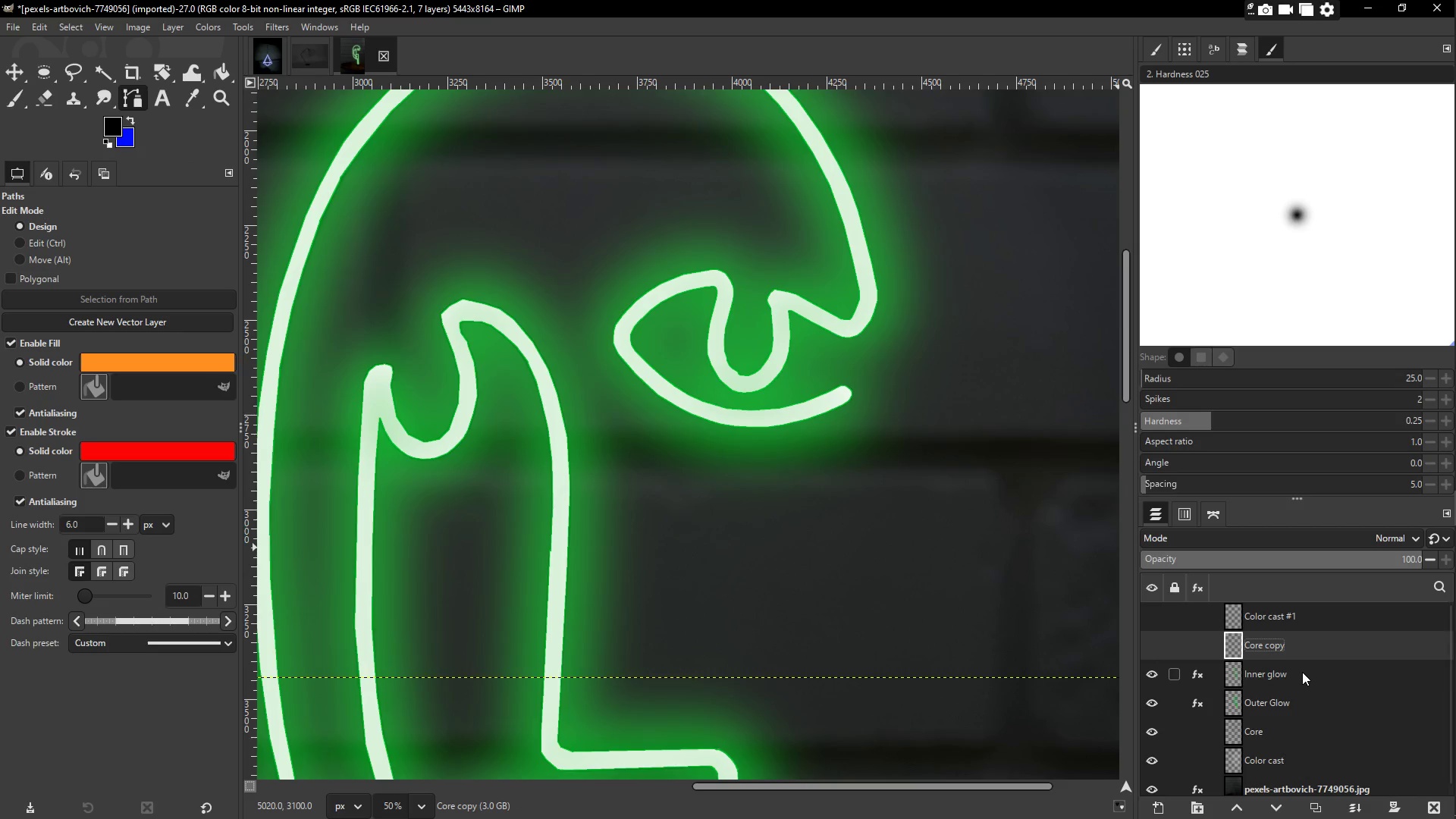 
double_click([1290, 647])
 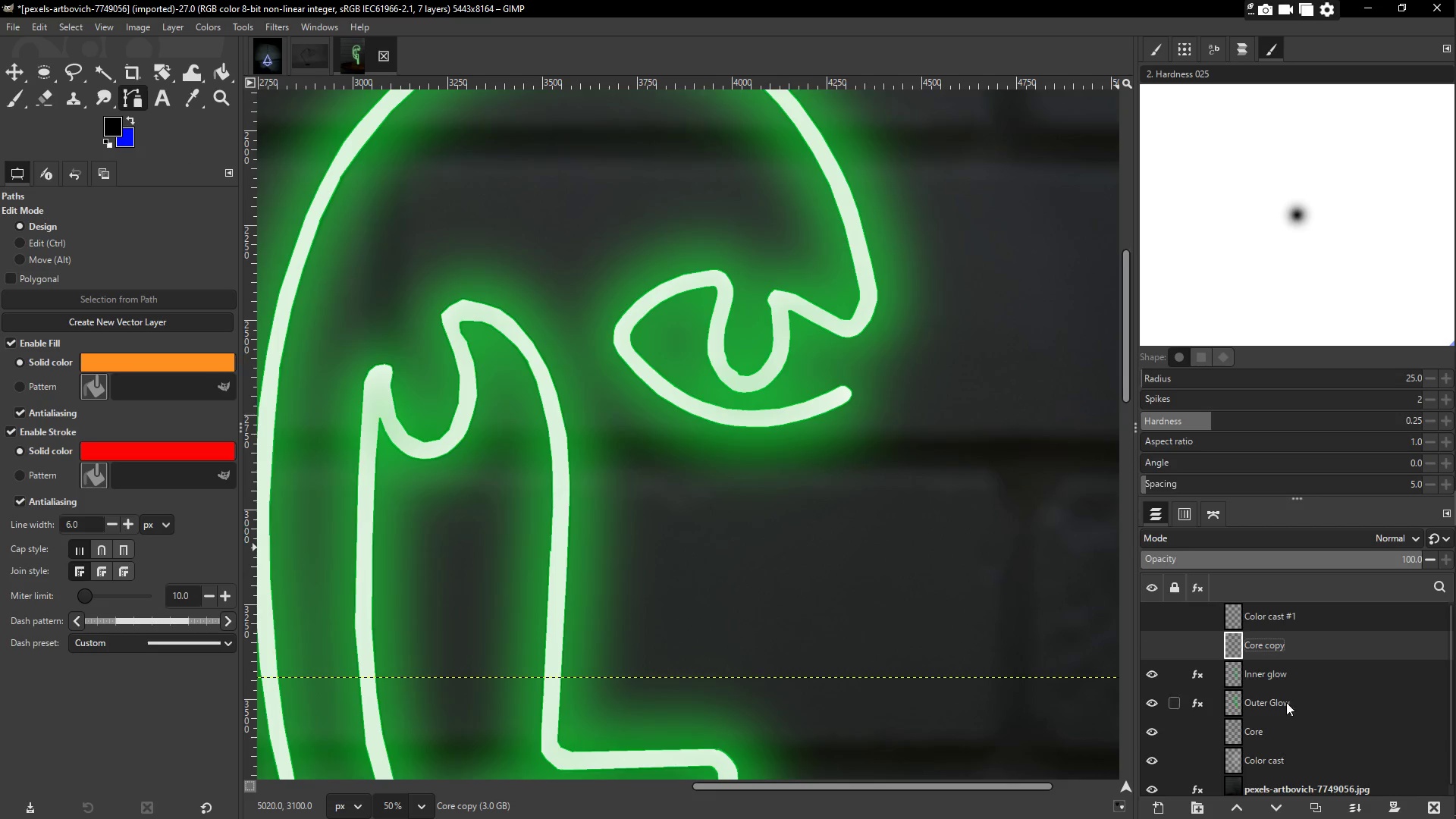 
left_click([1270, 736])
 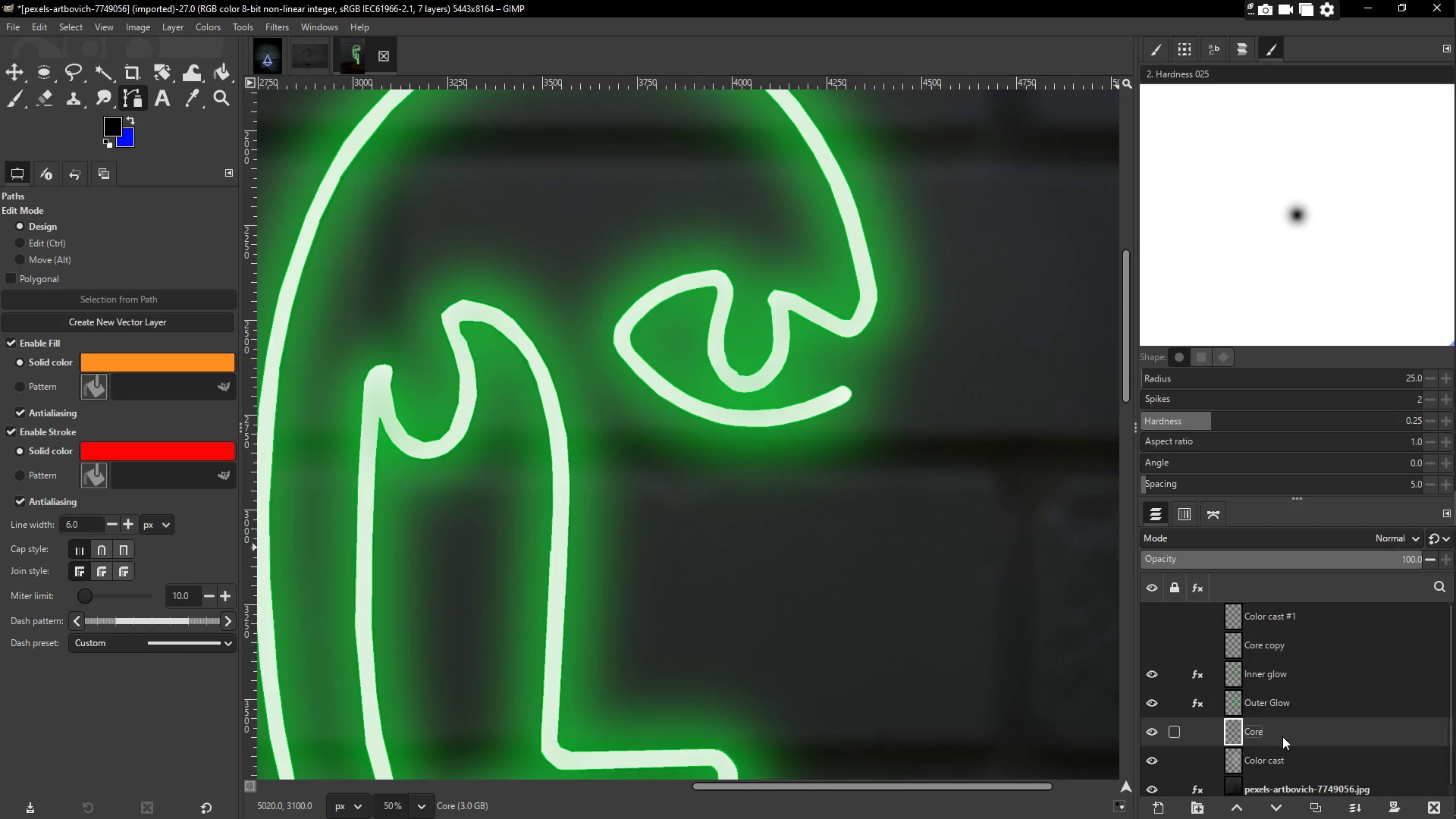 
left_click_drag(start_coordinate=[1282, 735], to_coordinate=[1276, 634])
 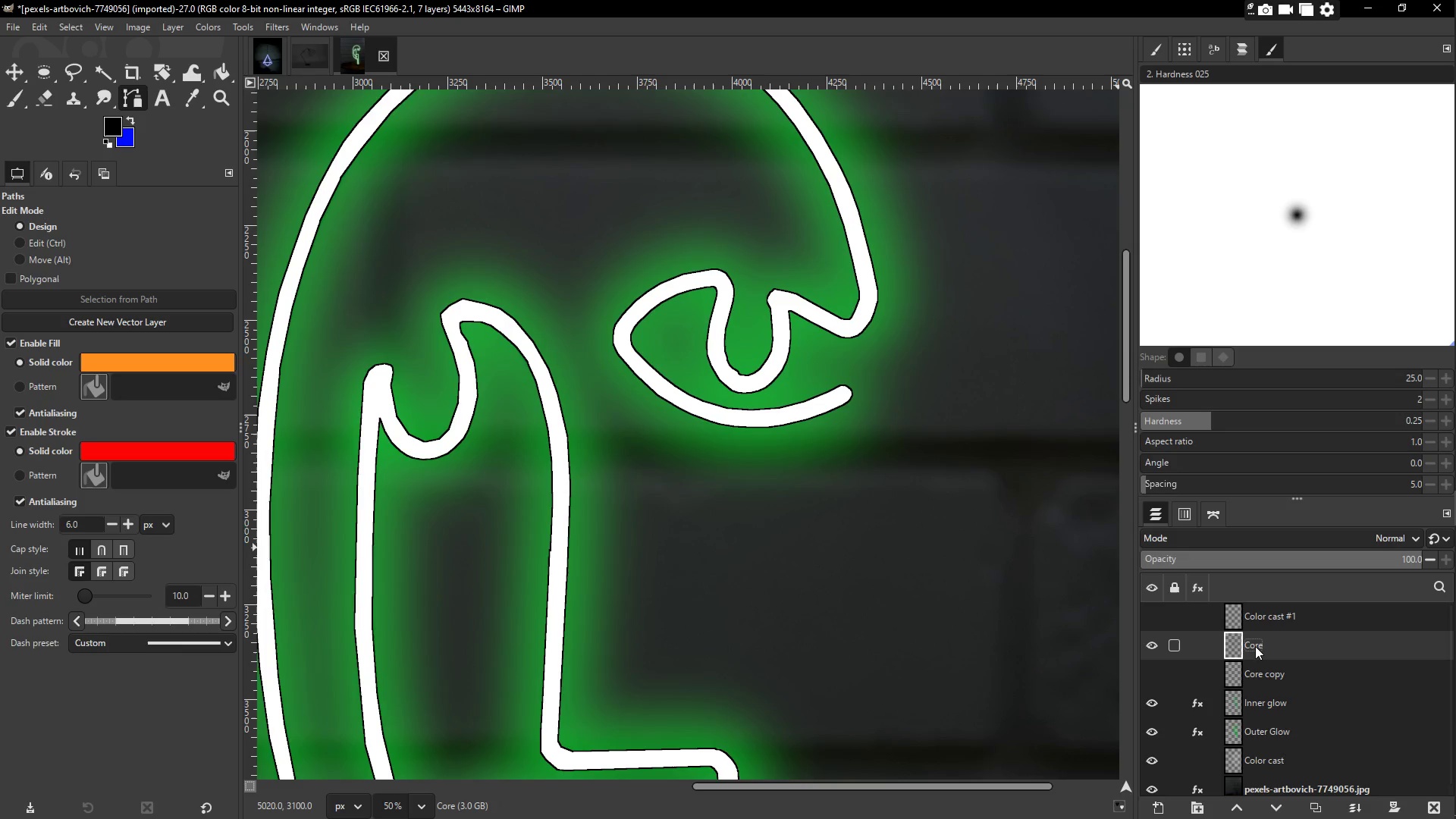 
key(Control+Z)
 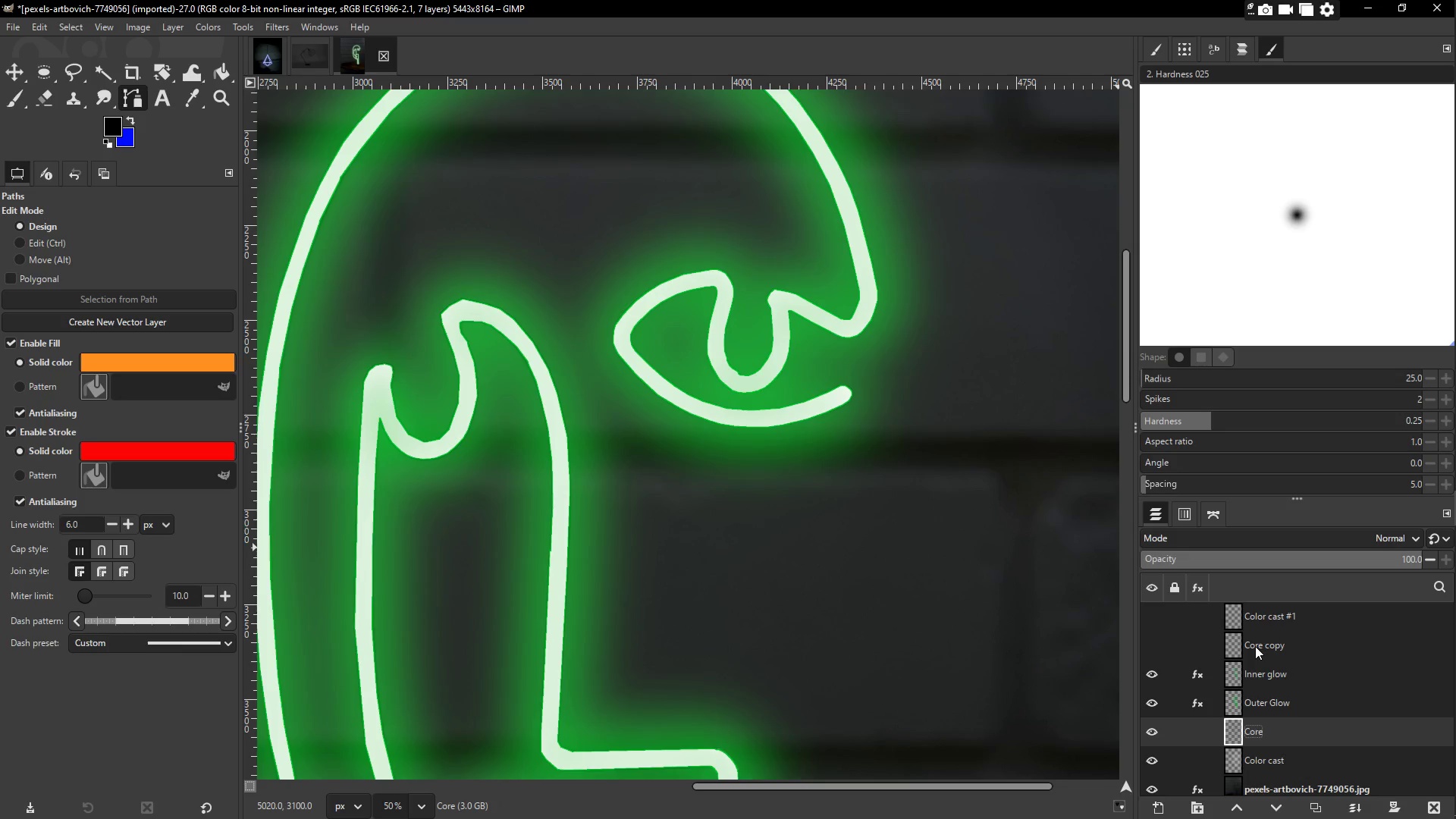 
key(Control+Z)
 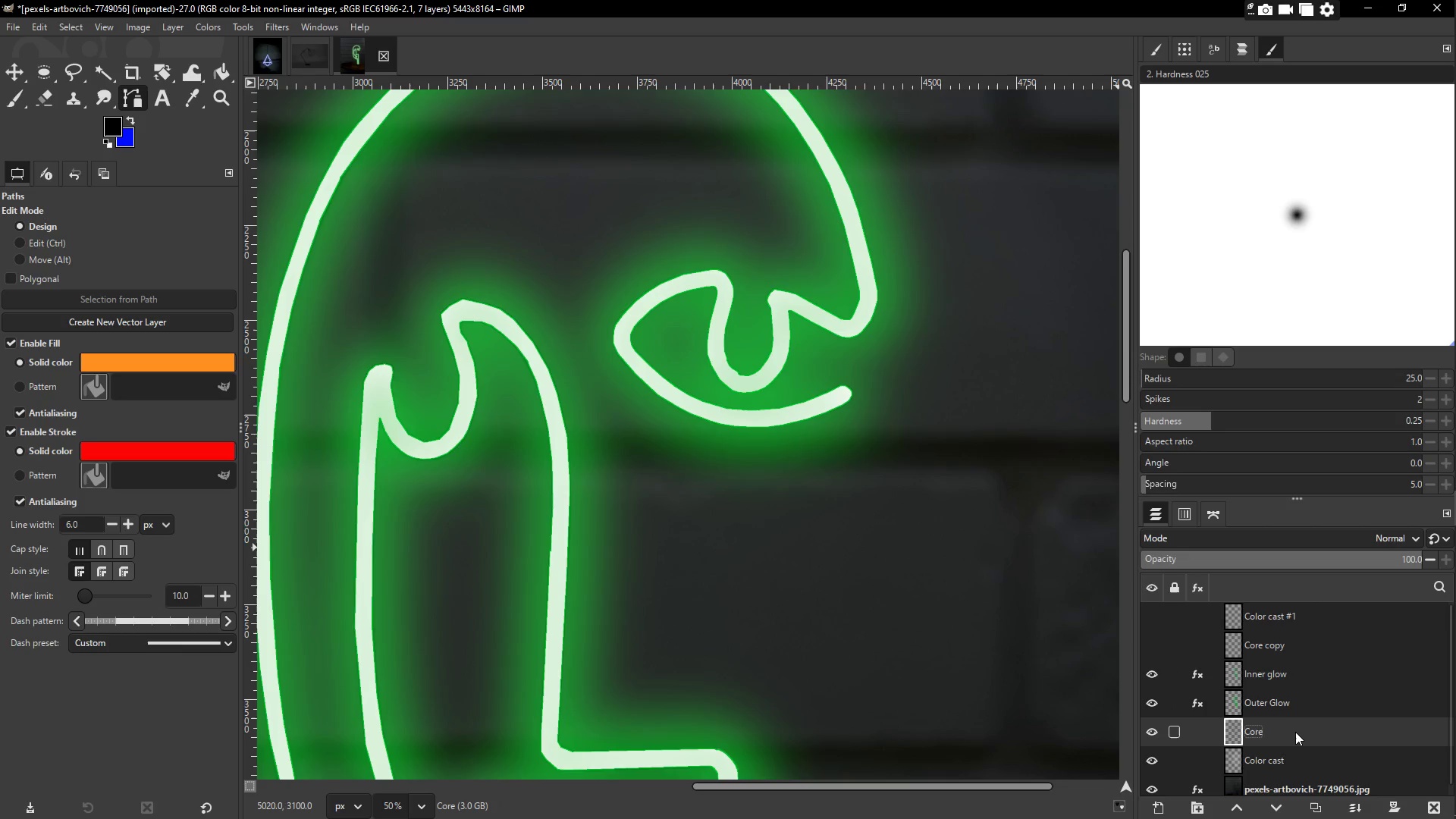 
left_click_drag(start_coordinate=[1291, 737], to_coordinate=[1281, 635])
 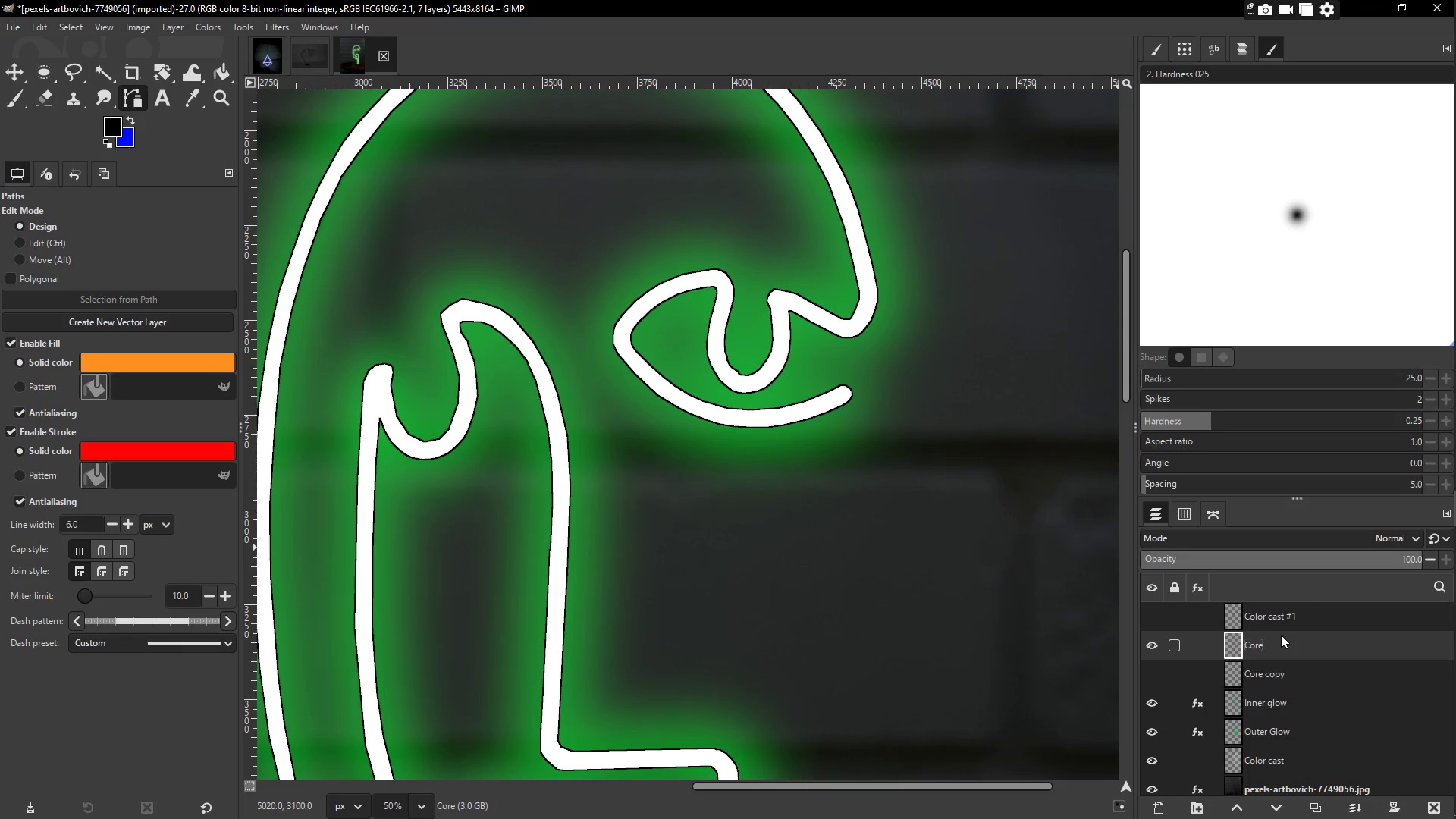 
key(Control+Z)
 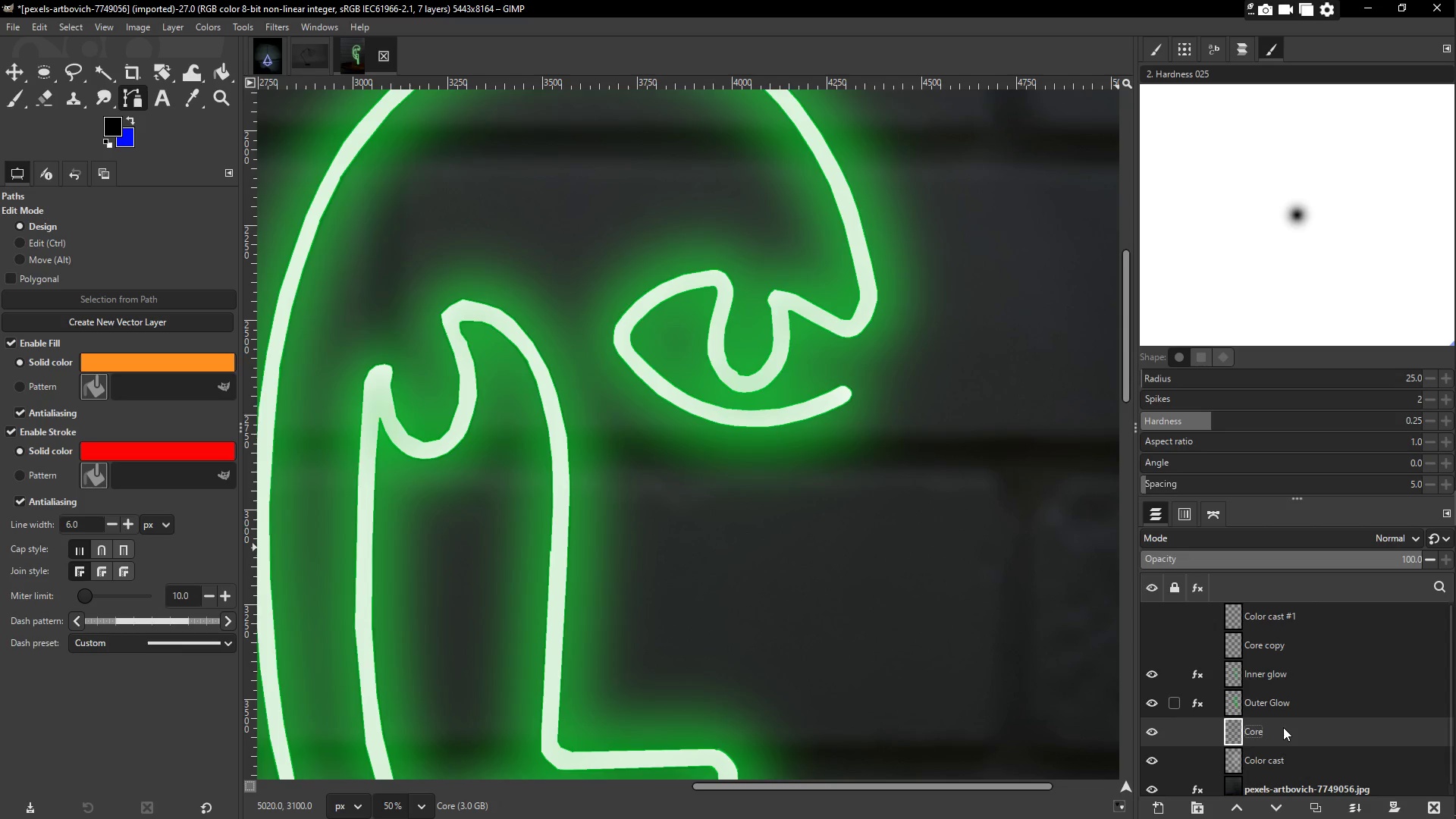 
key(Control+Z)
 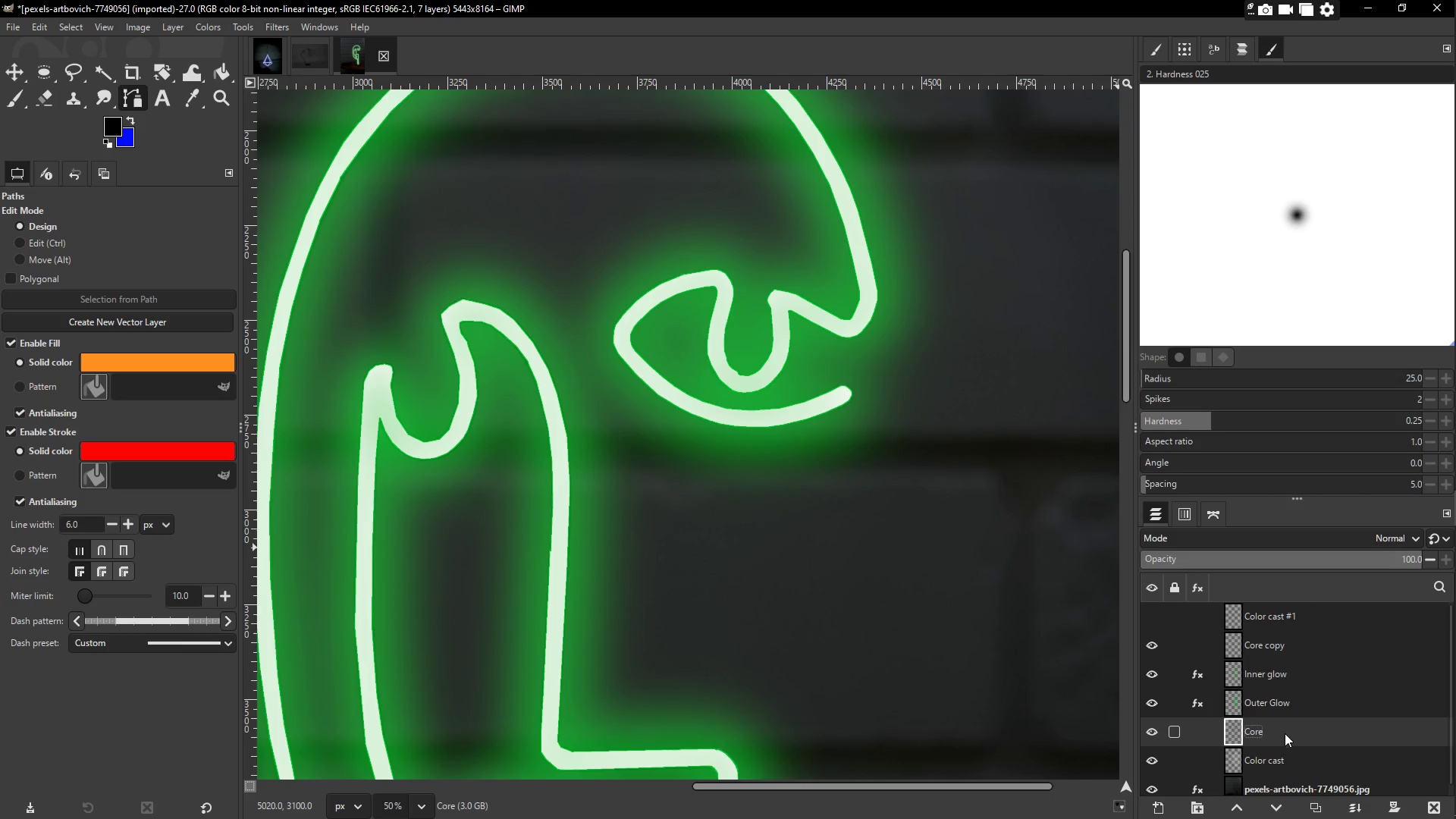 
key(Control+Z)
 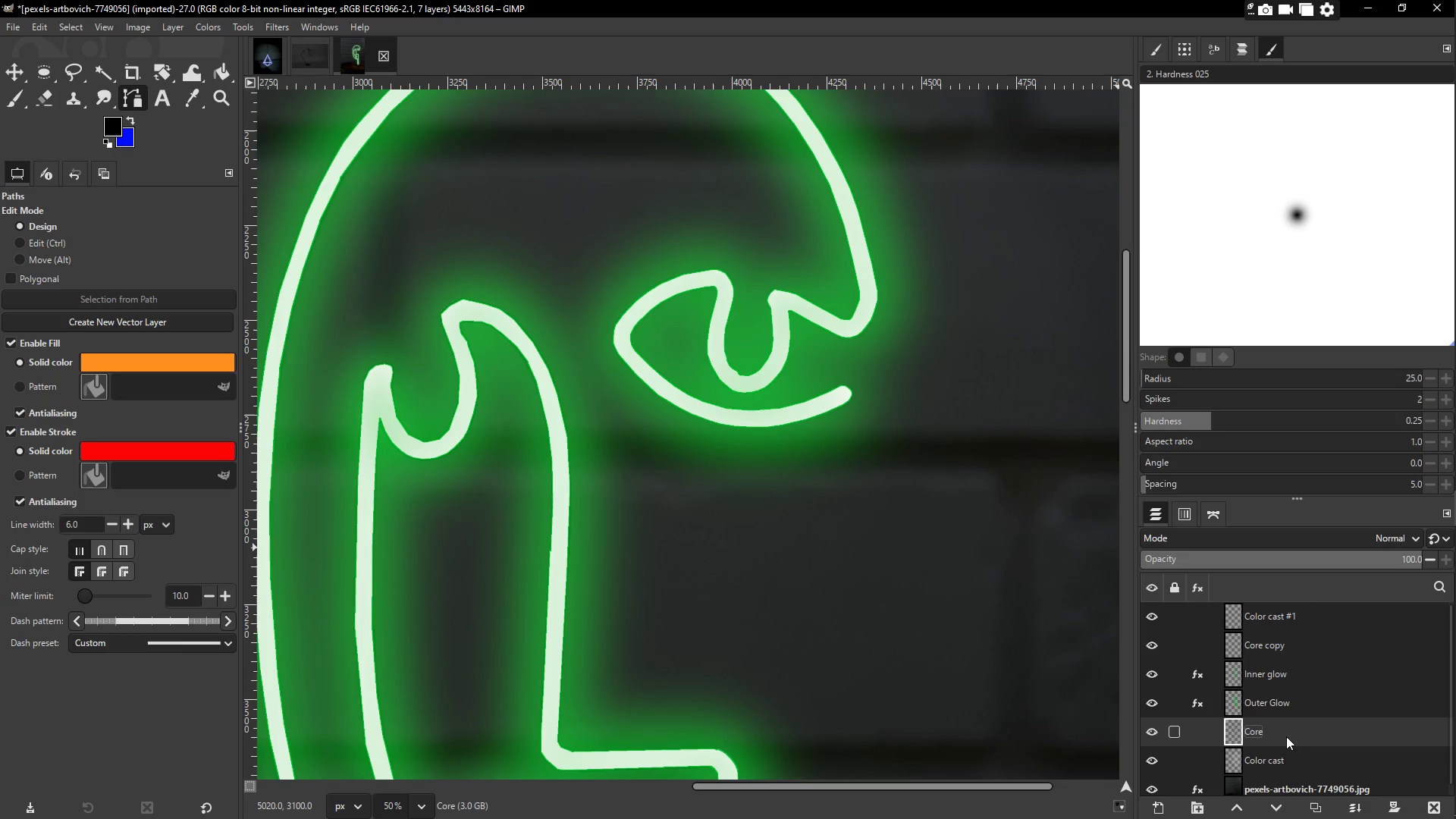 
left_click_drag(start_coordinate=[1286, 736], to_coordinate=[1272, 614])
 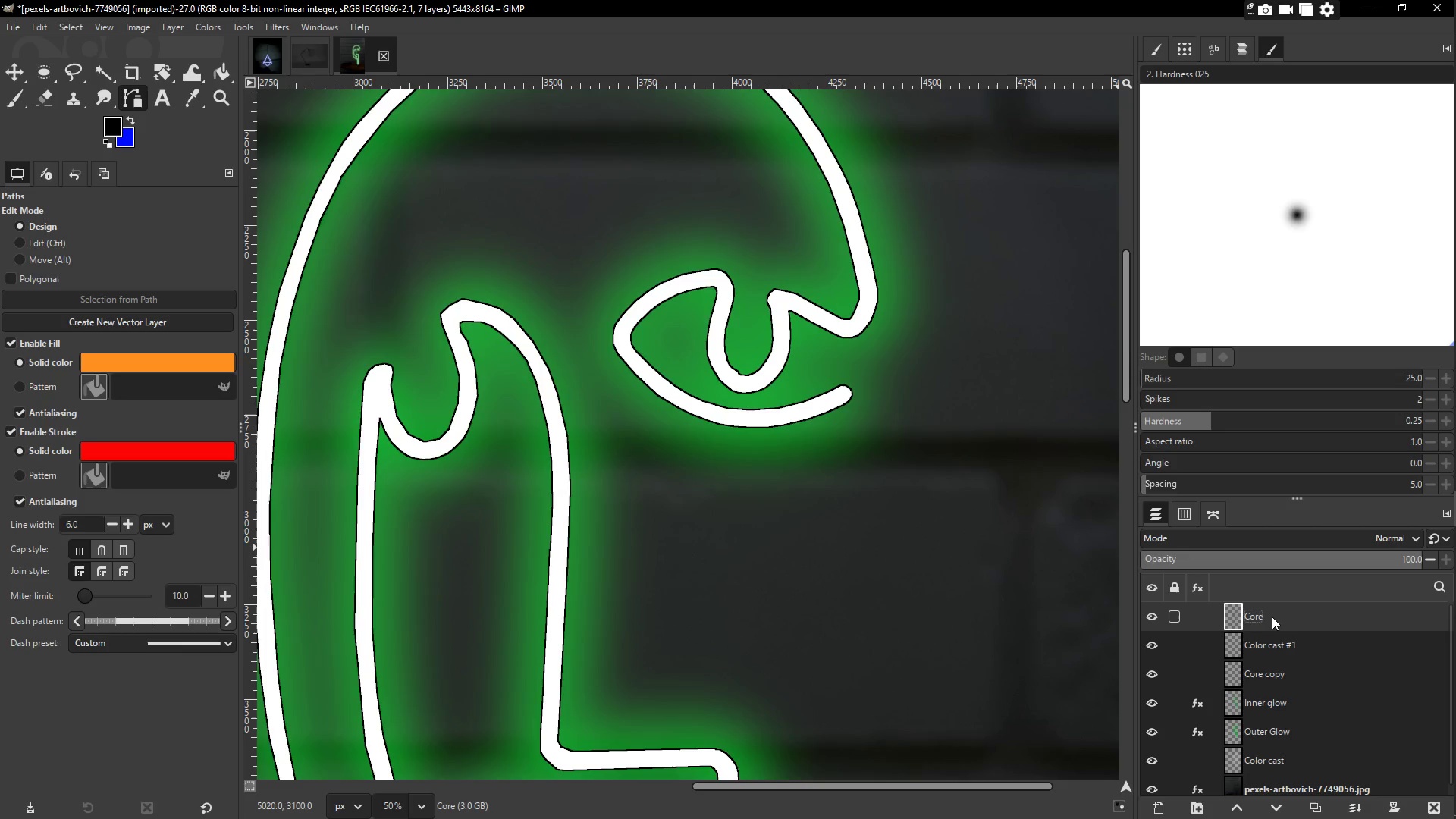 
key(Control+Z)
 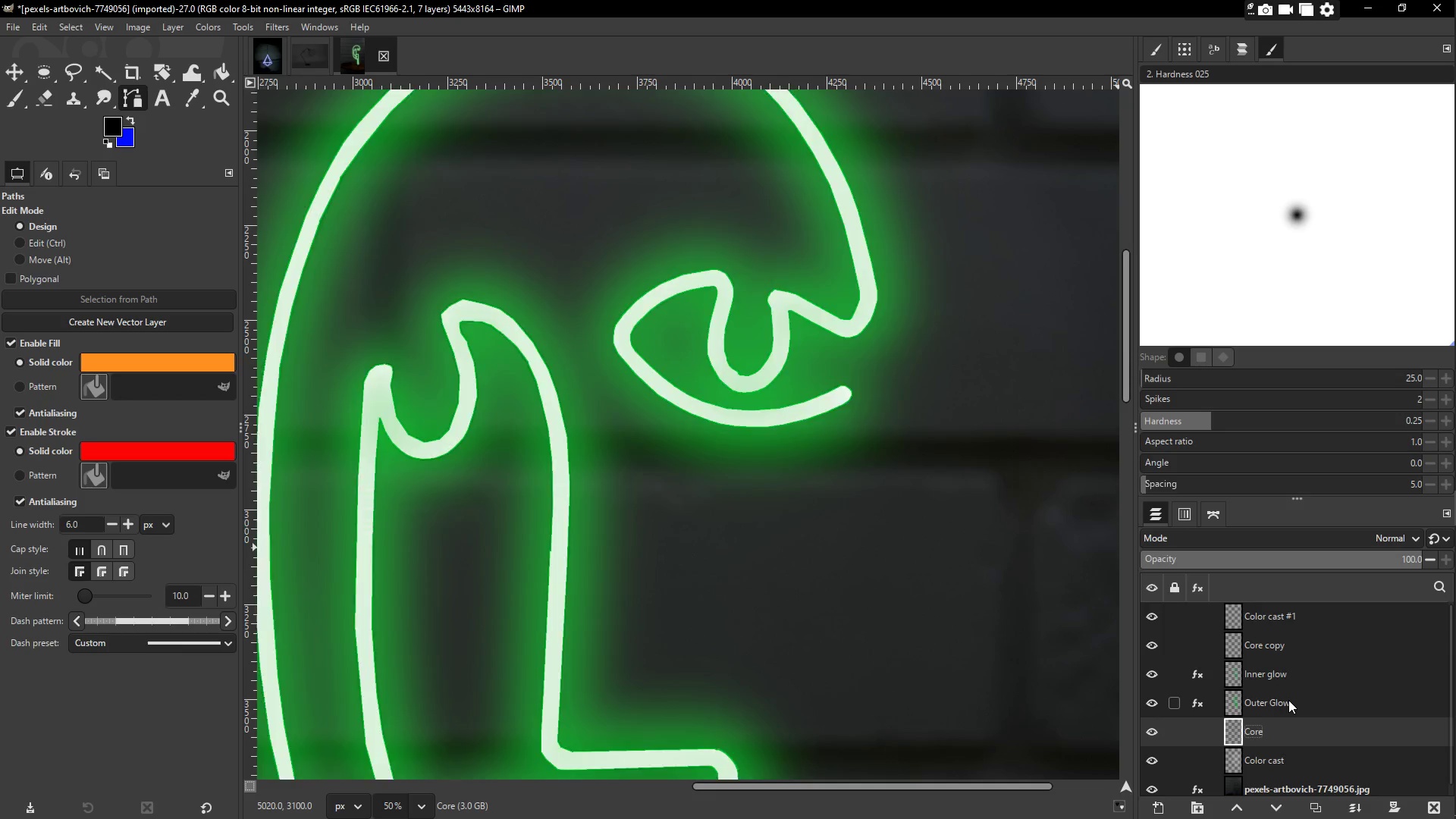 
key(Control+Z)
 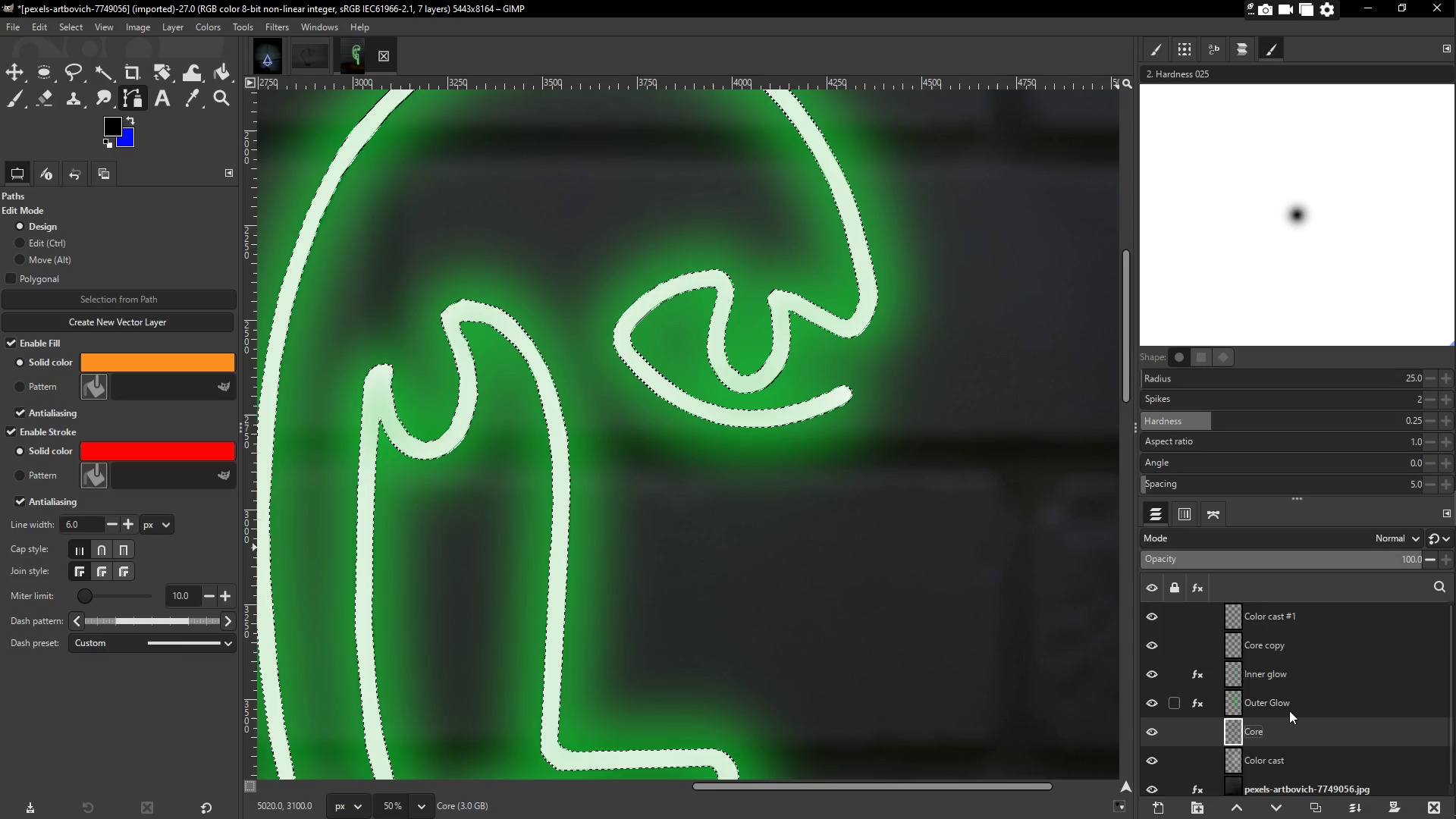 
key(Control+Z)
 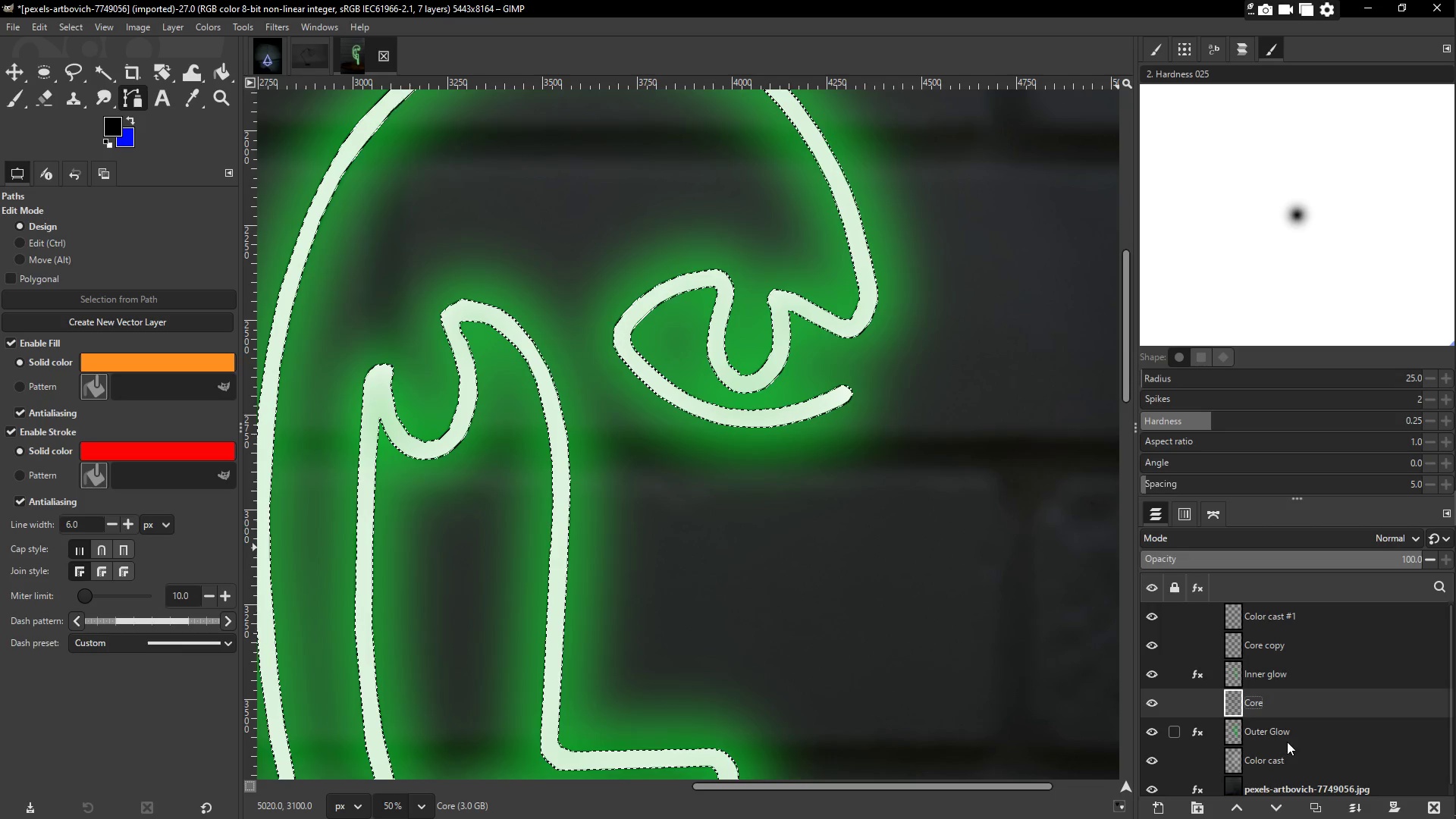 
key(Control+Z)
 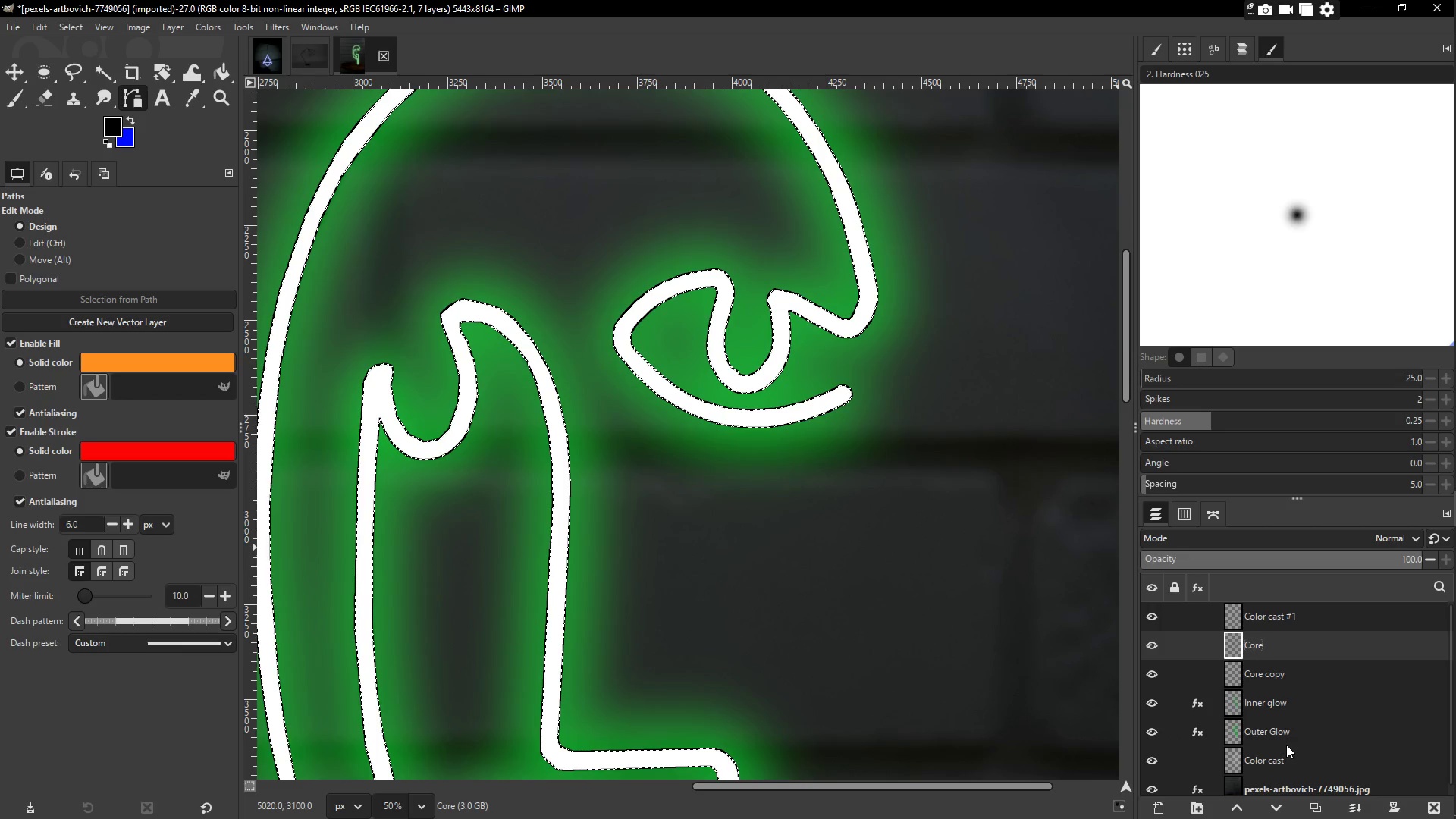 
key(Control+Z)
 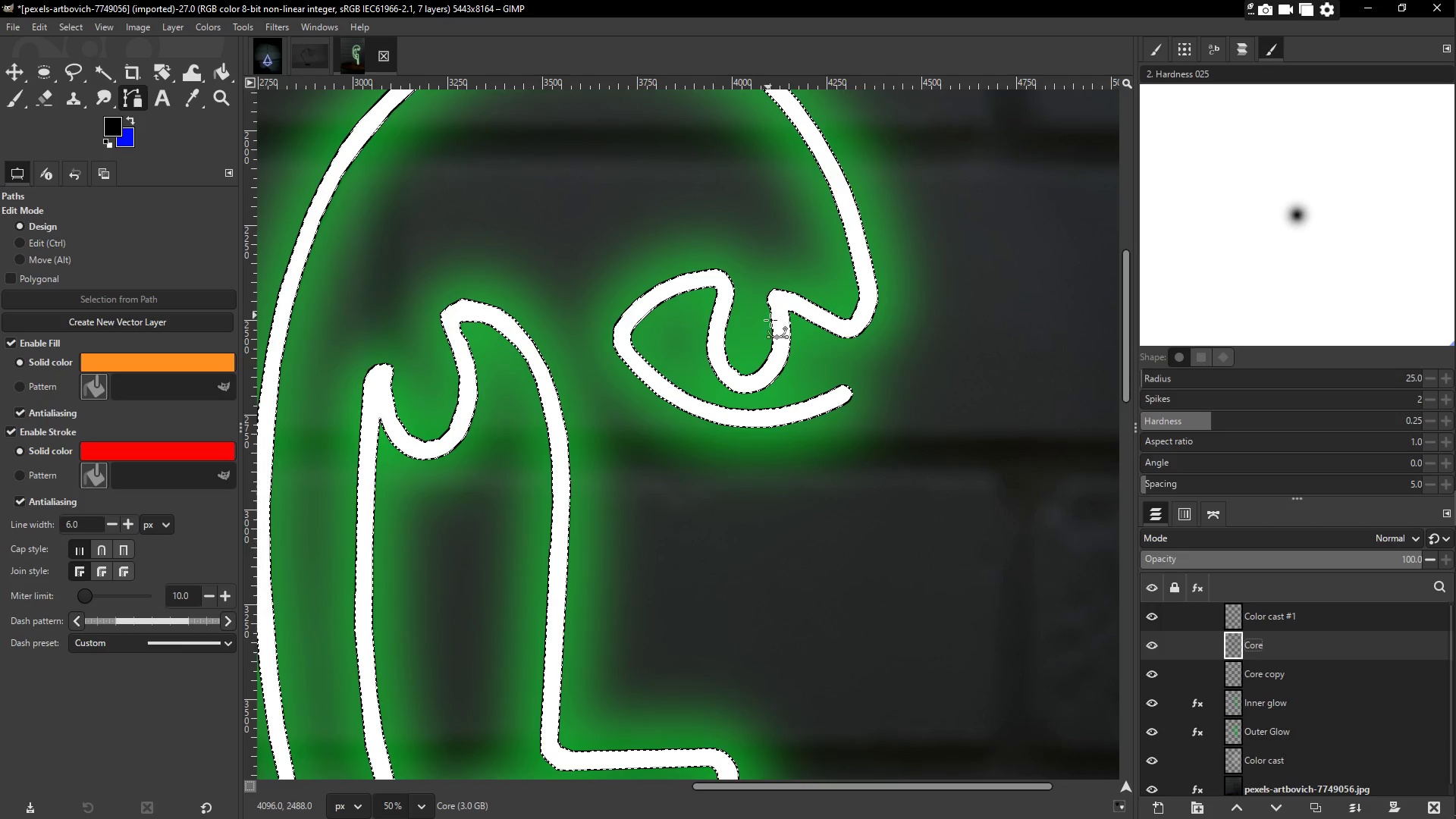 
key(Control+Z)
 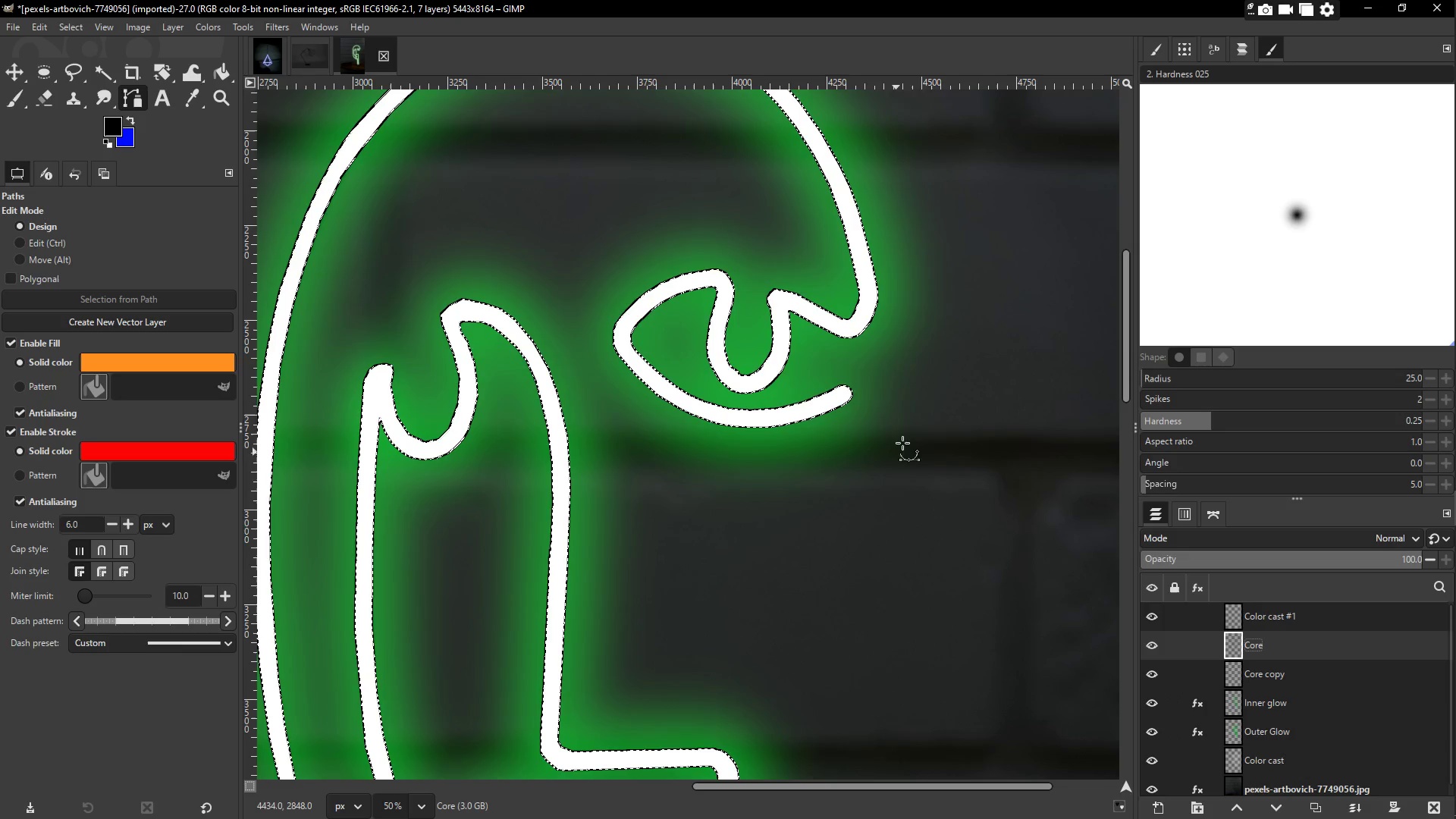 
key(Control+Z)
 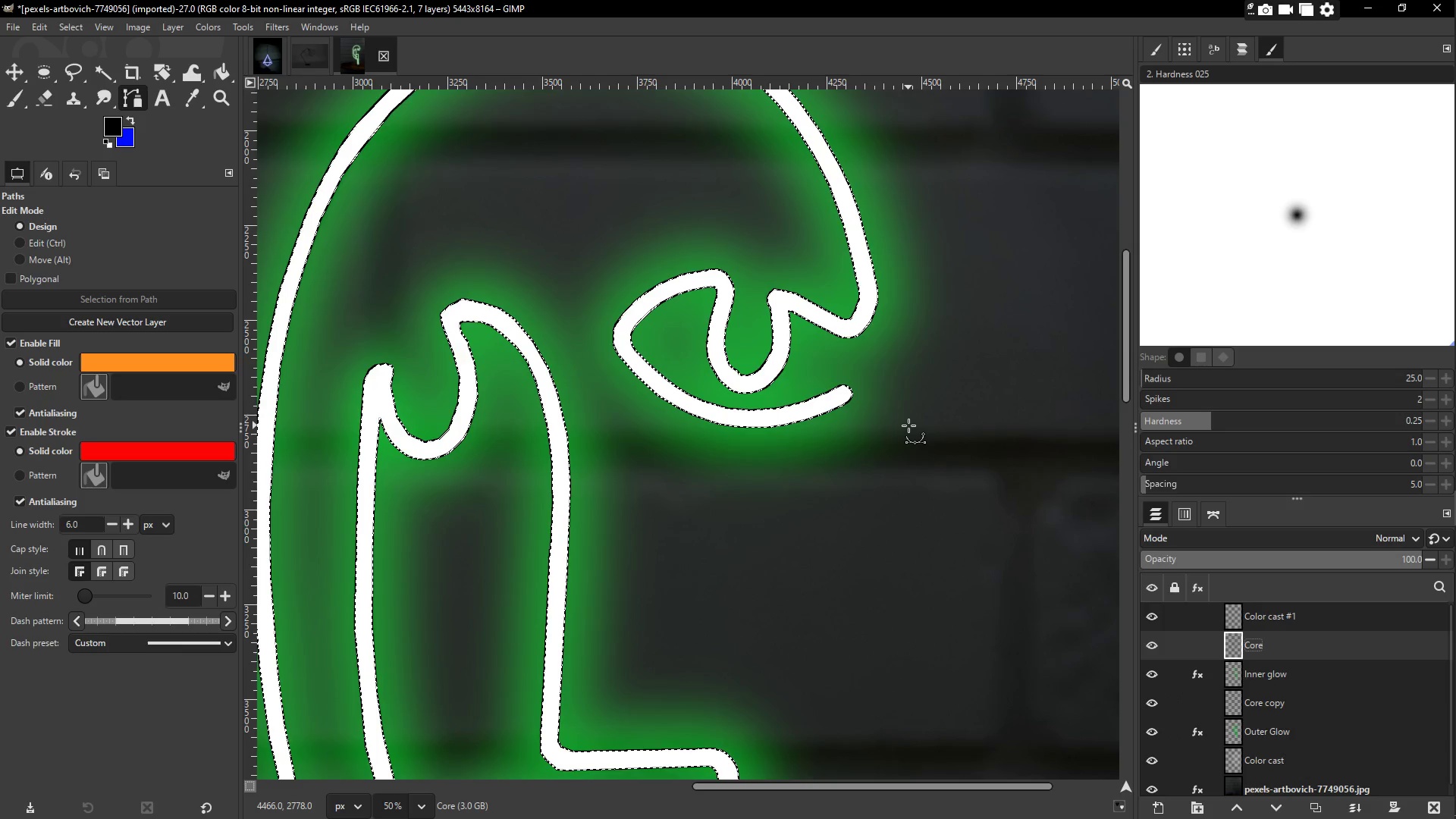 
key(Control+Z)
 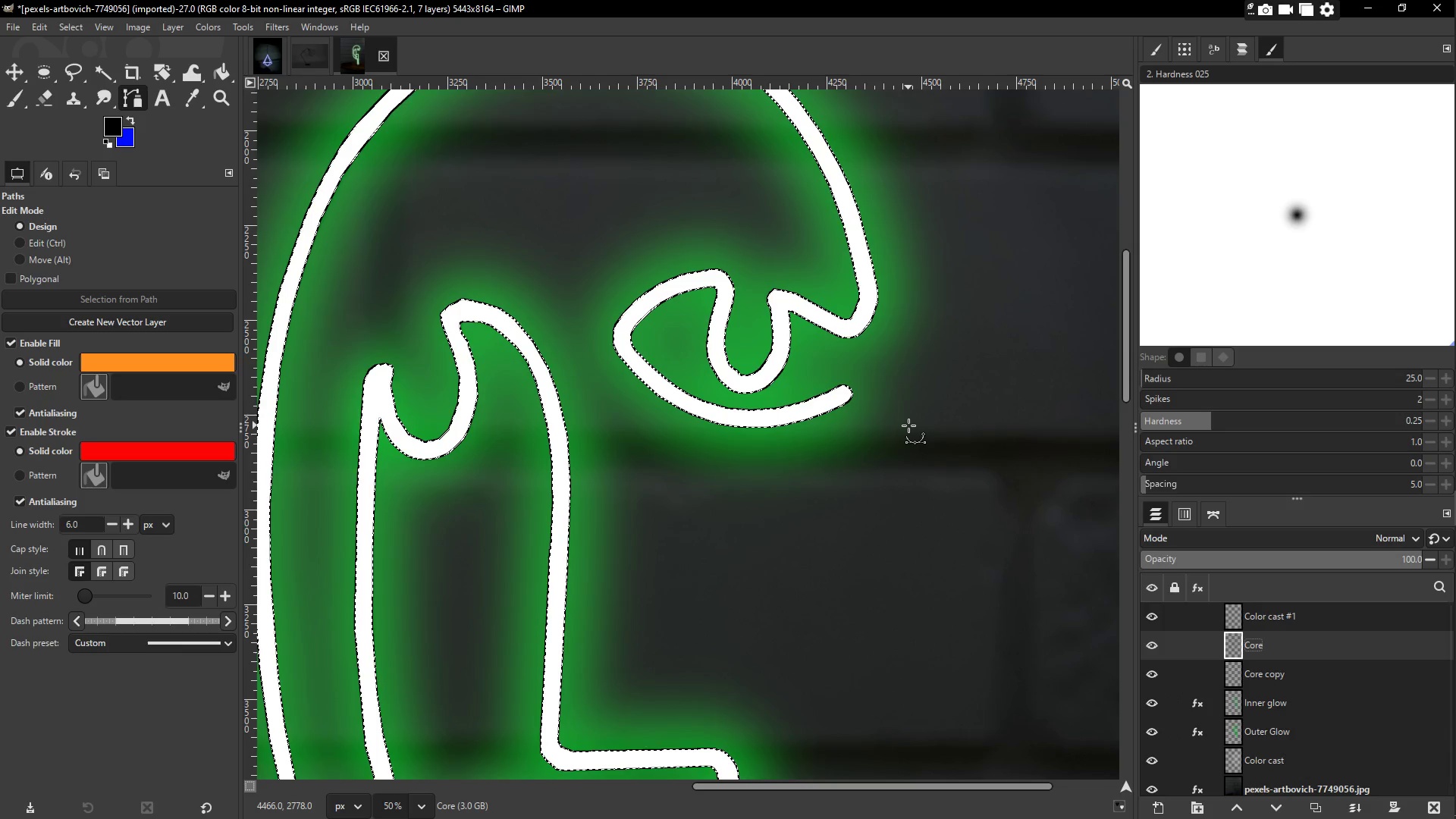 
key(Control+Z)
 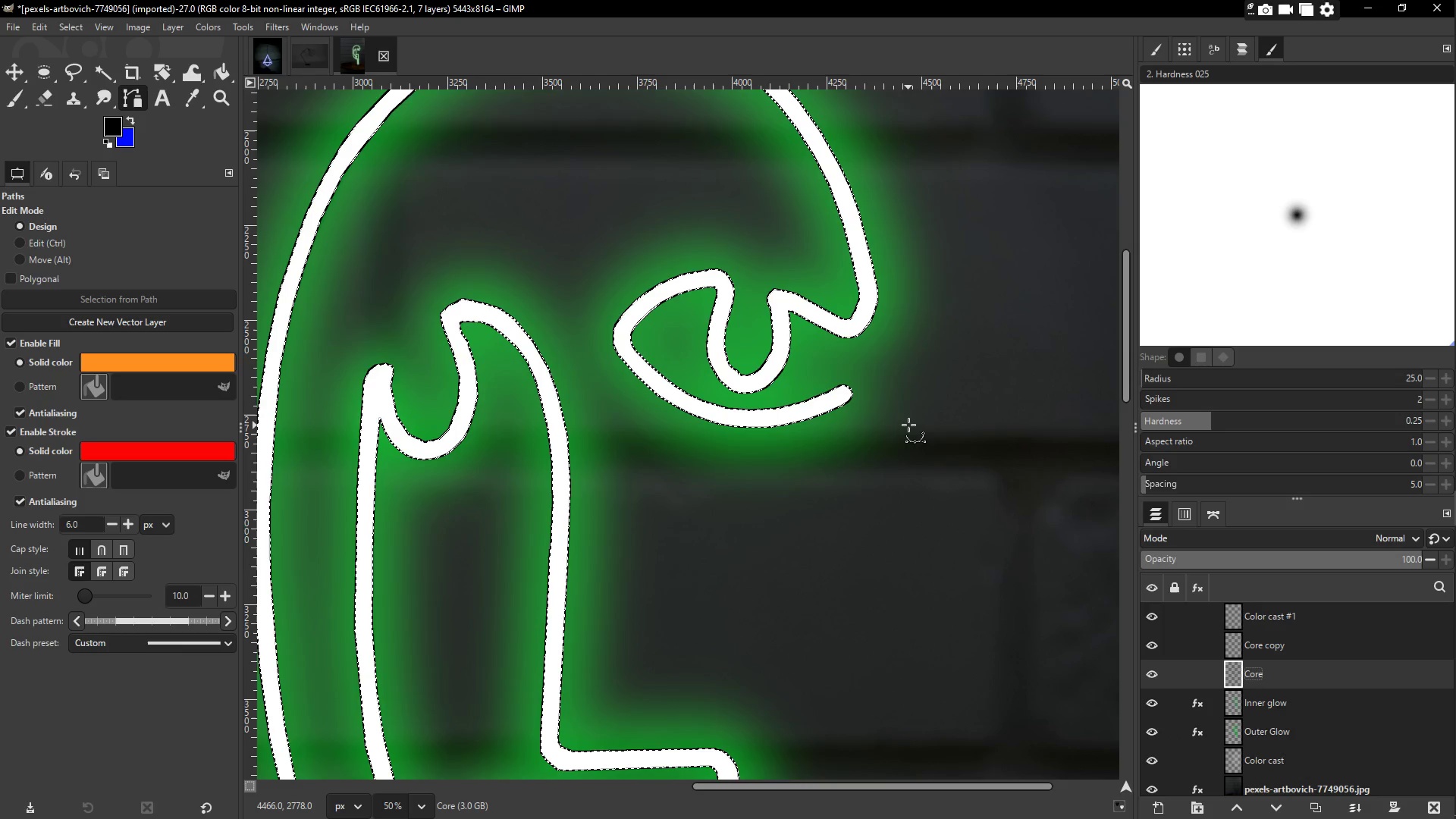 
key(Control+Z)
 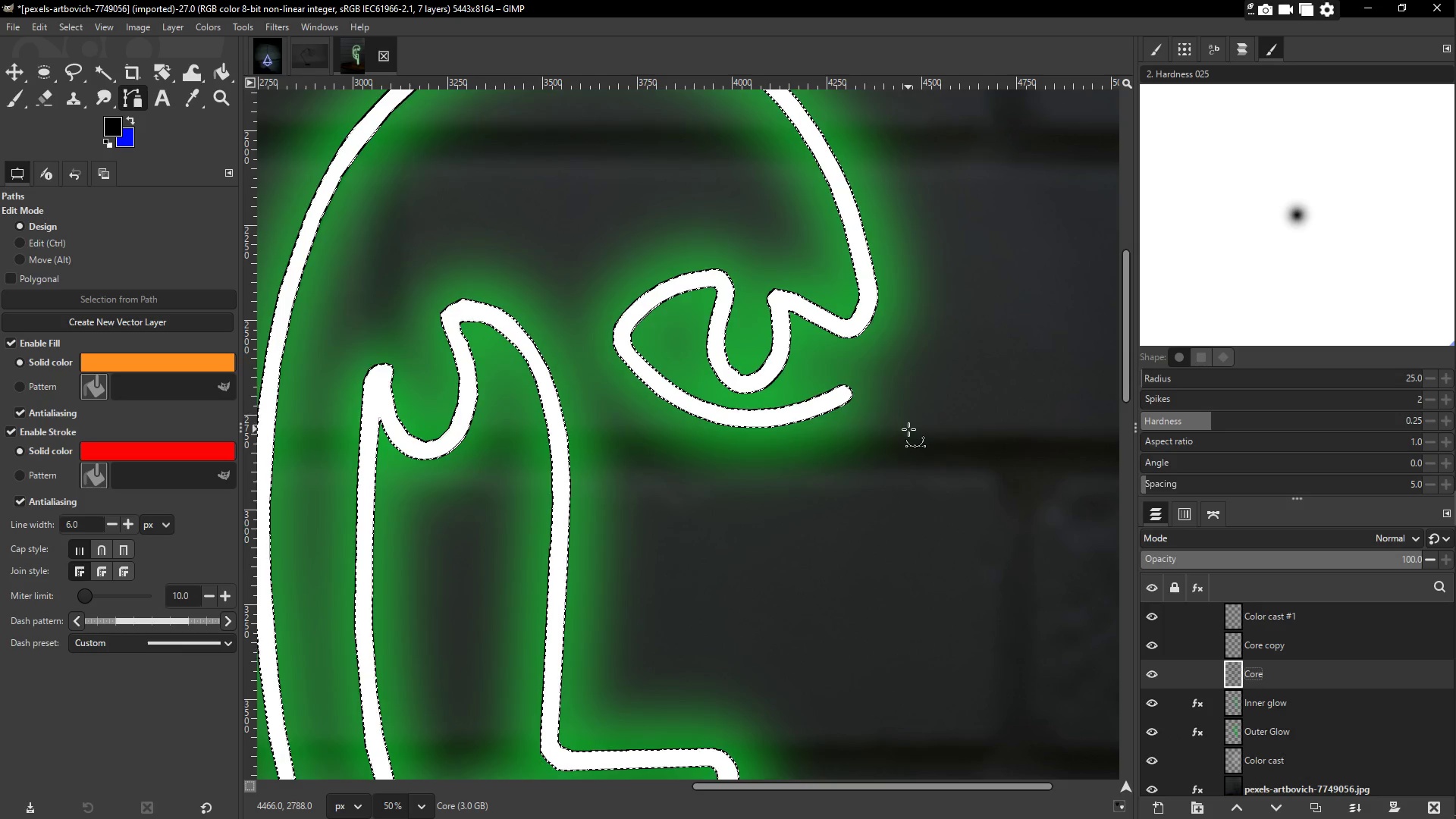 
key(Control+Z)
 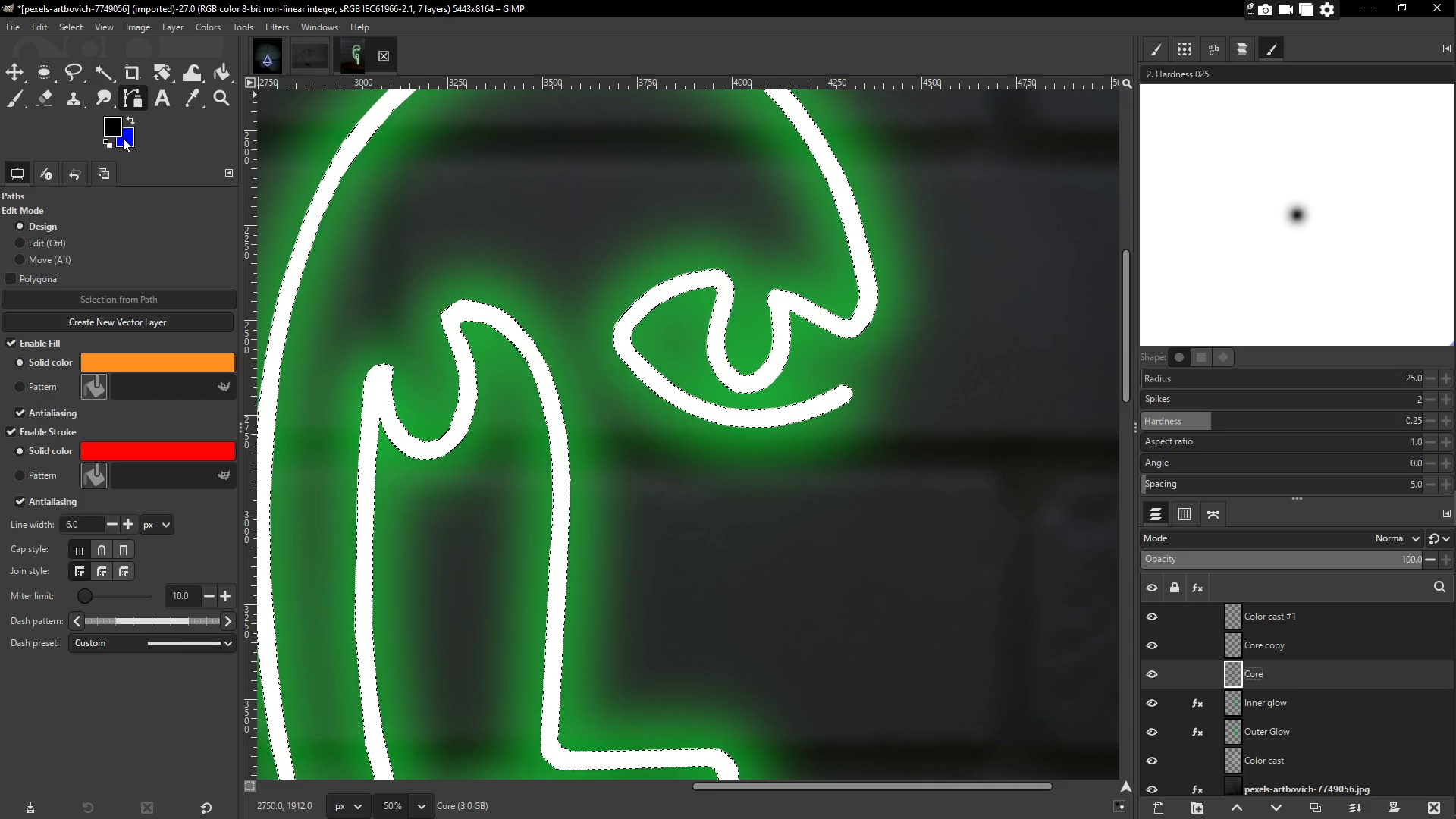 
left_click([131, 141])
 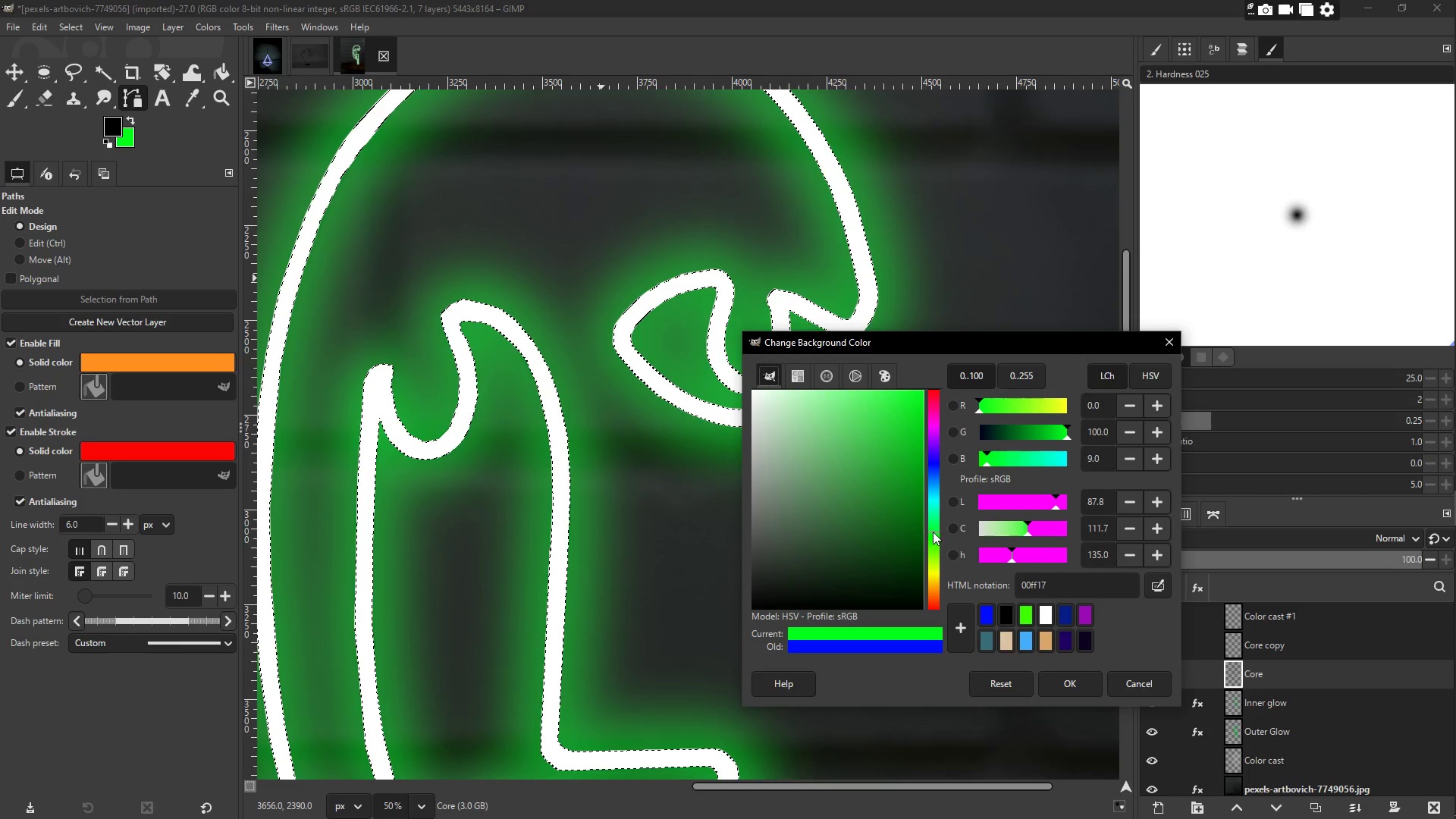 
left_click_drag(start_coordinate=[900, 452], to_coordinate=[964, 338])
 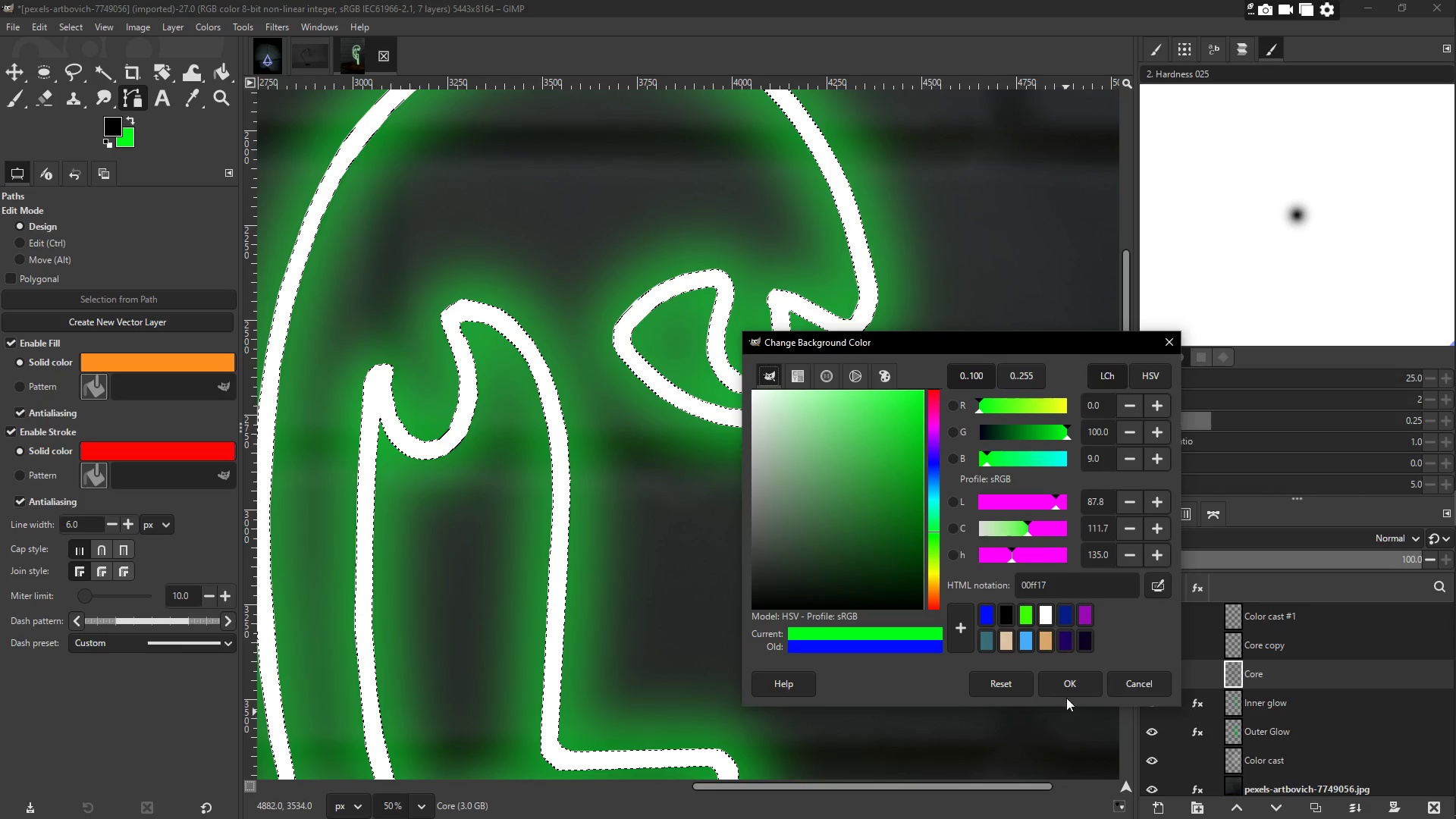 
left_click([1066, 686])
 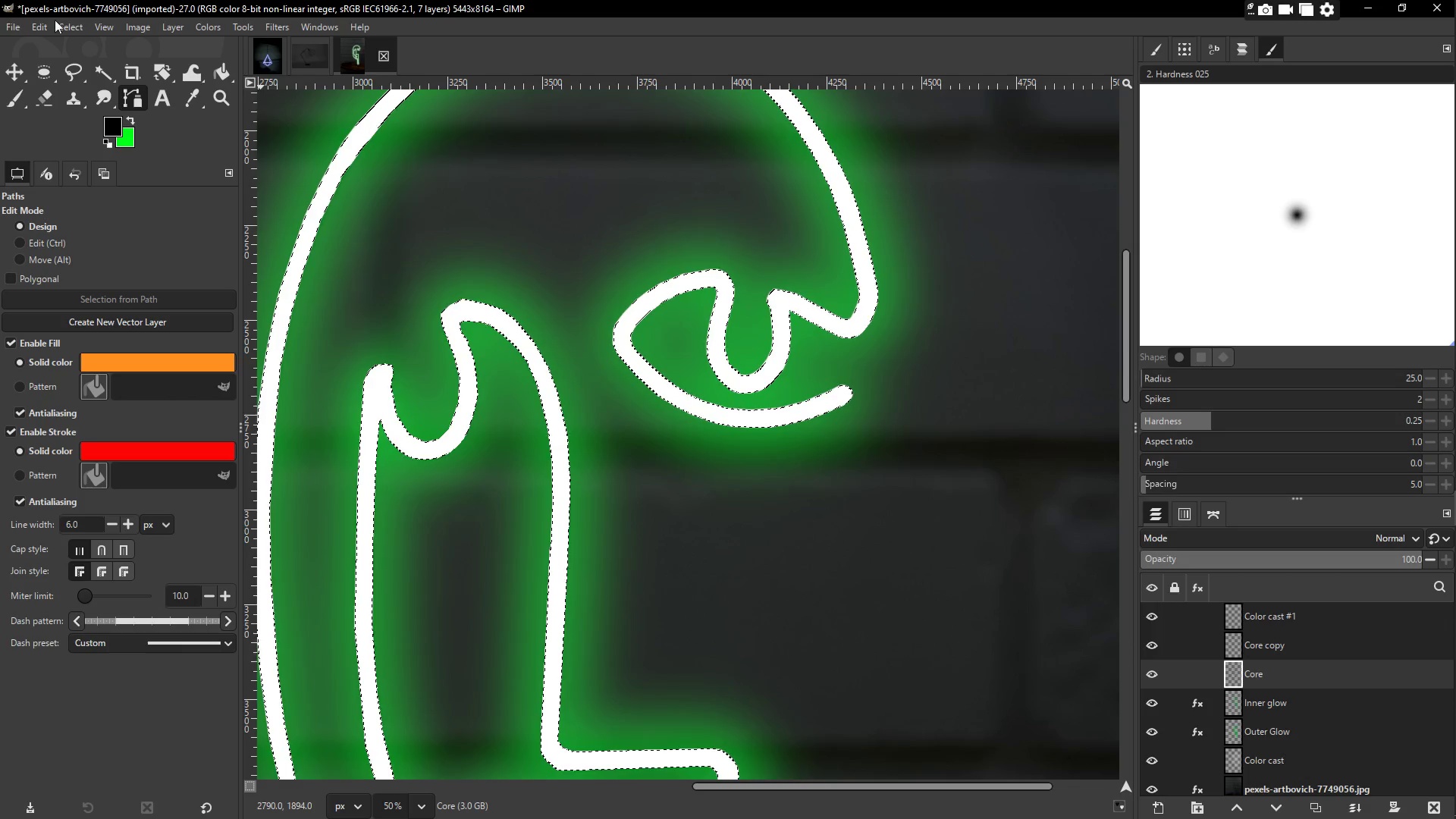 
left_click([70, 37])
 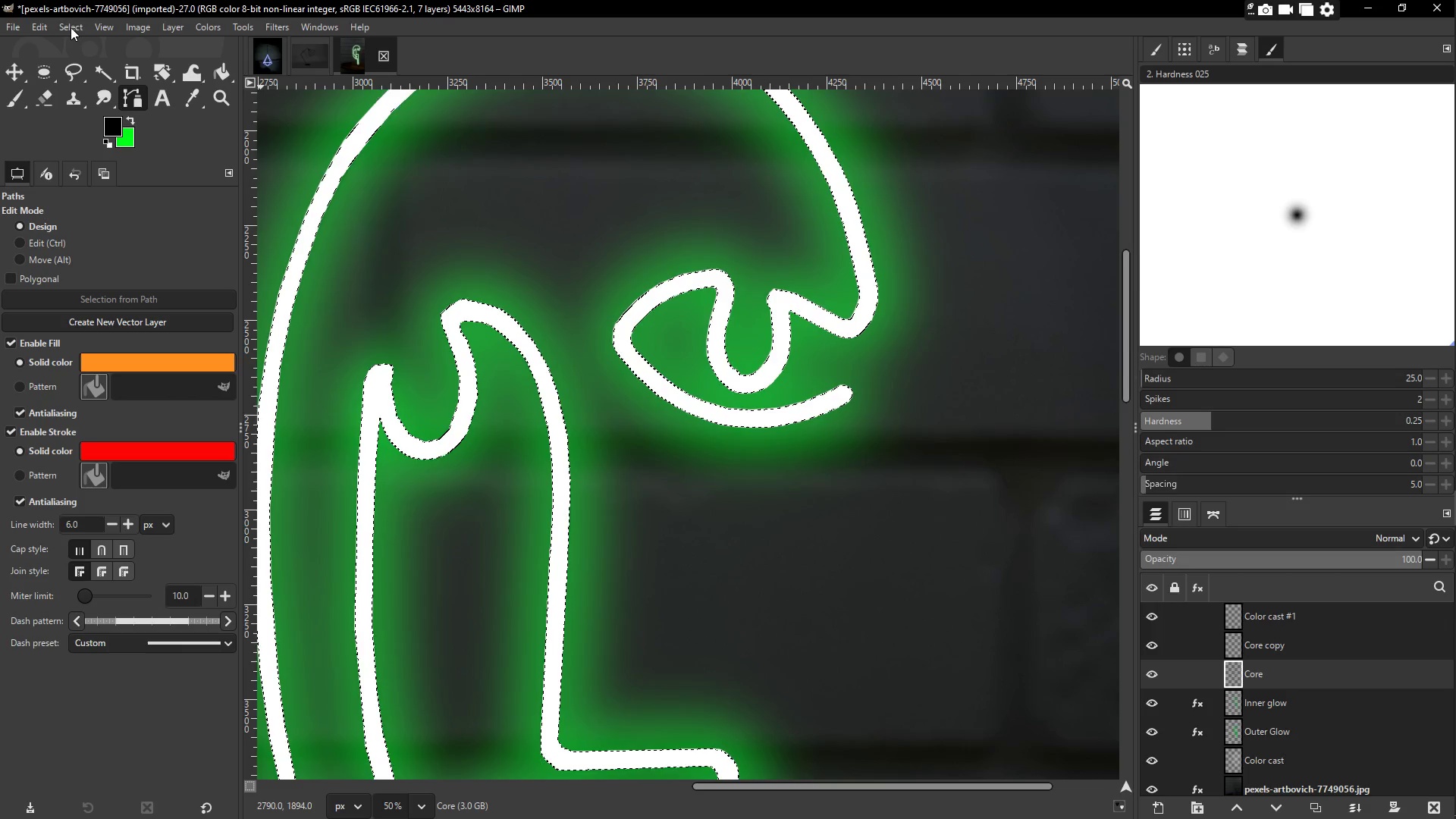 
left_click([71, 27])
 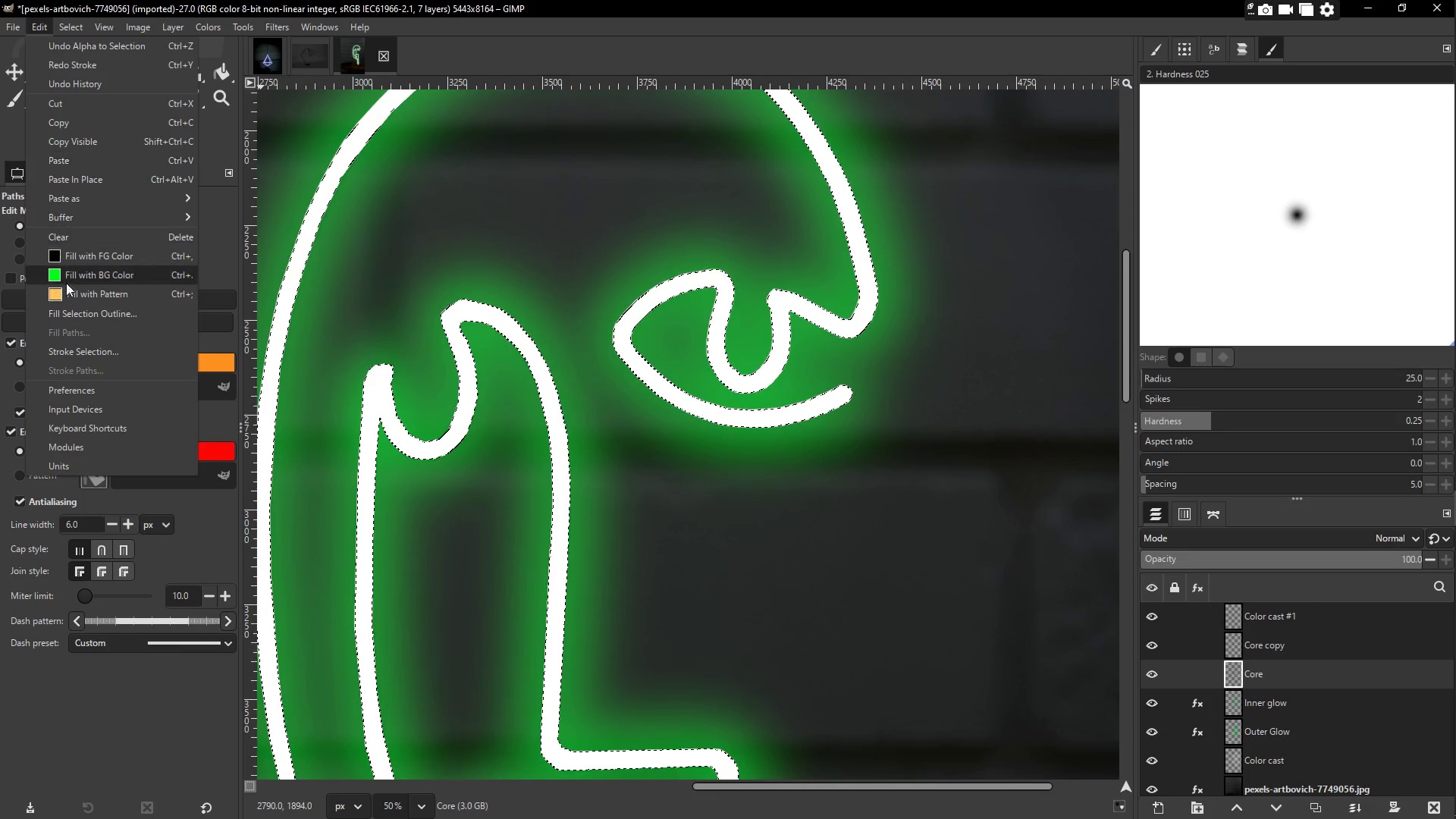 
wait(7.08)
 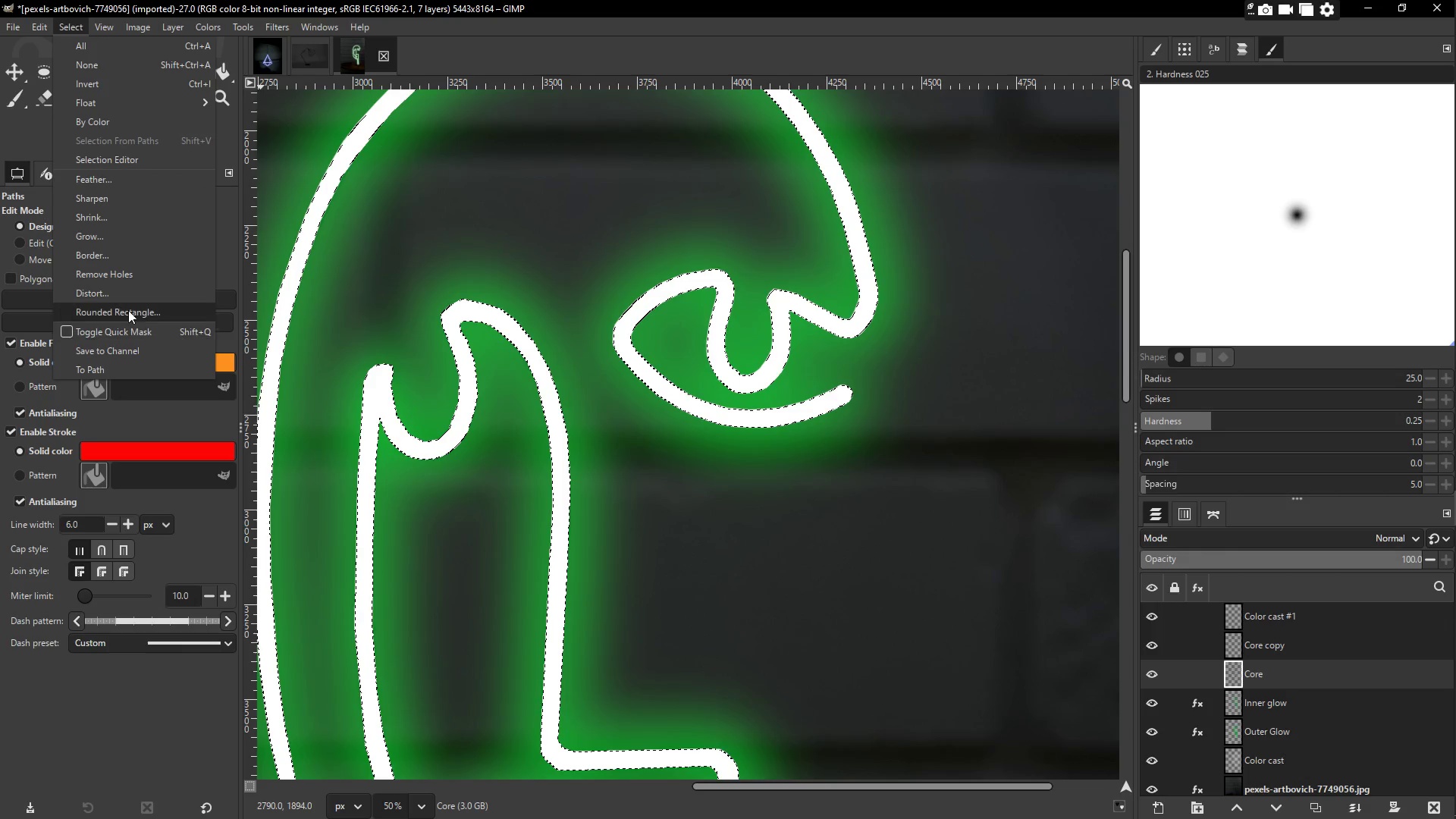 
left_click([96, 350])
 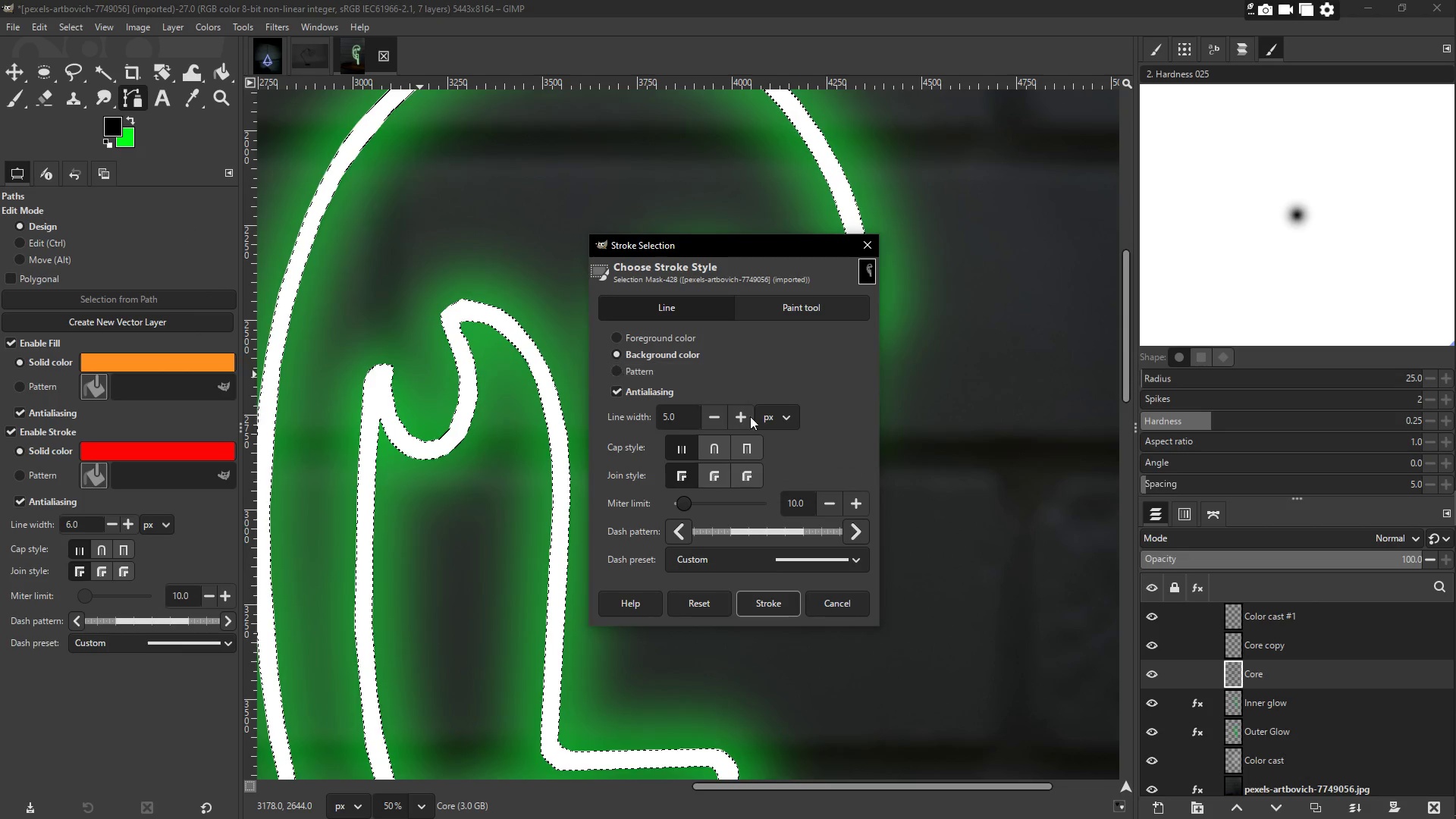 
left_click([740, 419])
 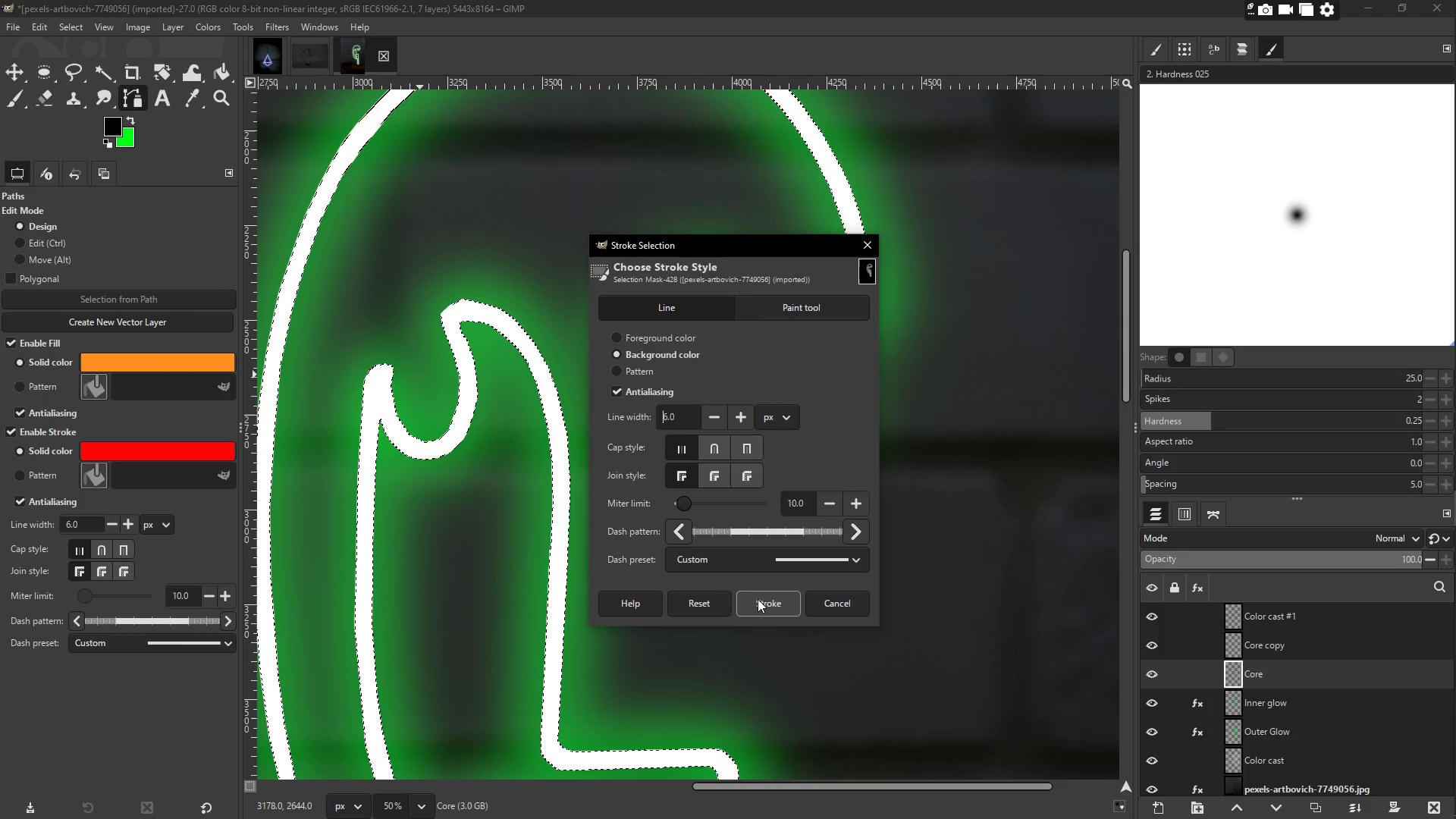 
left_click_drag(start_coordinate=[758, 600], to_coordinate=[761, 601])
 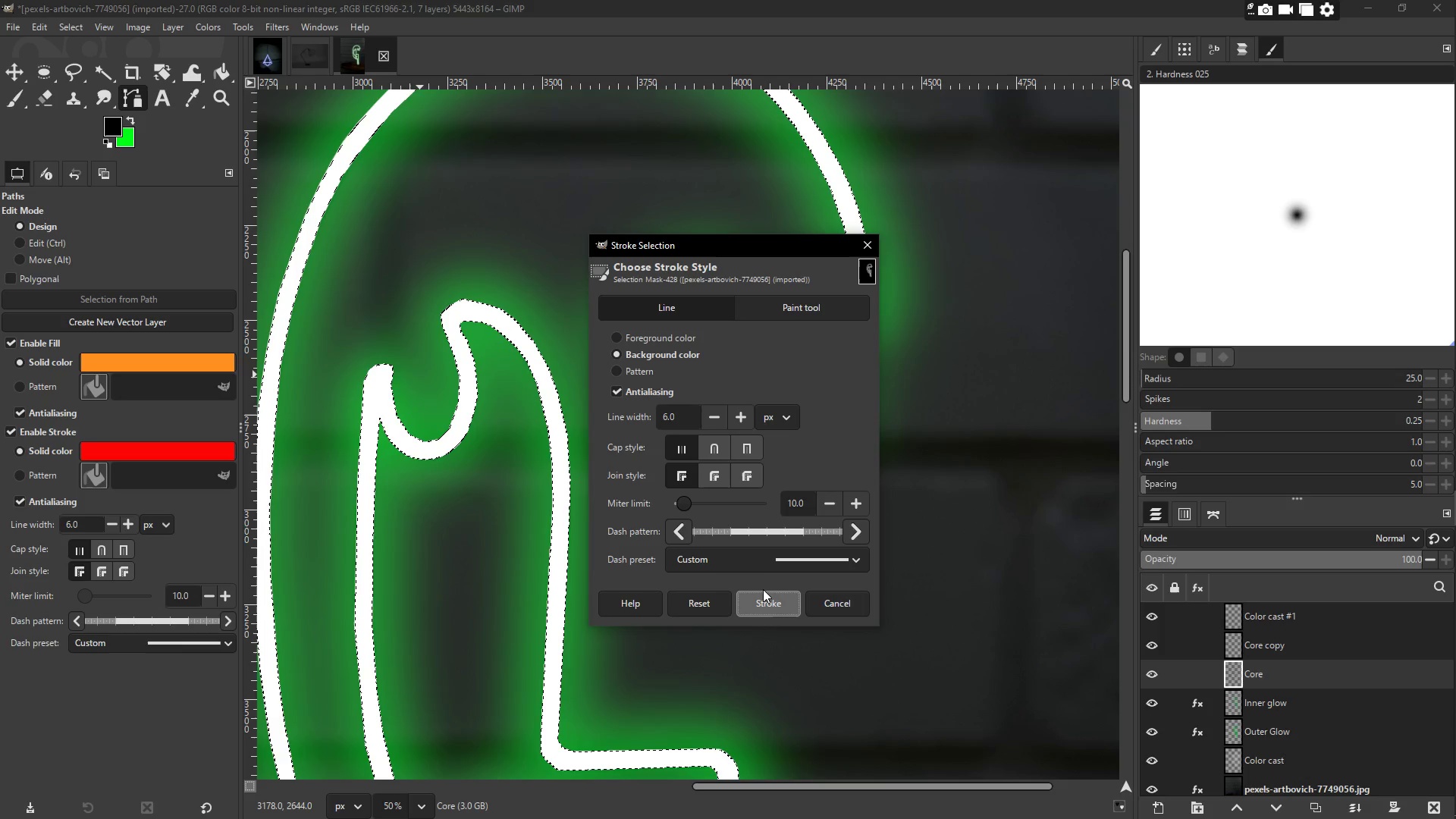 
wait(9.55)
 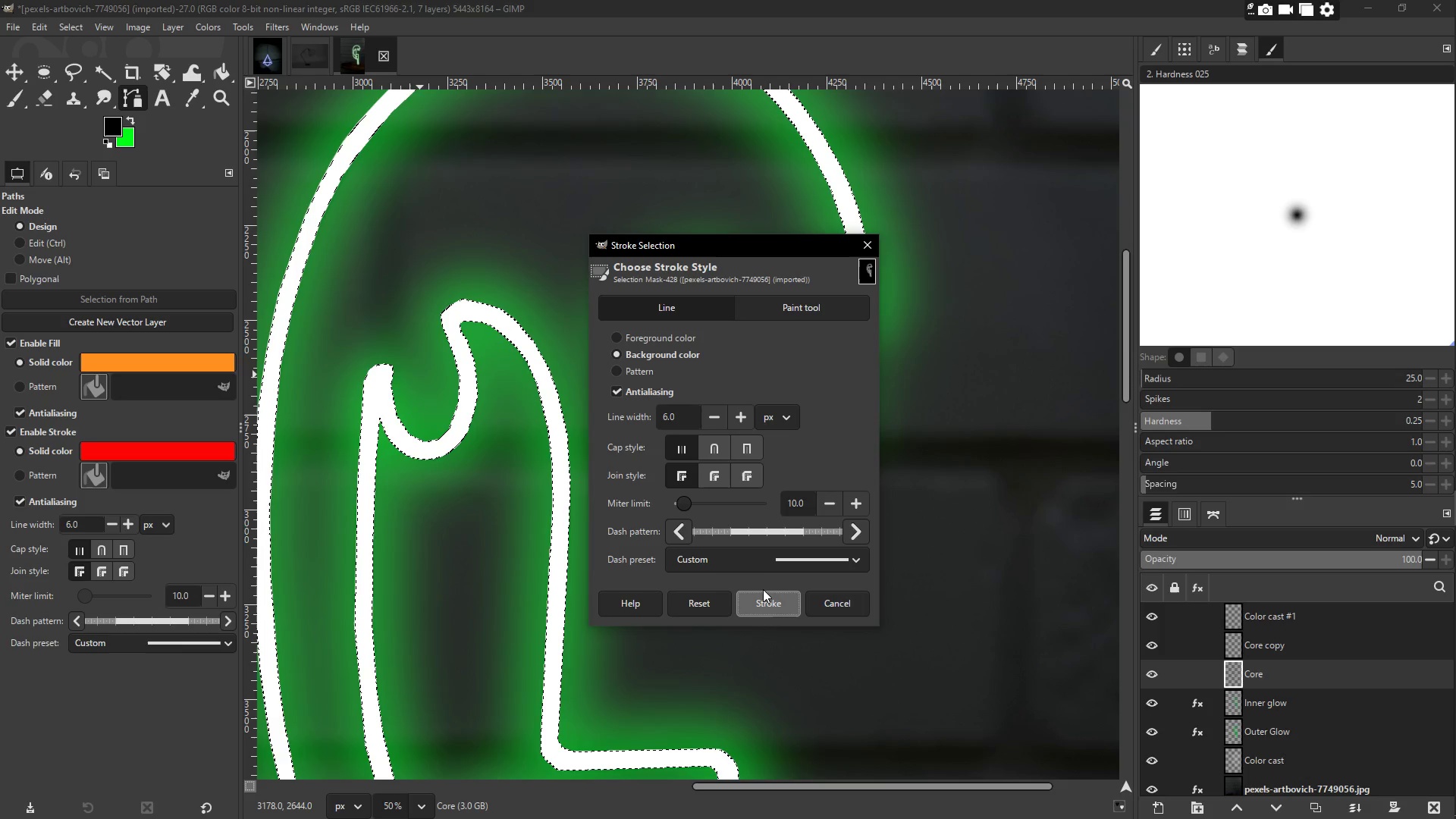 
scroll: coordinate [762, 550], scroll_direction: down, amount: 1.0
 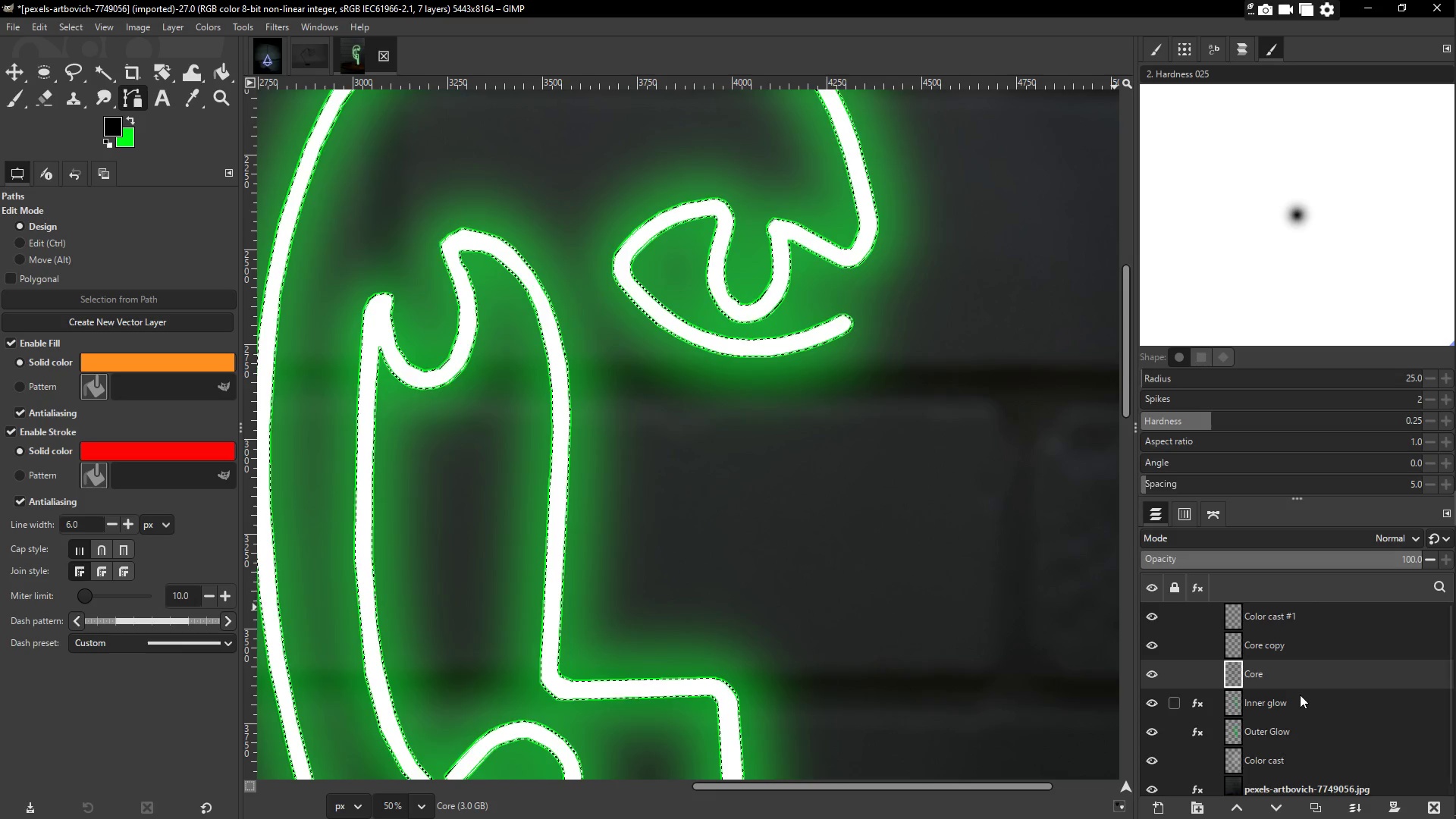 
left_click([1297, 697])
 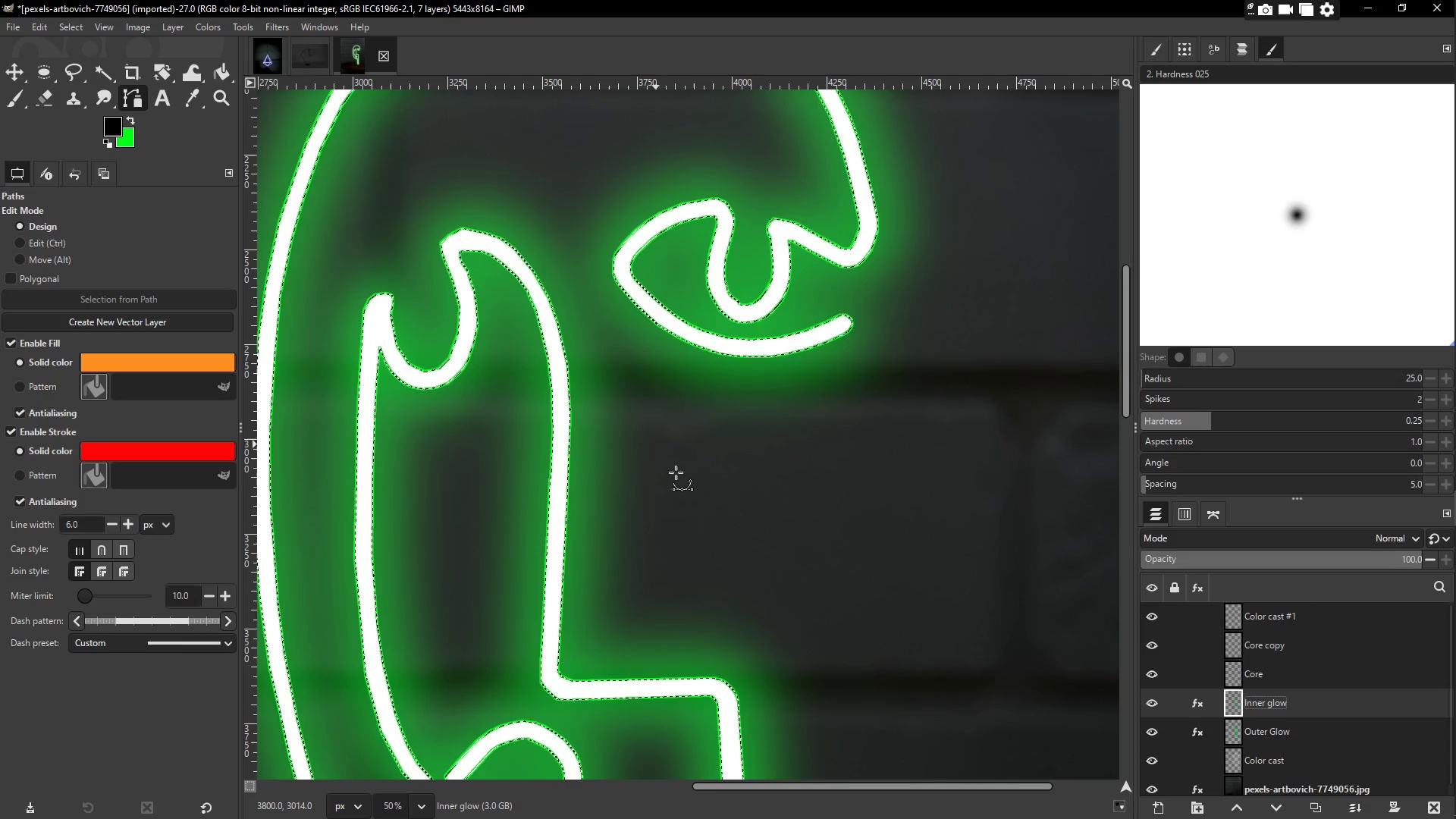 
key(Control+Shift+A)
 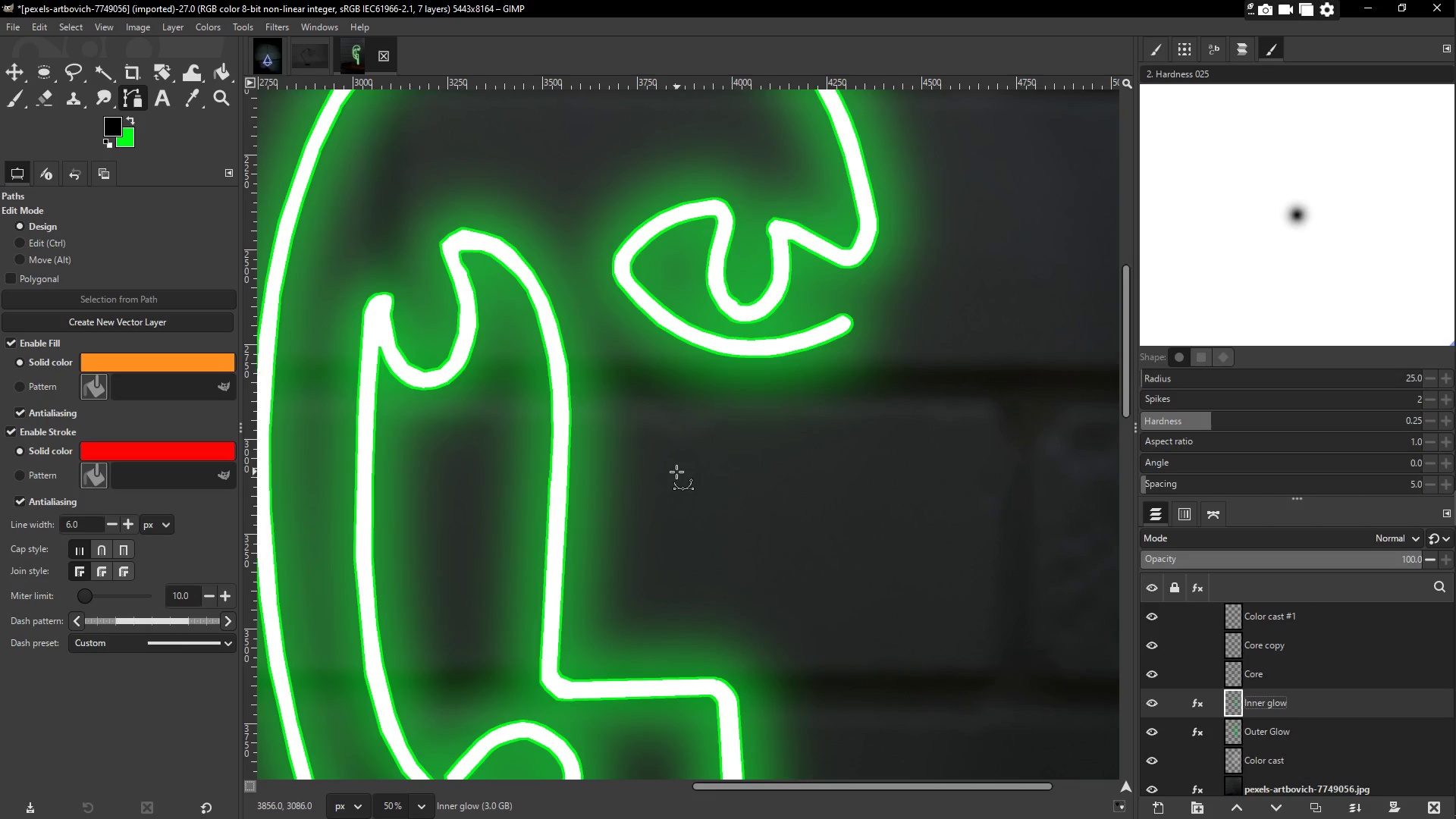 
scroll: coordinate [687, 475], scroll_direction: down, amount: 14.0
 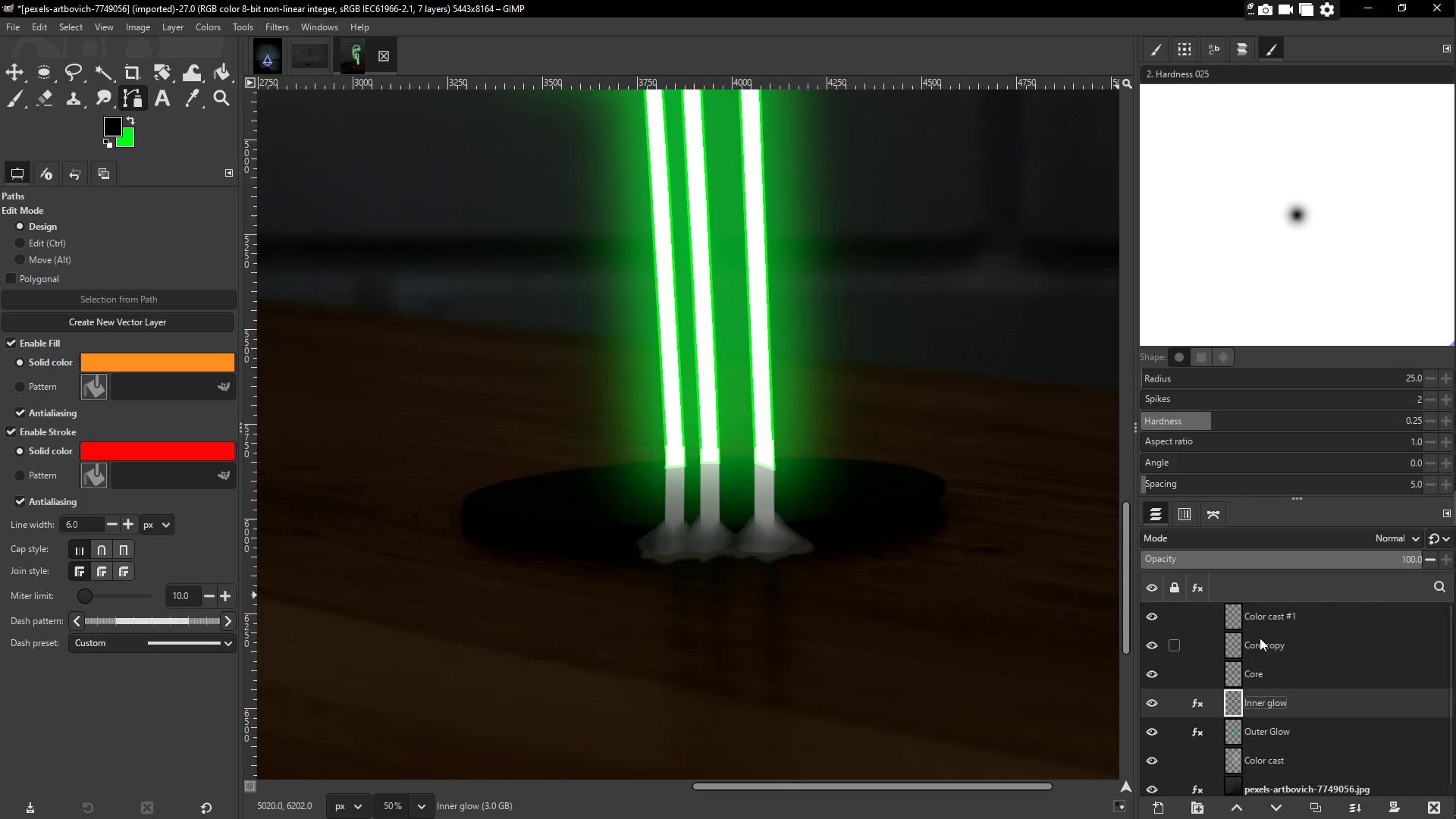 
double_click([1277, 648])
 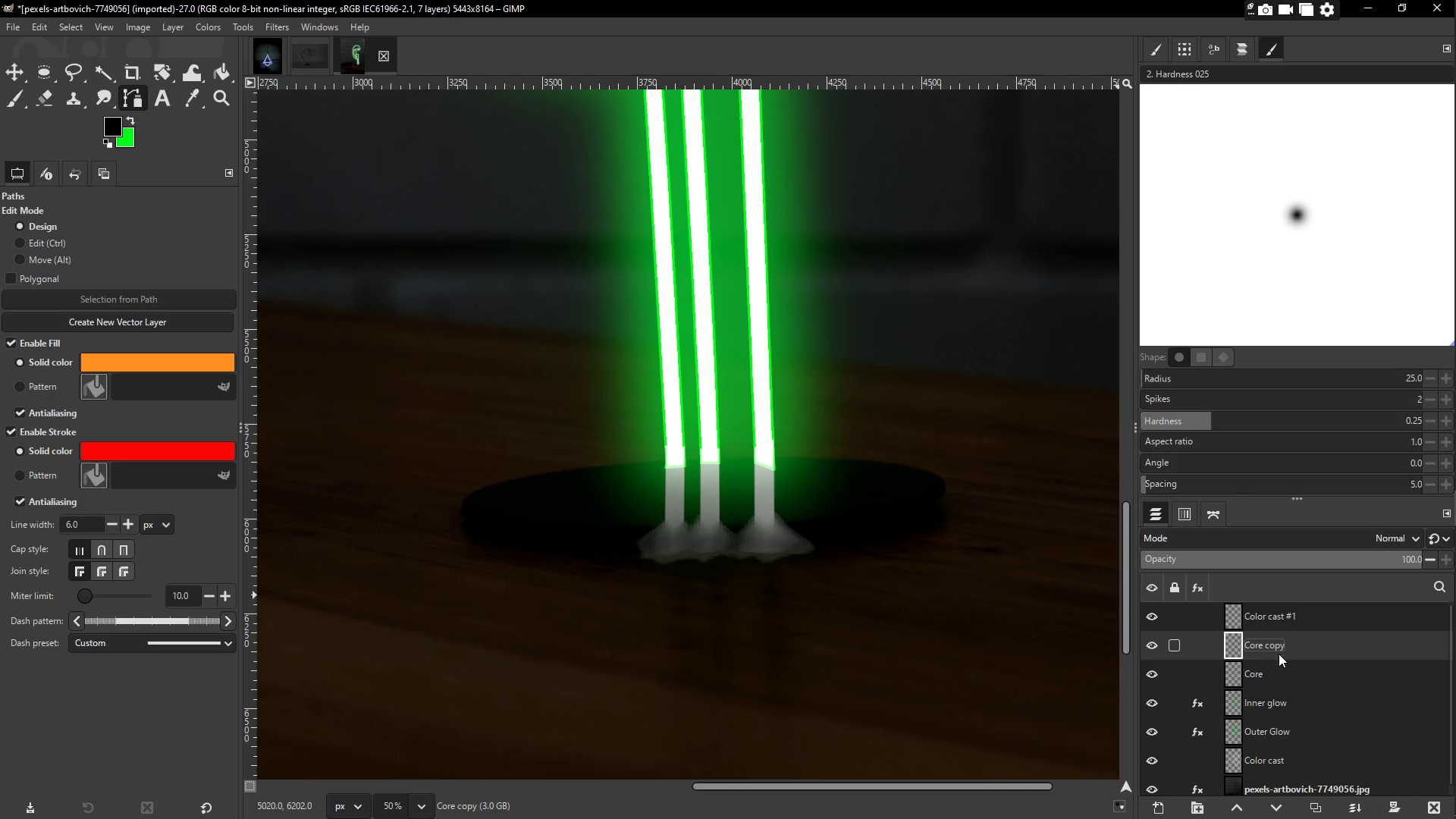 
key(Delete)
 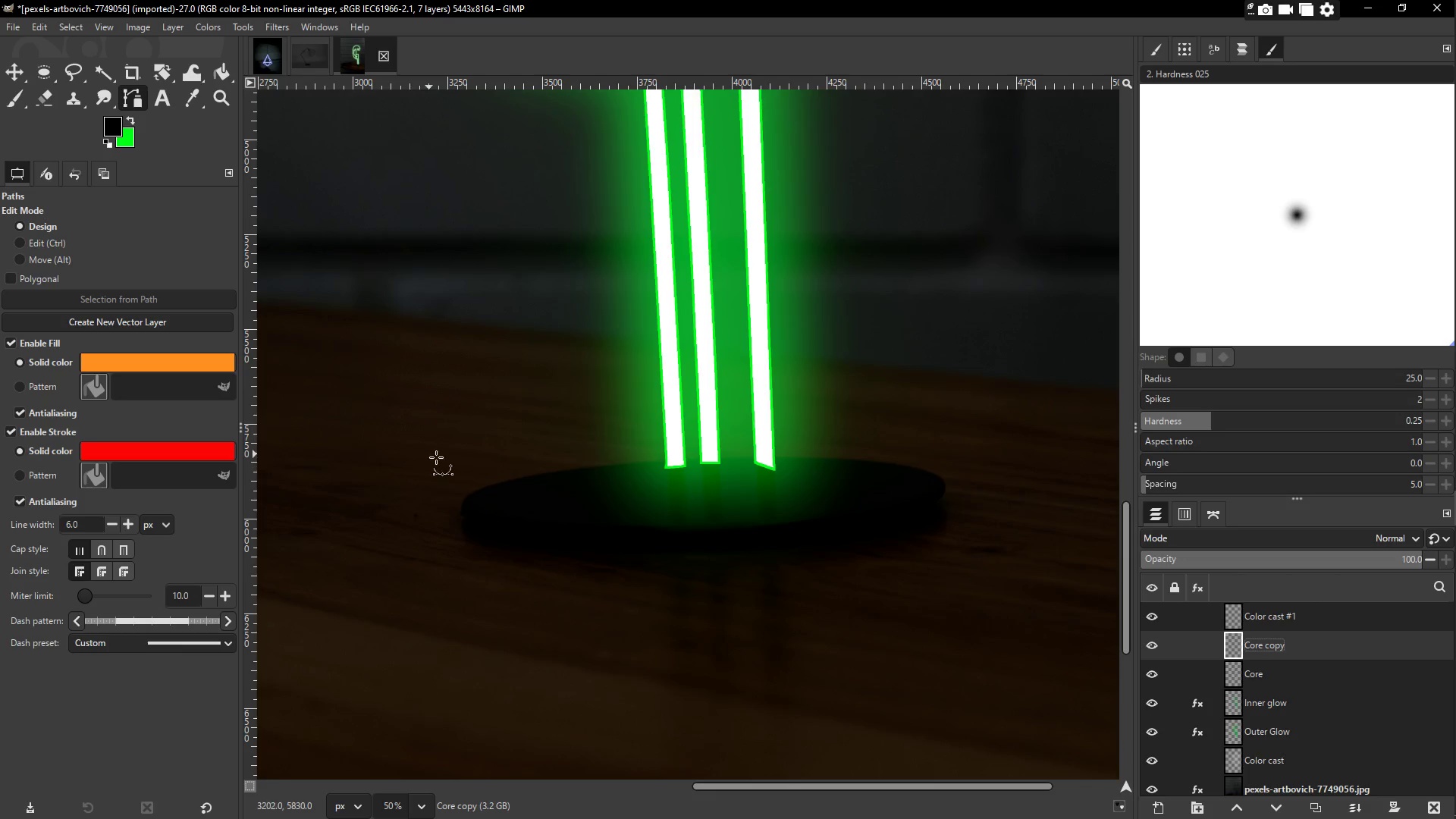 
key(B)
 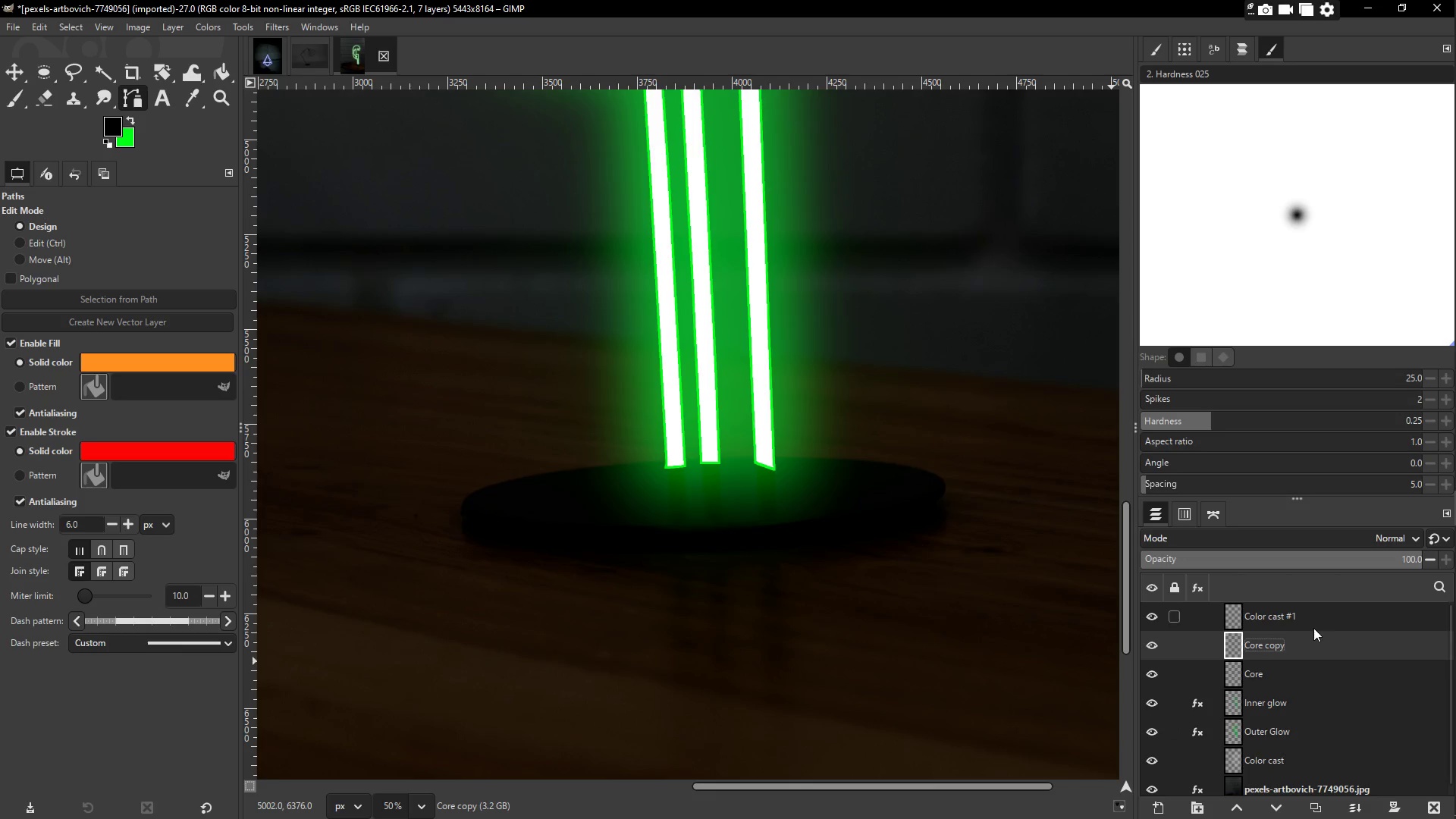 
left_click([1306, 623])
 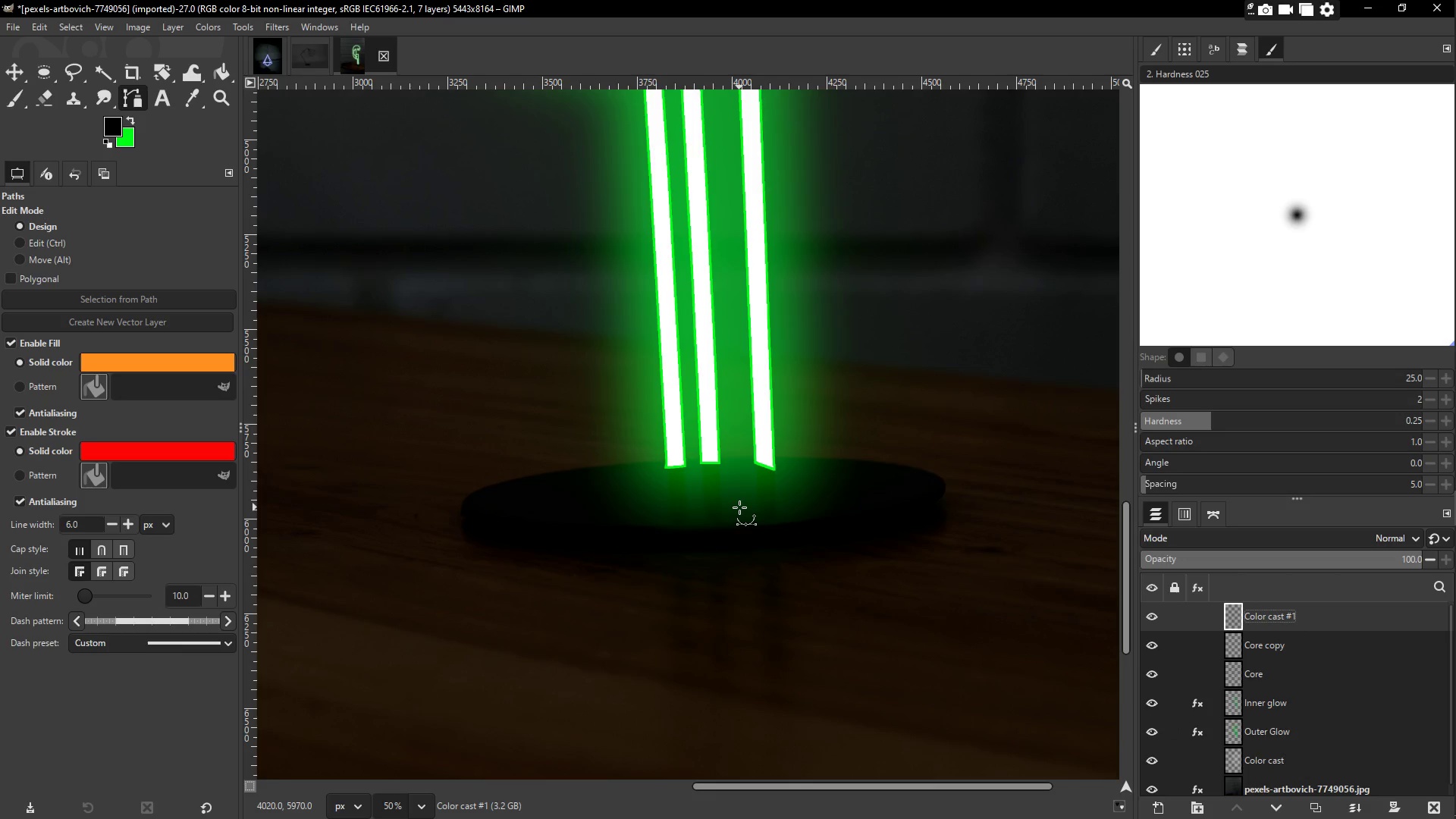 
key(P)
 